 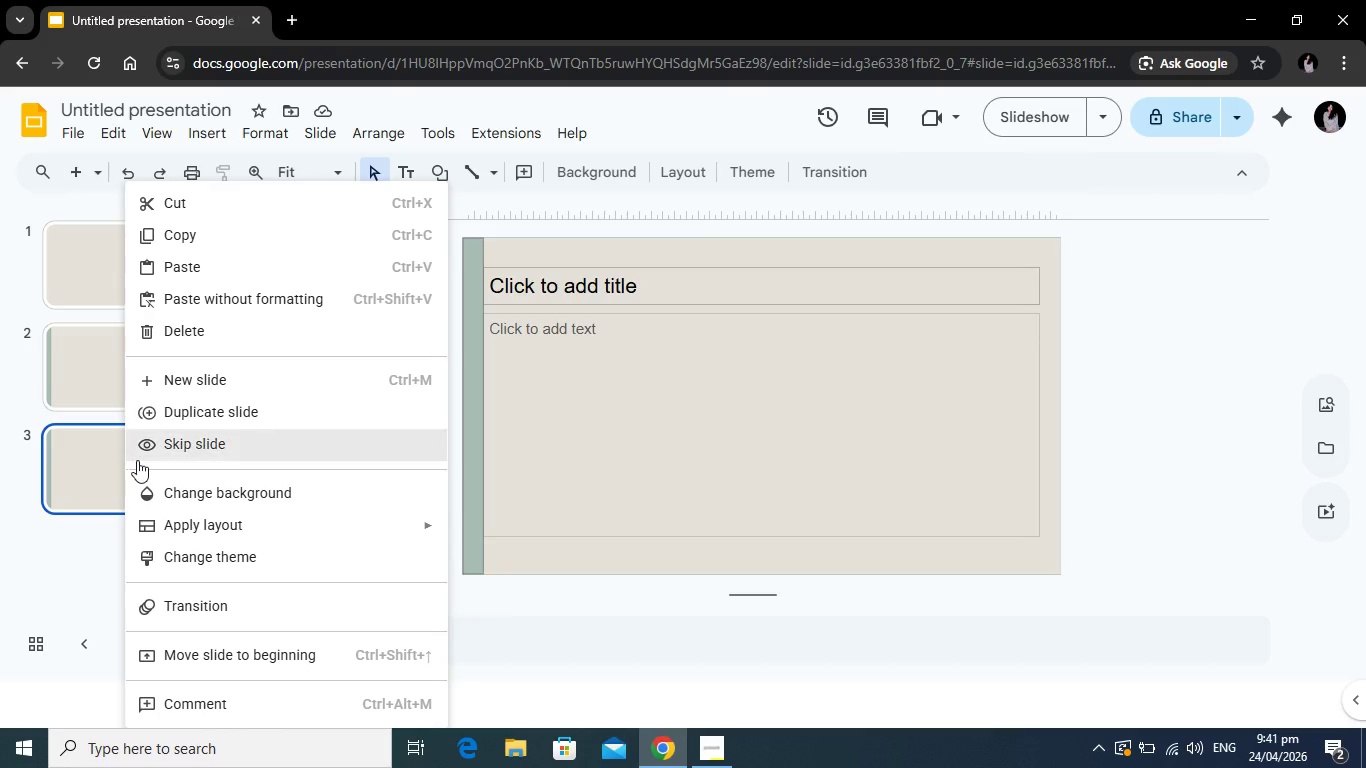 
left_click([199, 409])
 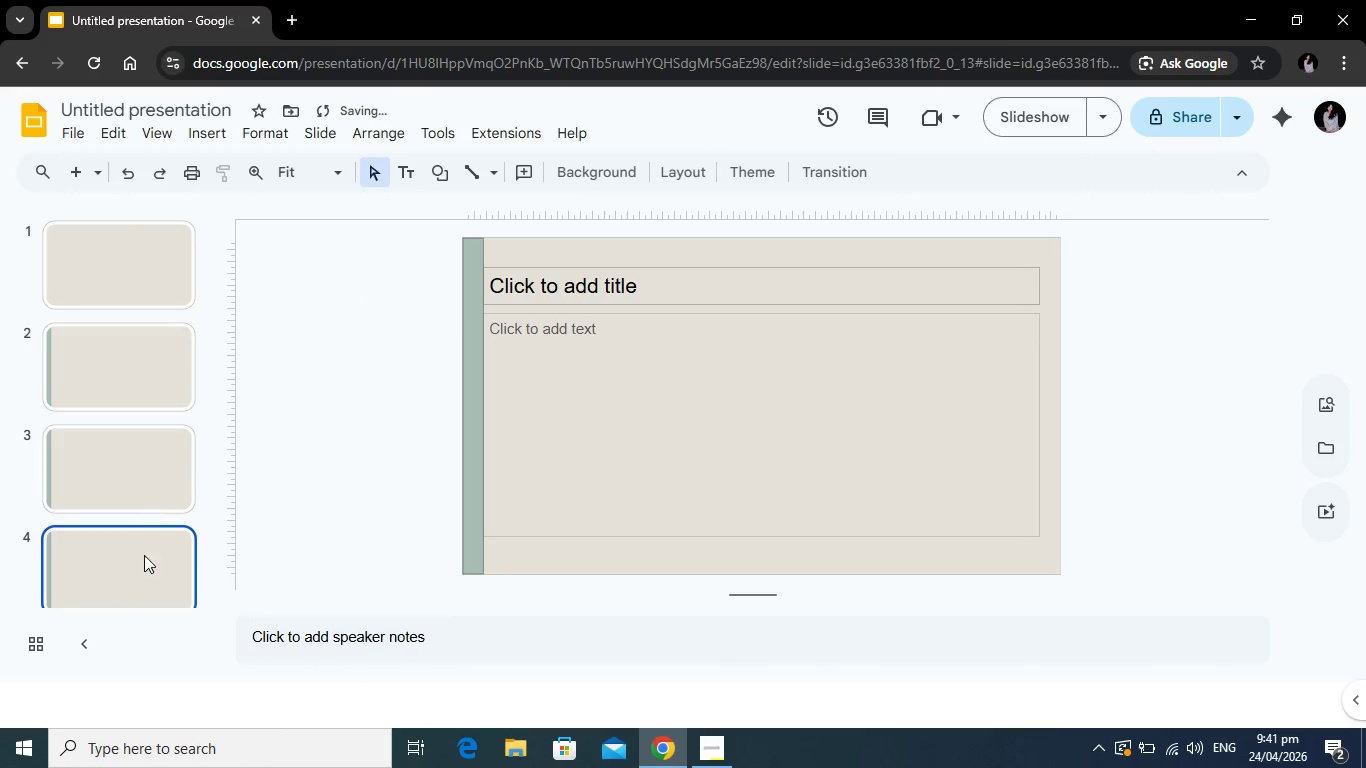 
right_click([145, 556])
 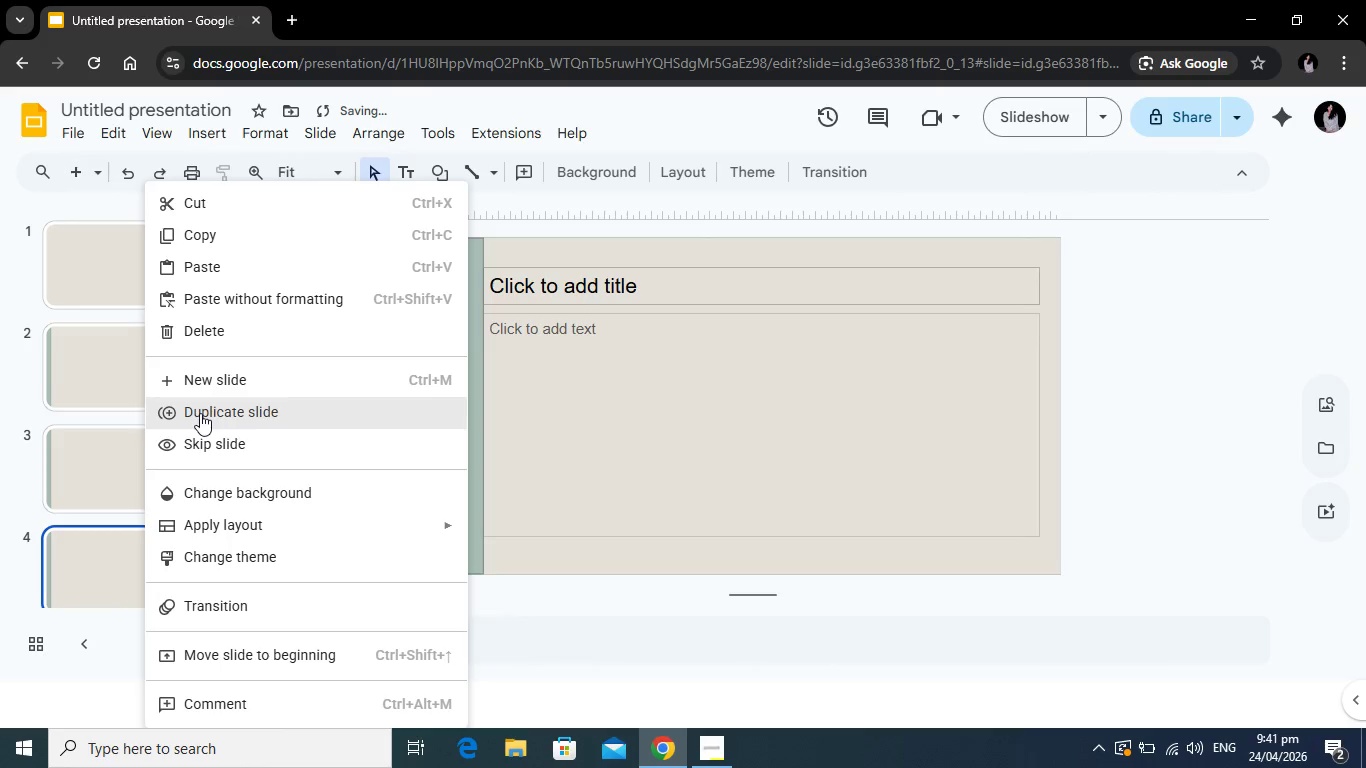 
left_click([200, 413])
 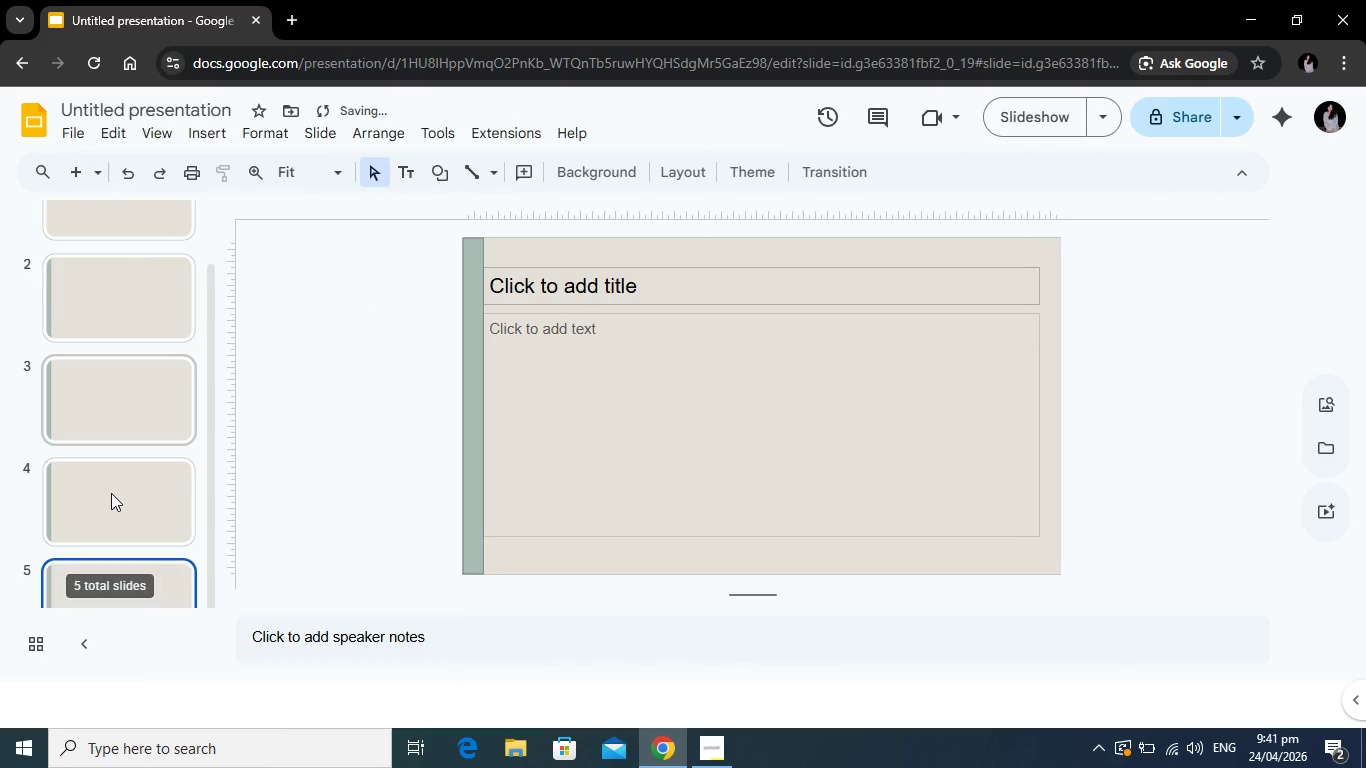 
scroll: coordinate [111, 493], scroll_direction: down, amount: 2.0
 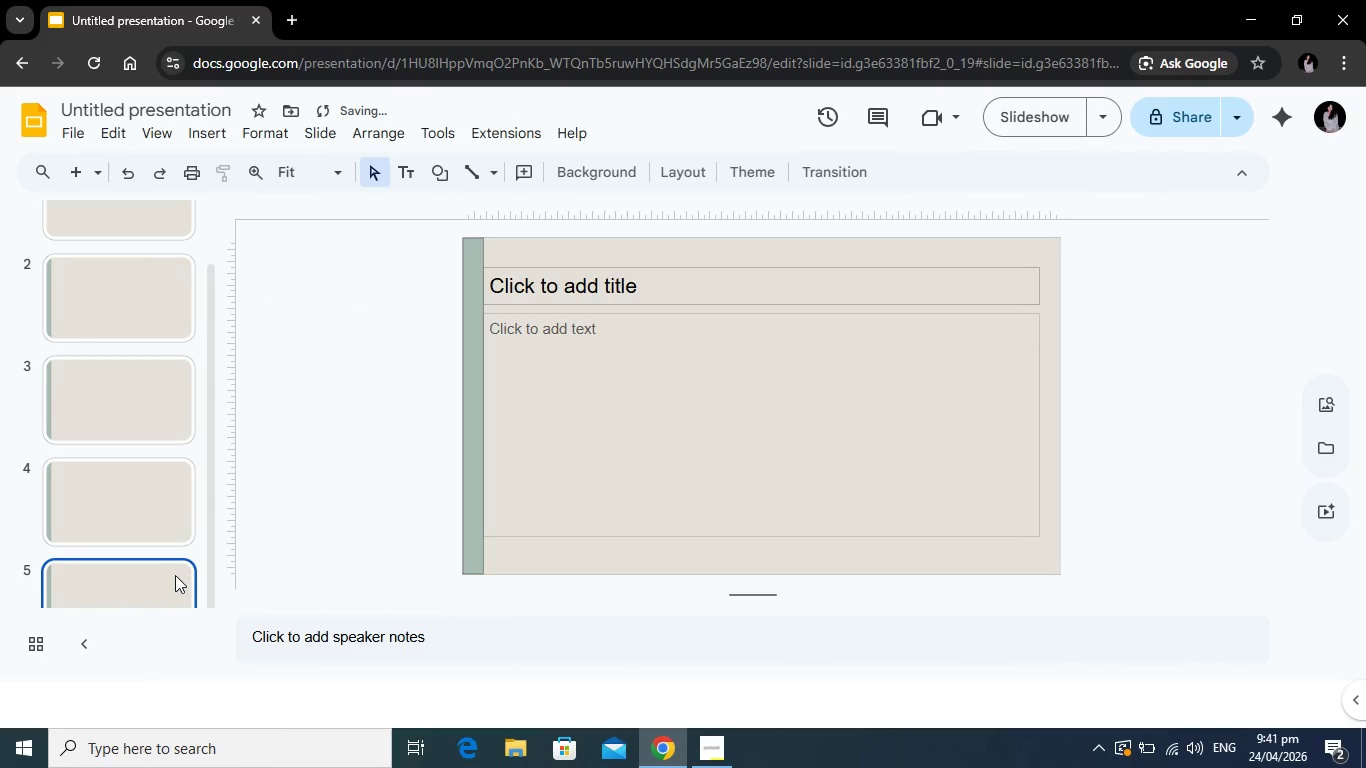 
right_click([173, 577])
 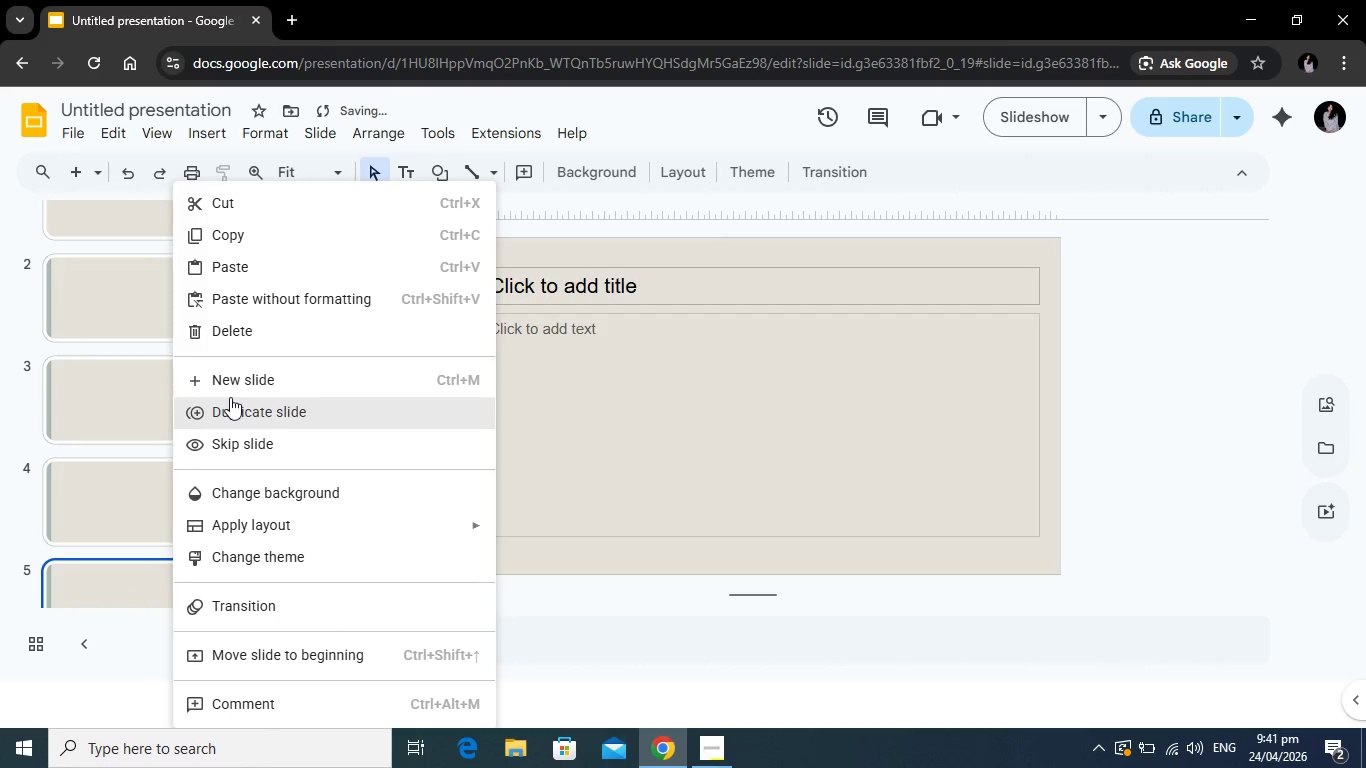 
left_click([227, 397])
 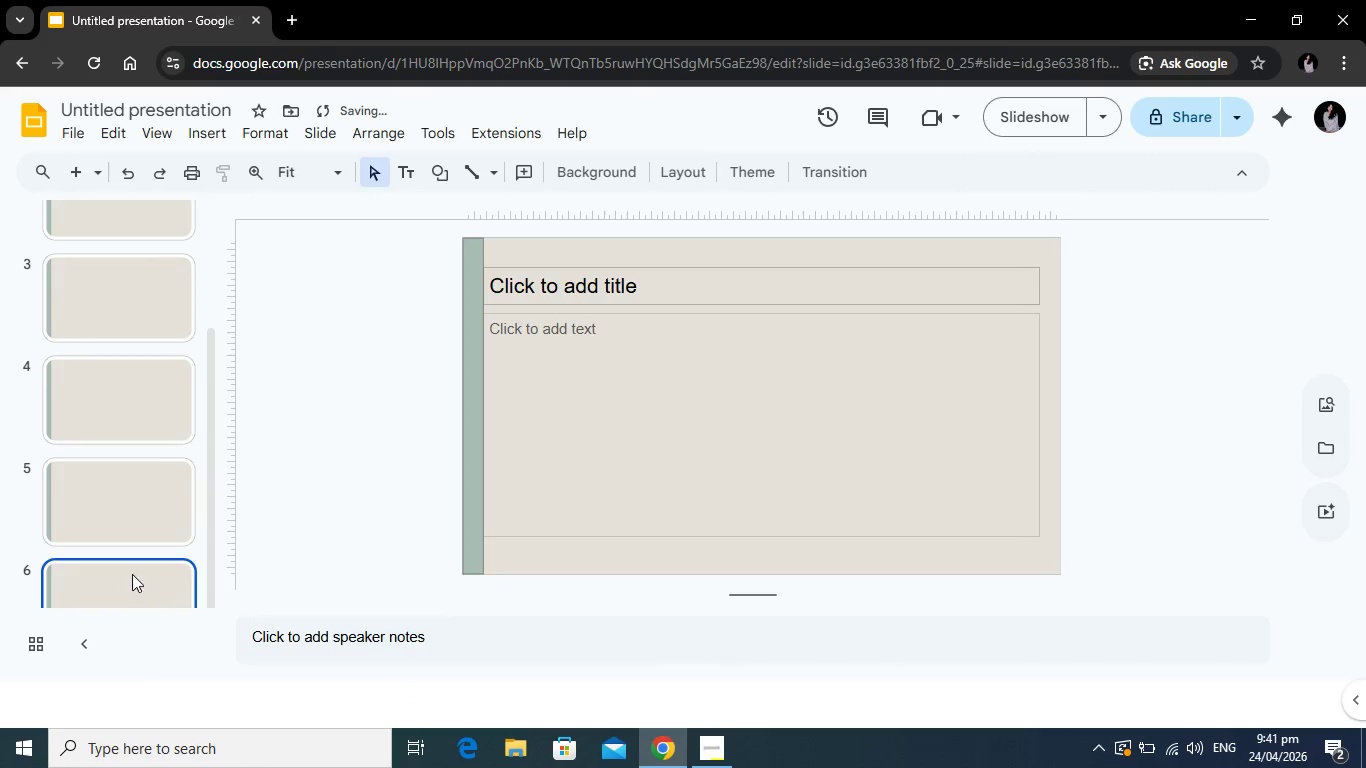 
right_click([144, 579])
 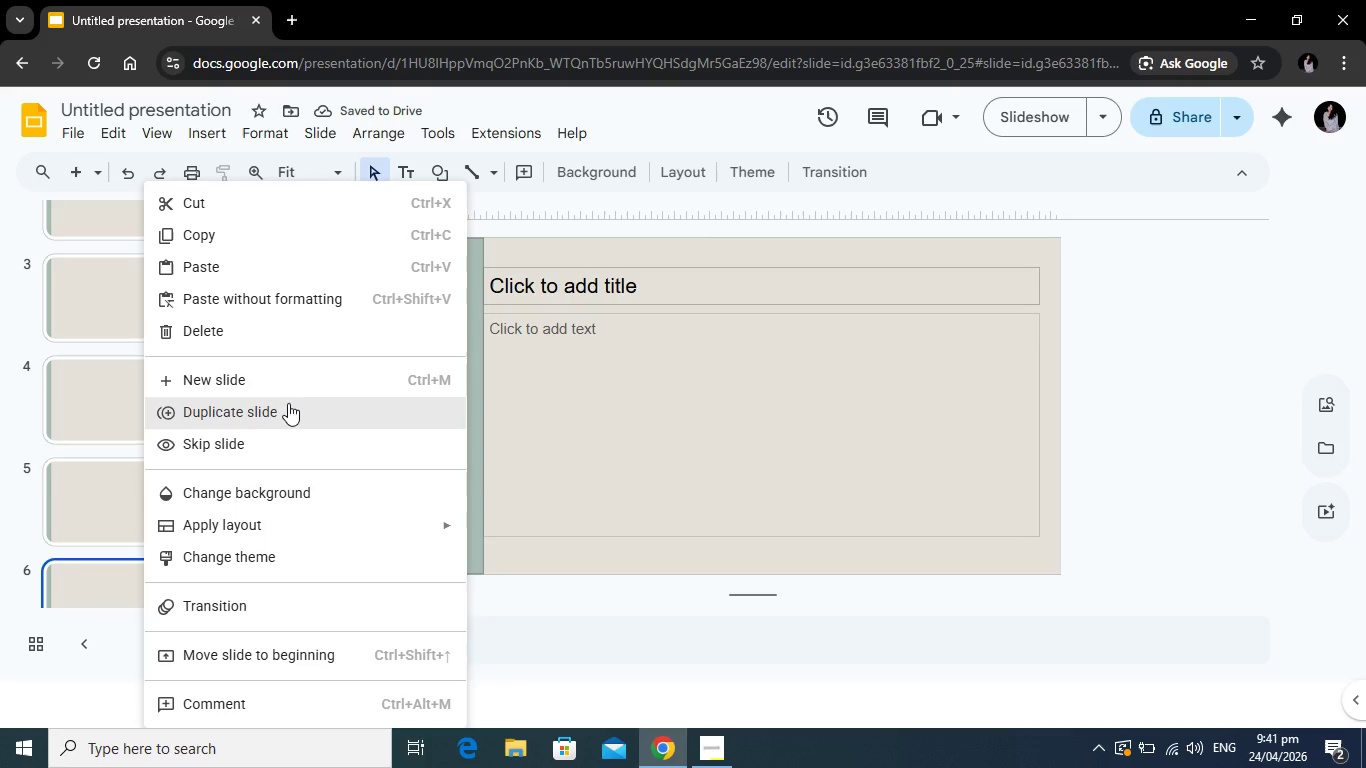 
left_click([288, 403])
 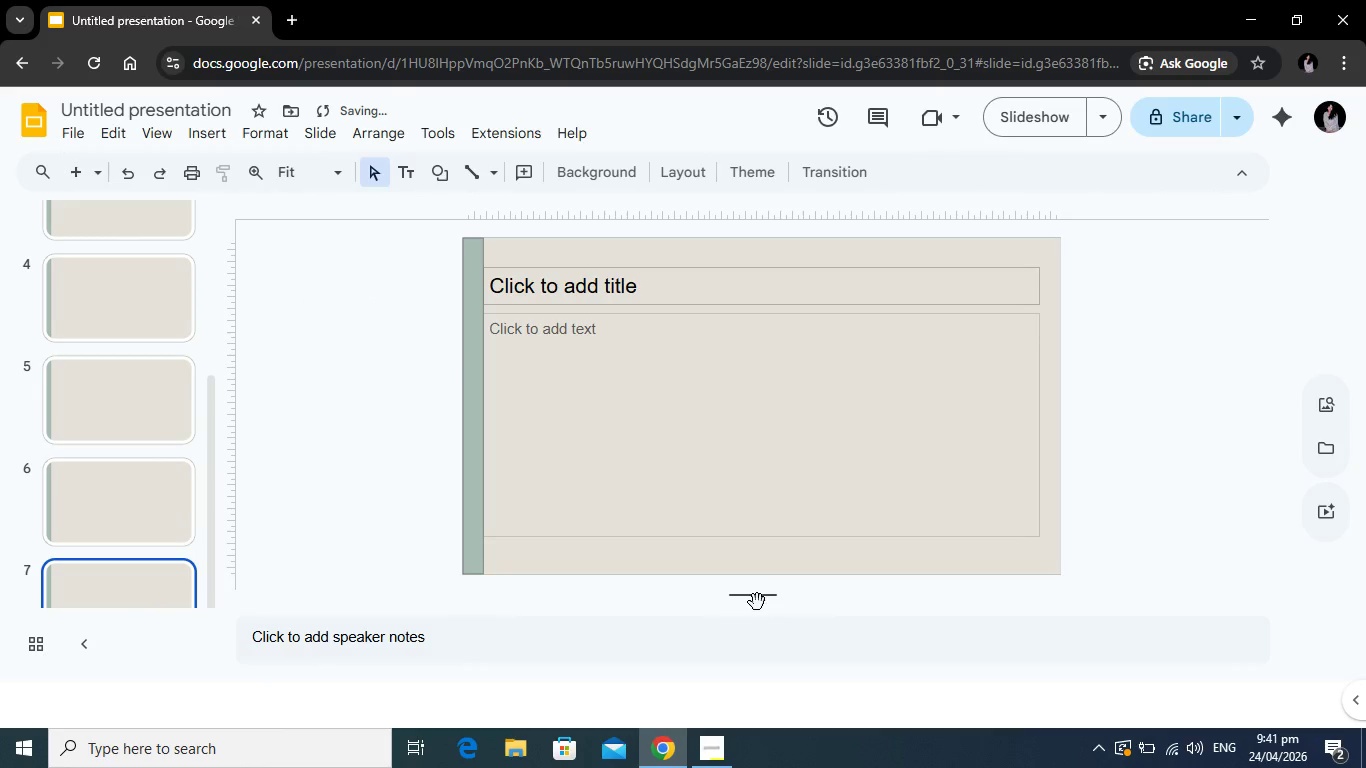 
left_click_drag(start_coordinate=[757, 601], to_coordinate=[750, 633])
 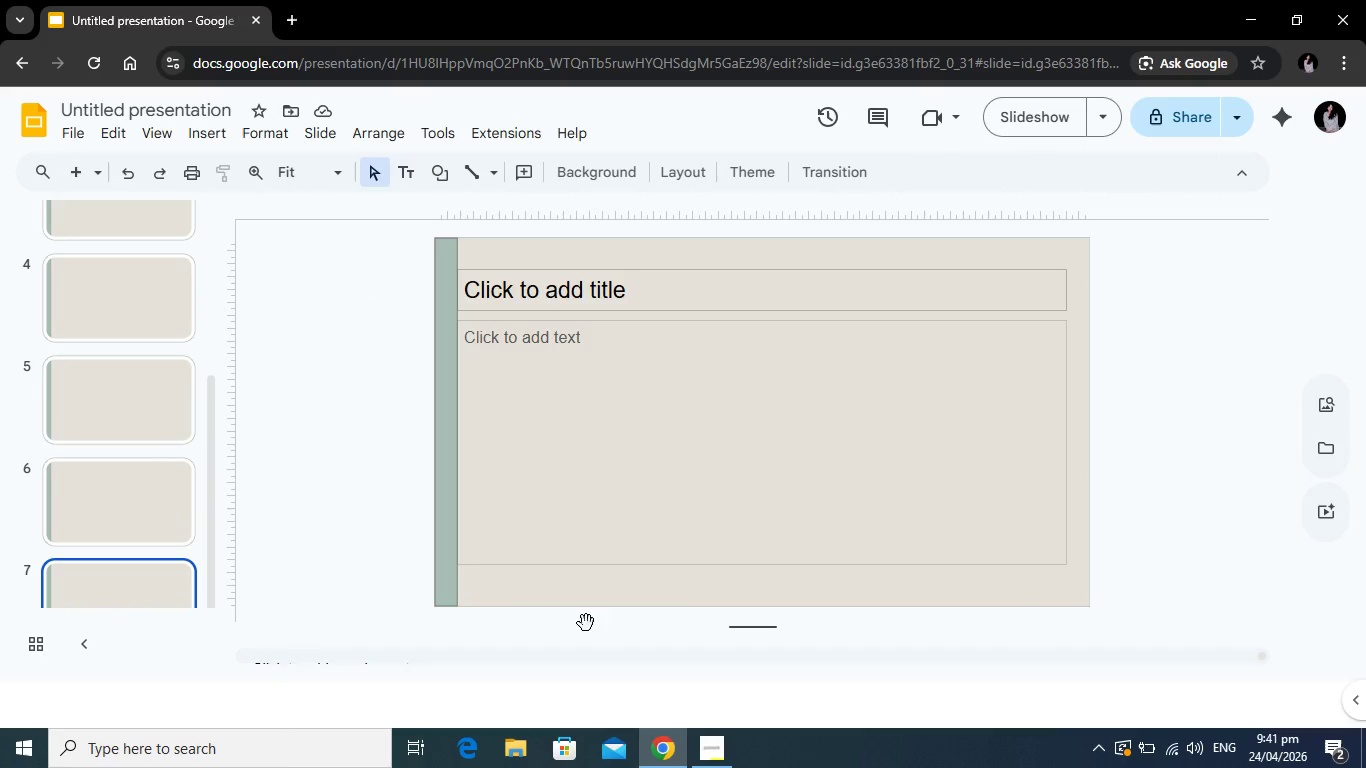 
wait(6.11)
 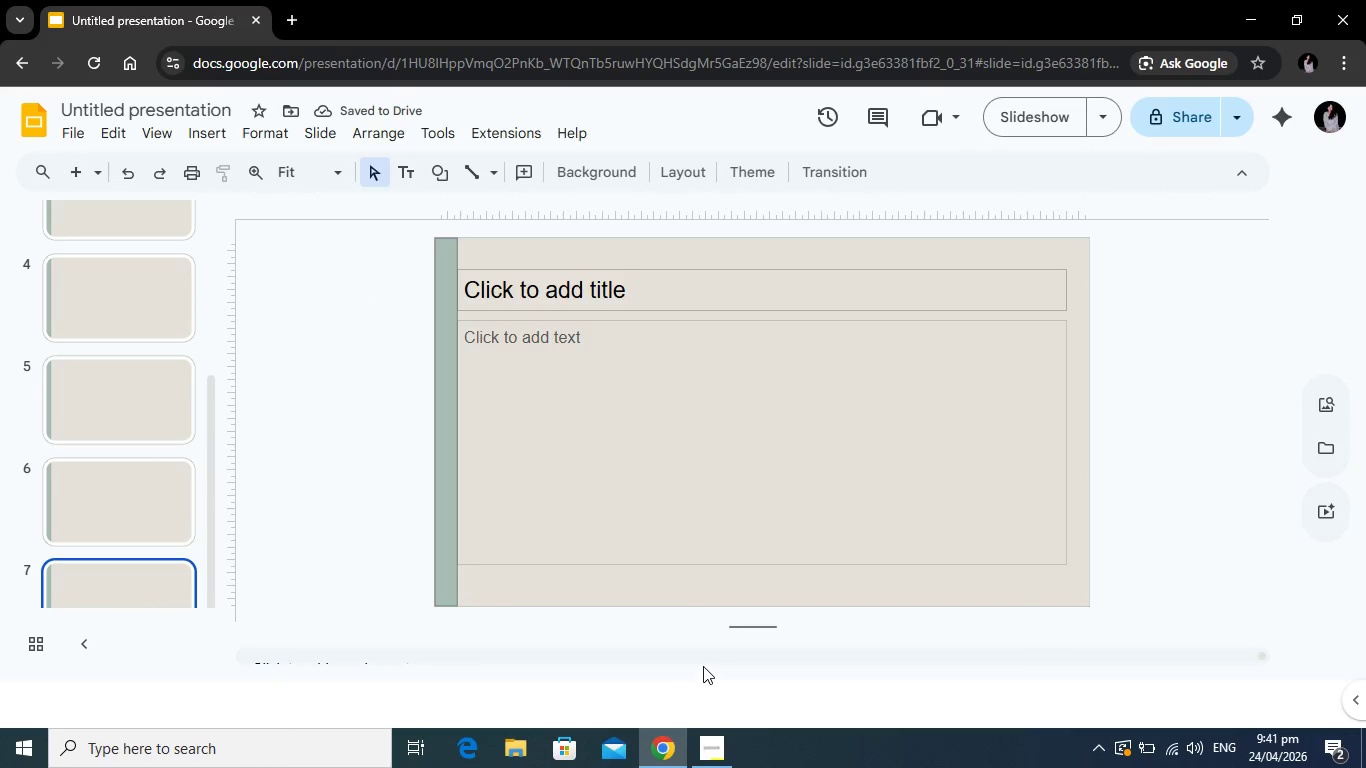 
scroll: coordinate [62, 421], scroll_direction: down, amount: 3.0
 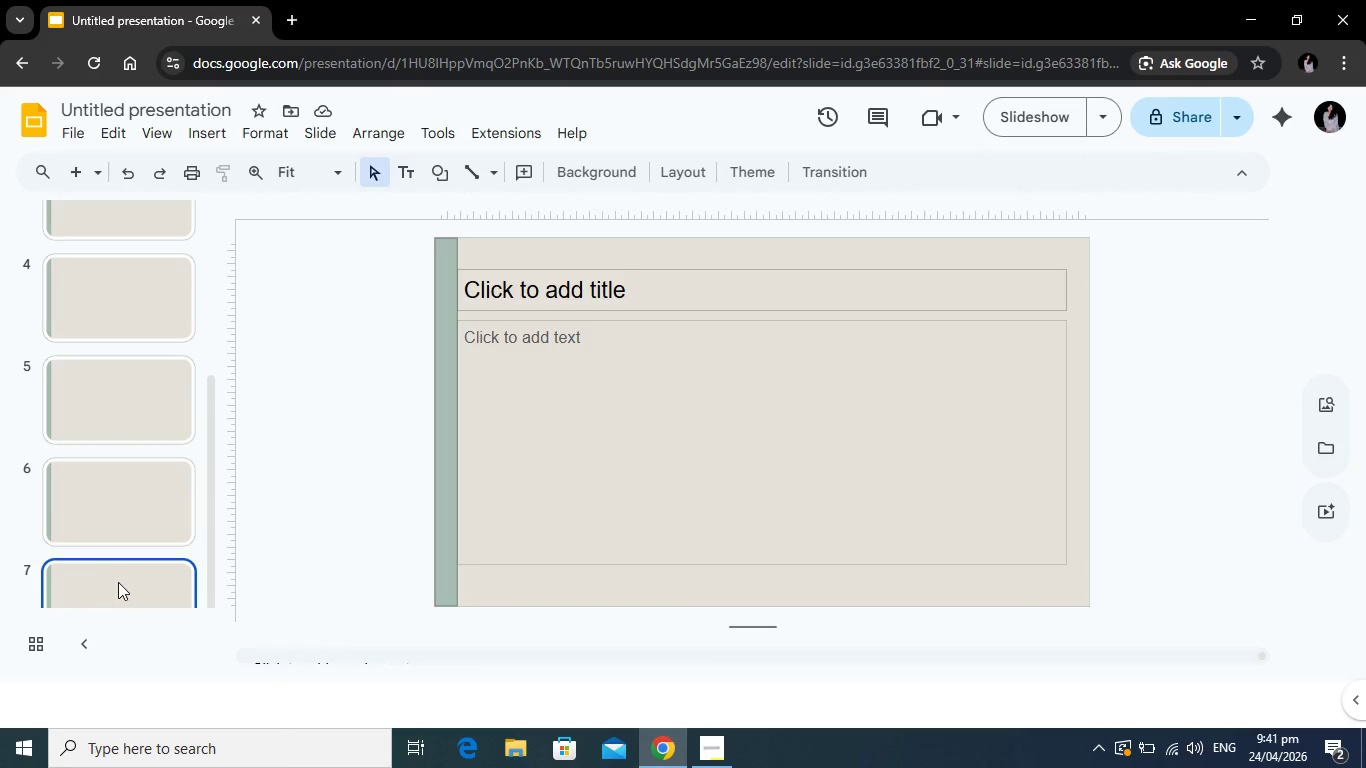 
right_click([118, 582])
 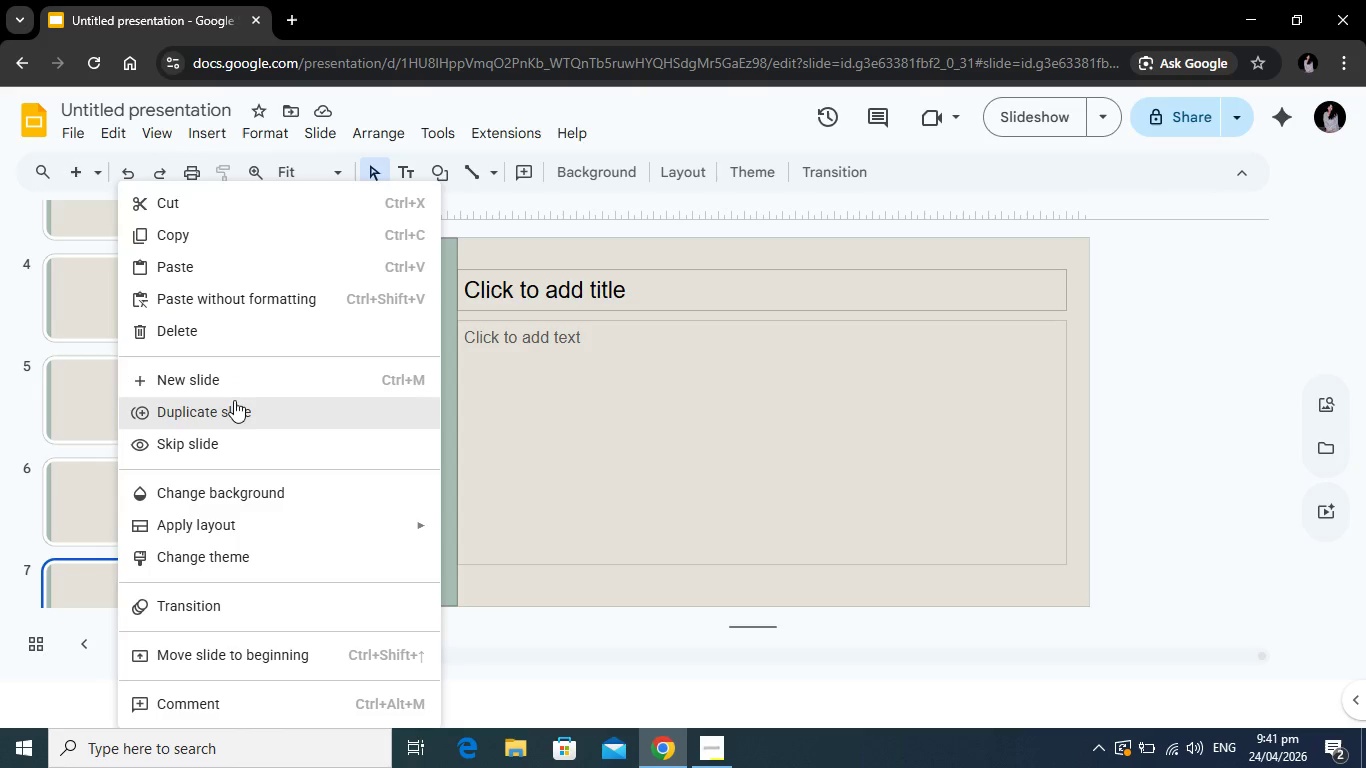 
left_click([232, 405])
 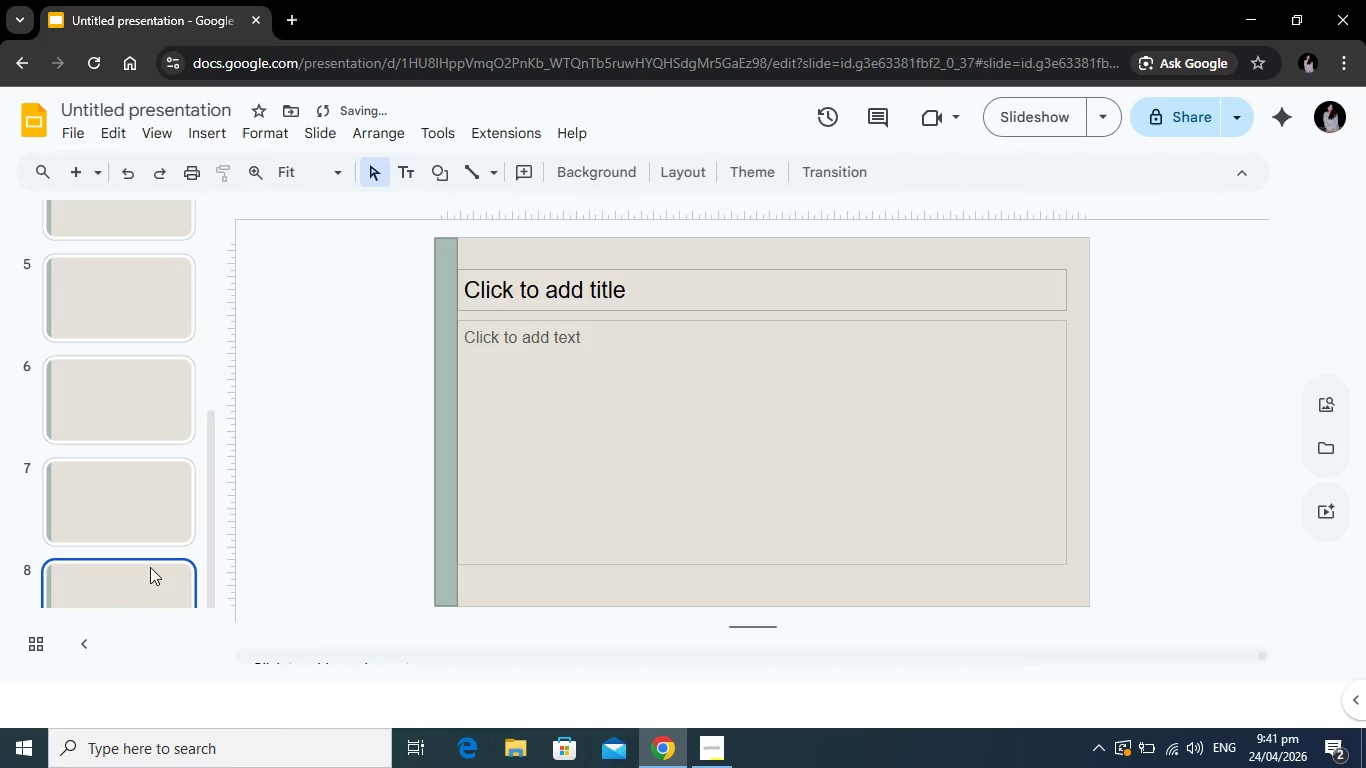 
right_click([159, 574])
 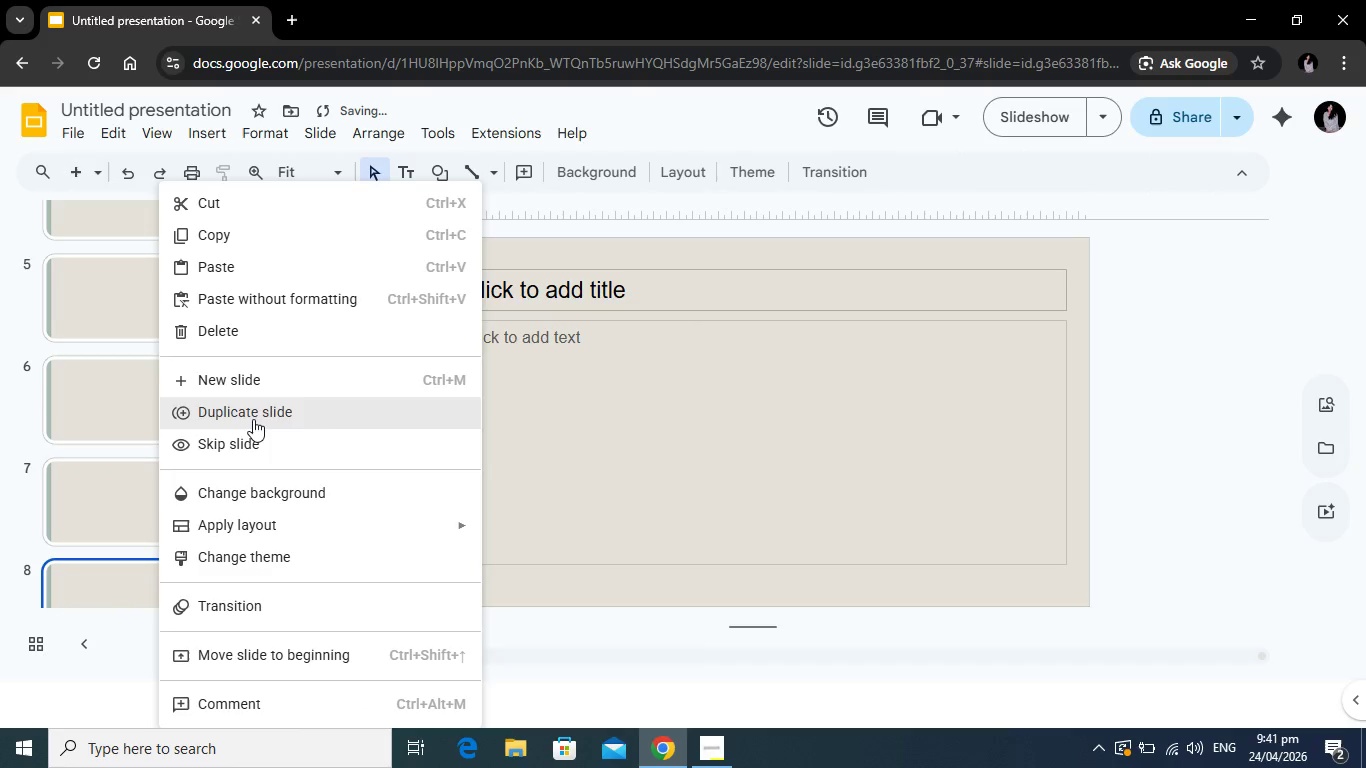 
left_click([253, 419])
 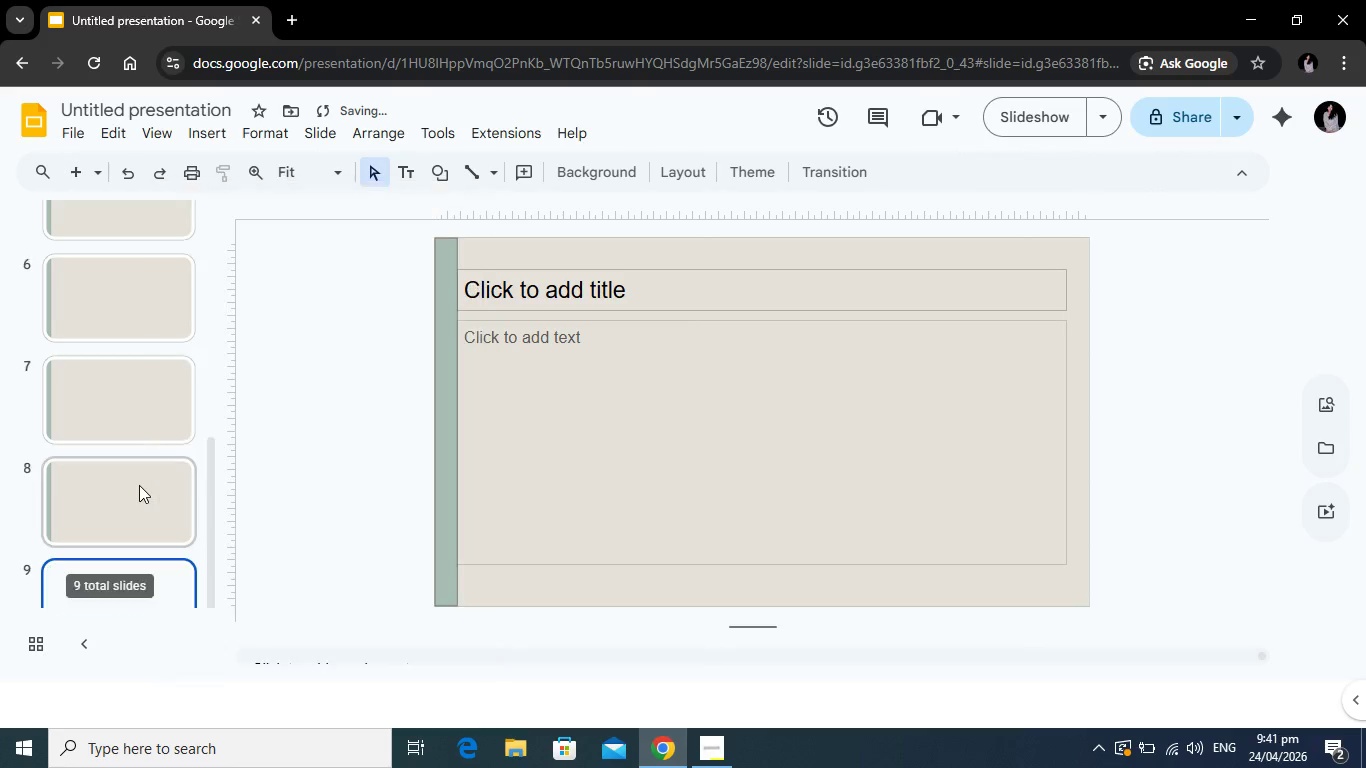 
scroll: coordinate [139, 485], scroll_direction: down, amount: 2.0
 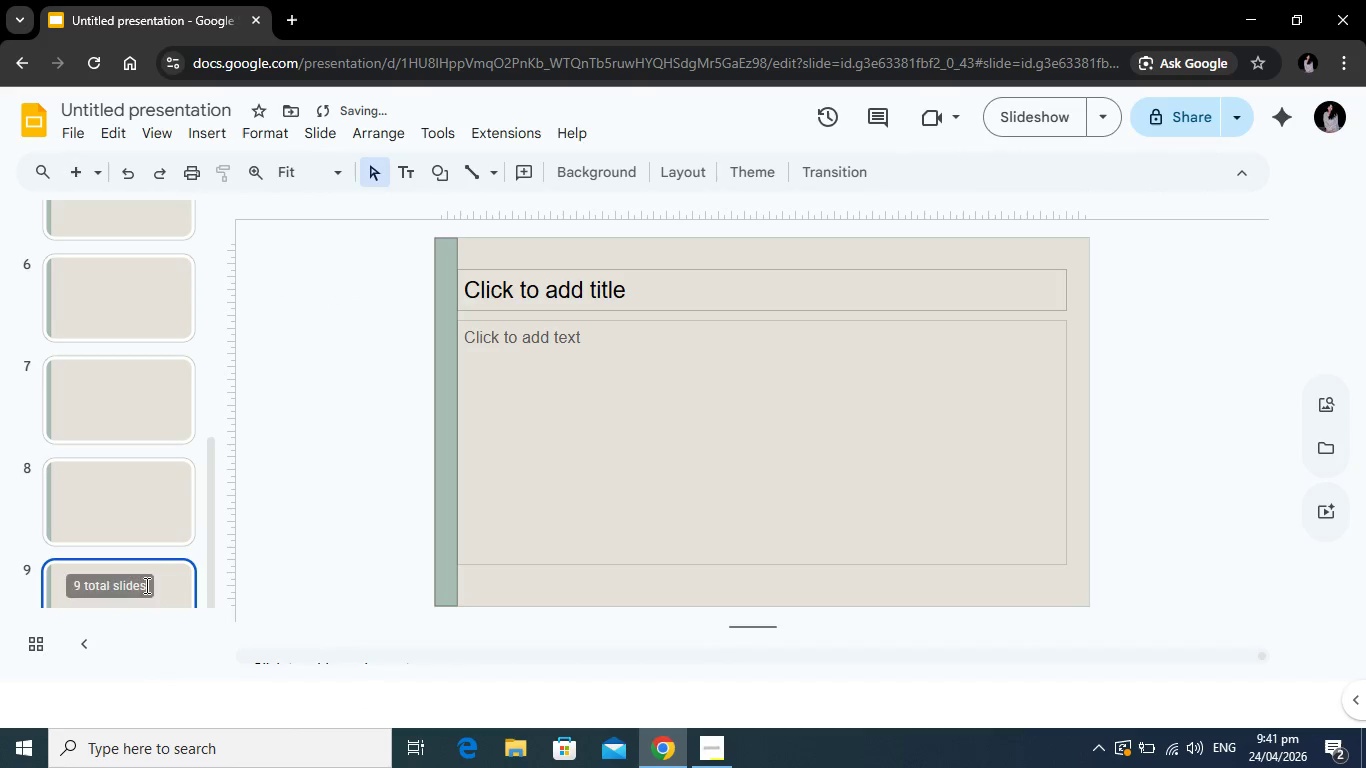 
right_click([145, 585])
 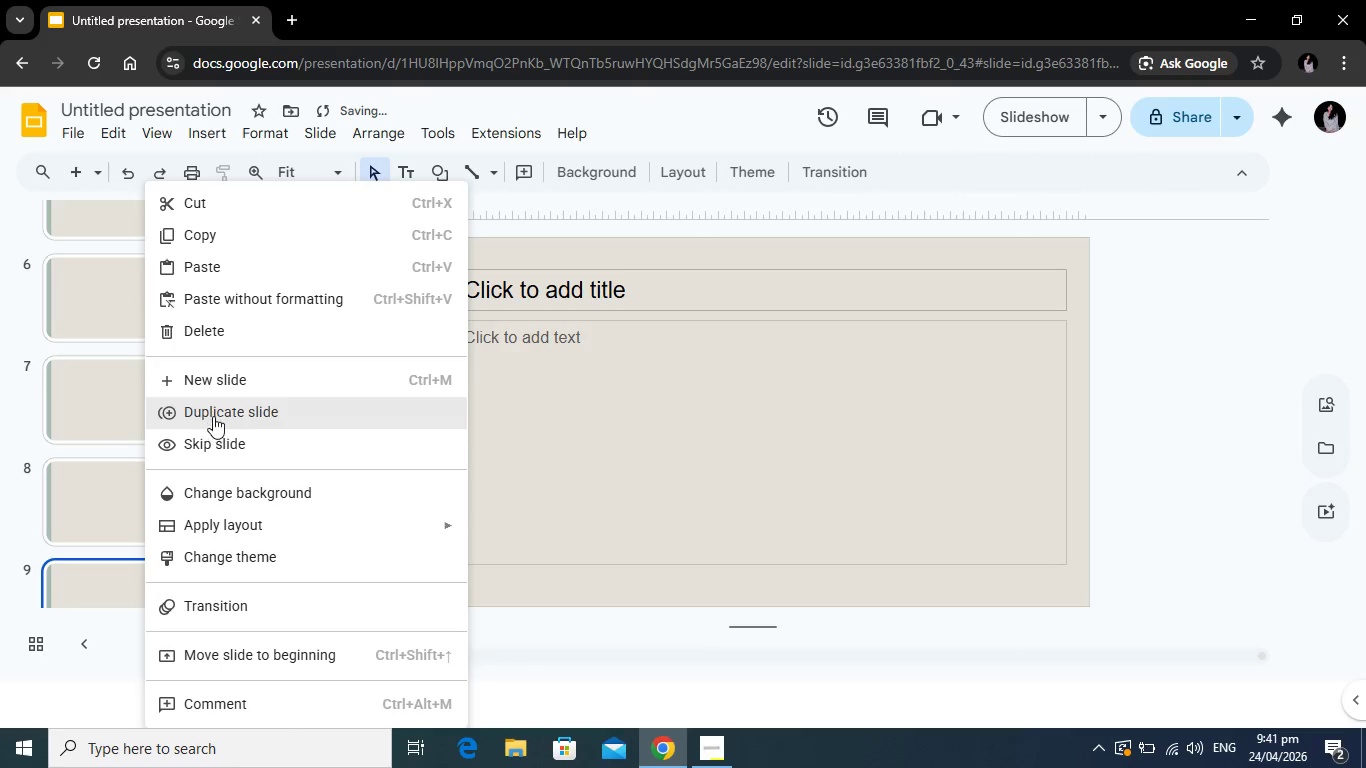 
left_click([213, 416])
 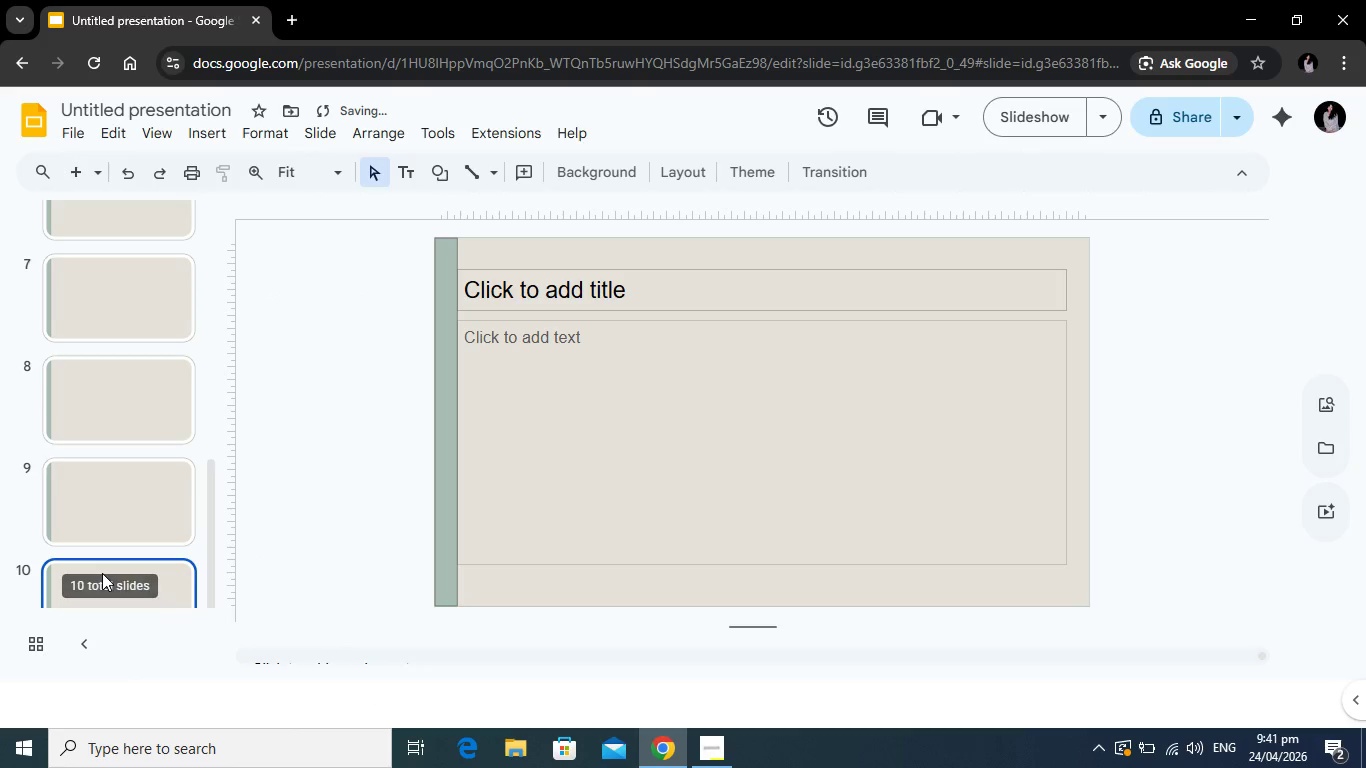 
right_click([102, 573])
 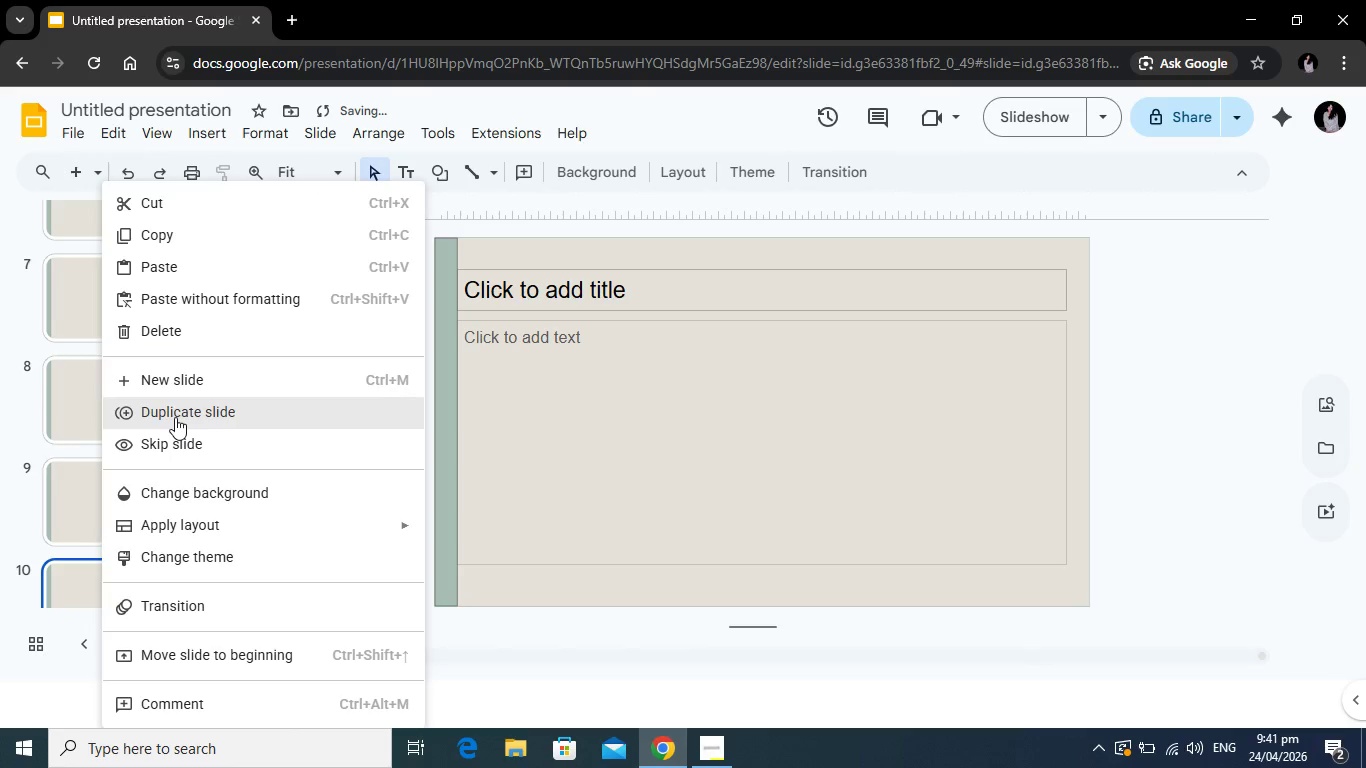 
left_click([176, 416])
 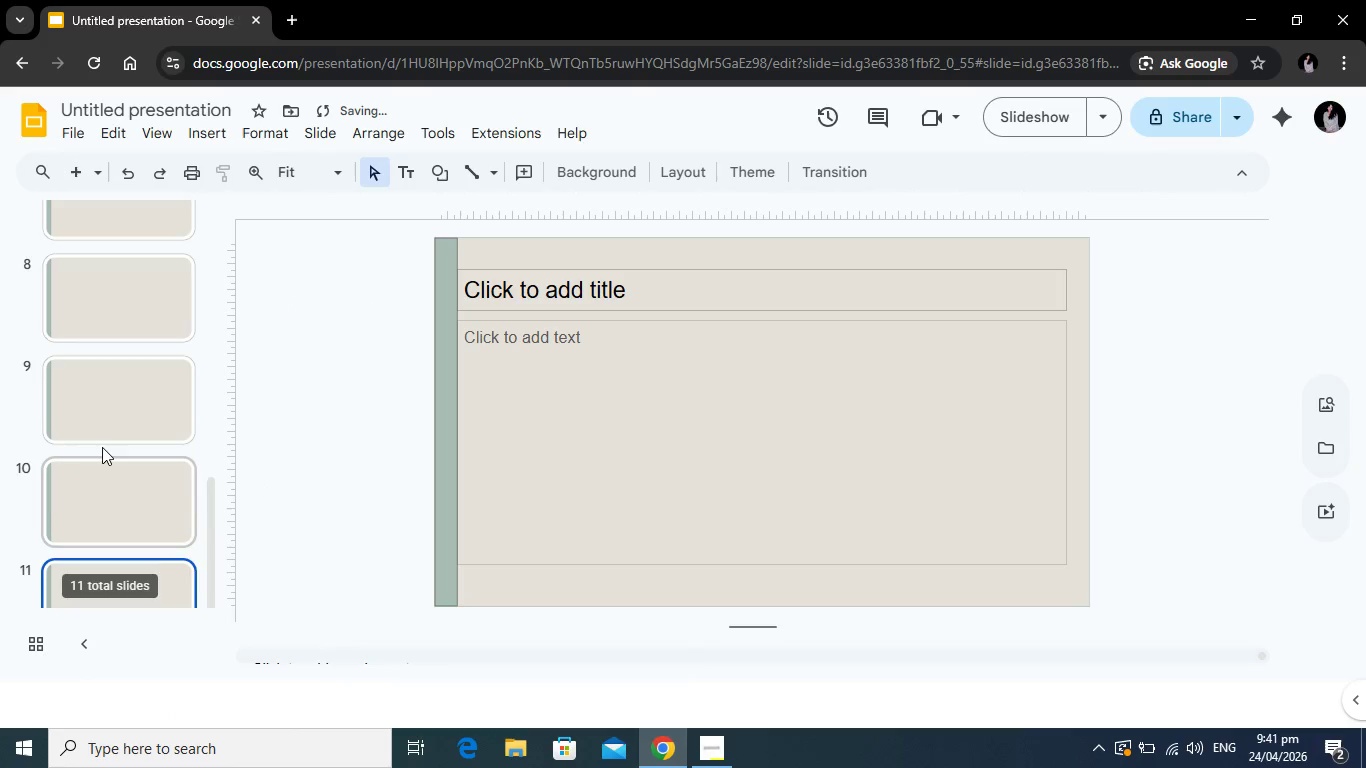 
scroll: coordinate [104, 442], scroll_direction: up, amount: 9.0
 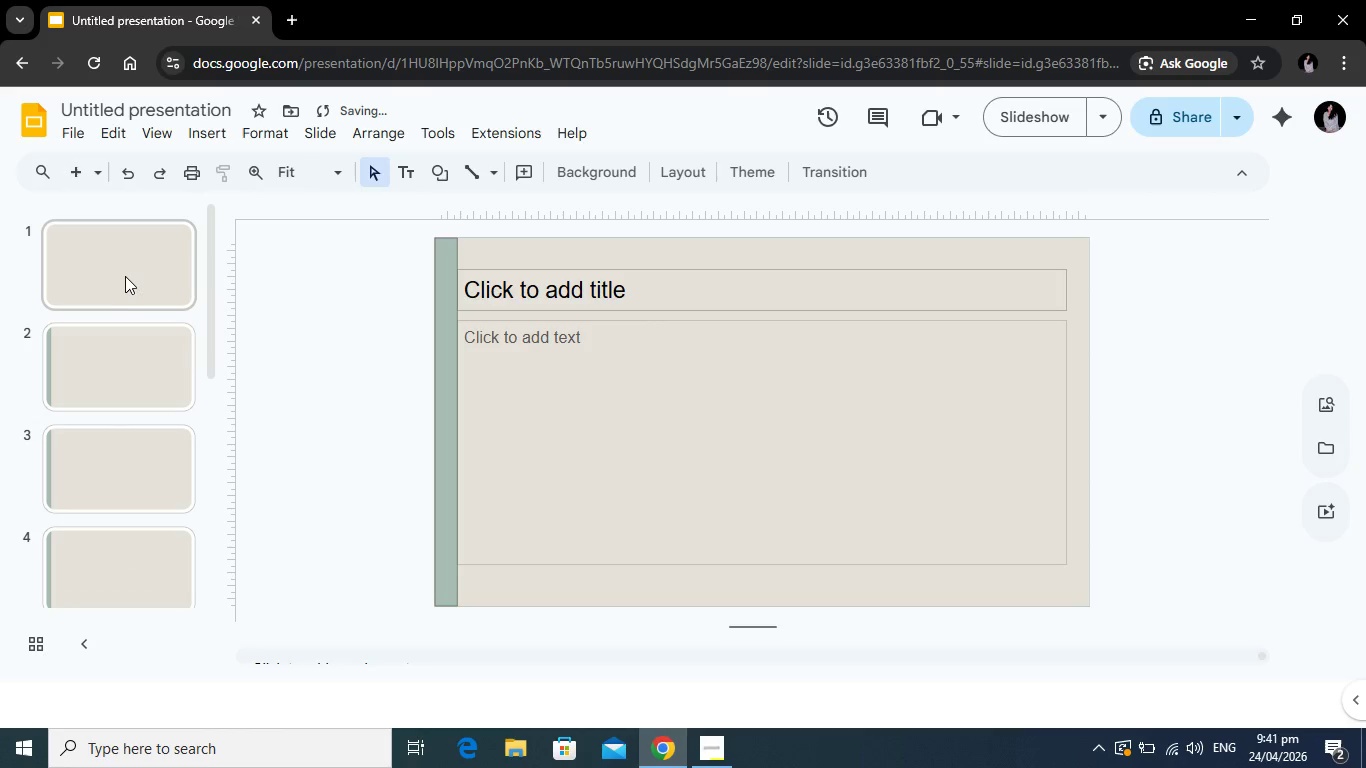 
left_click([124, 275])
 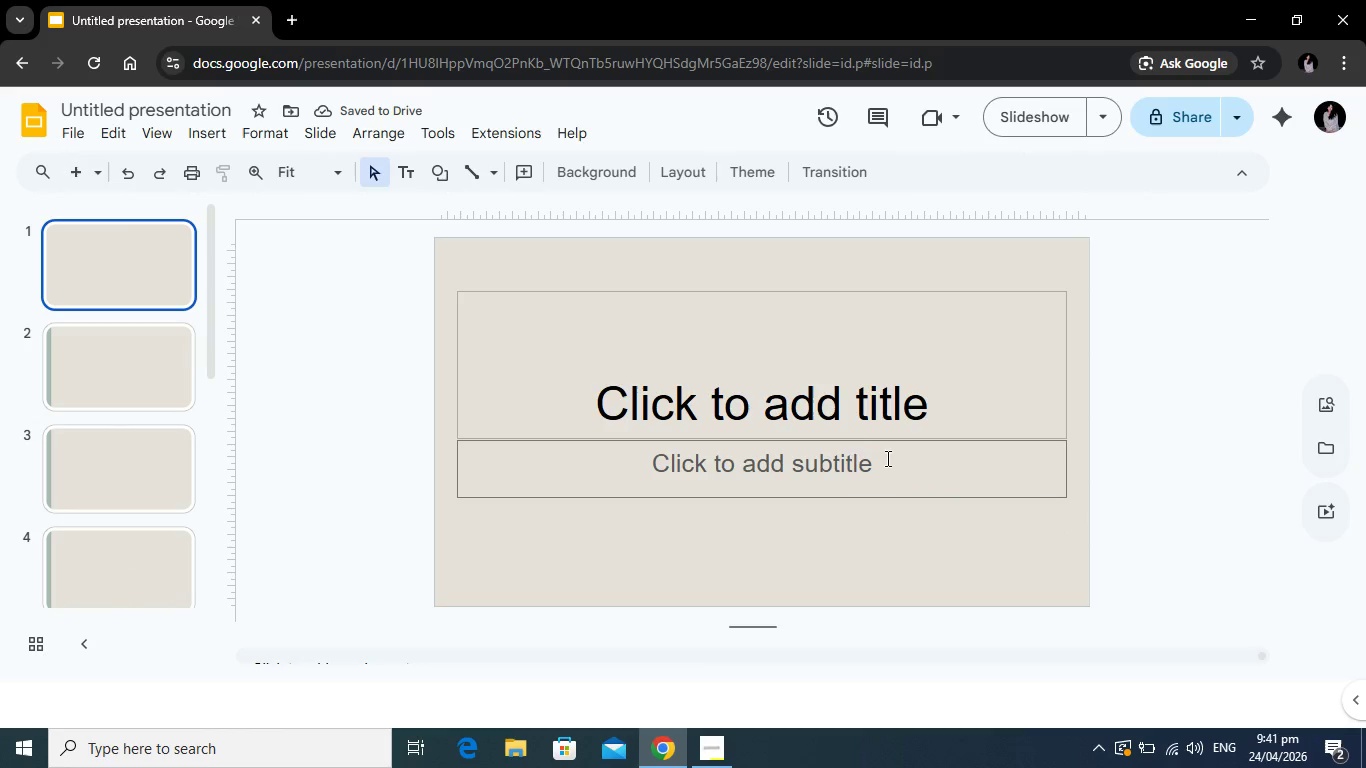 
left_click([813, 297])
 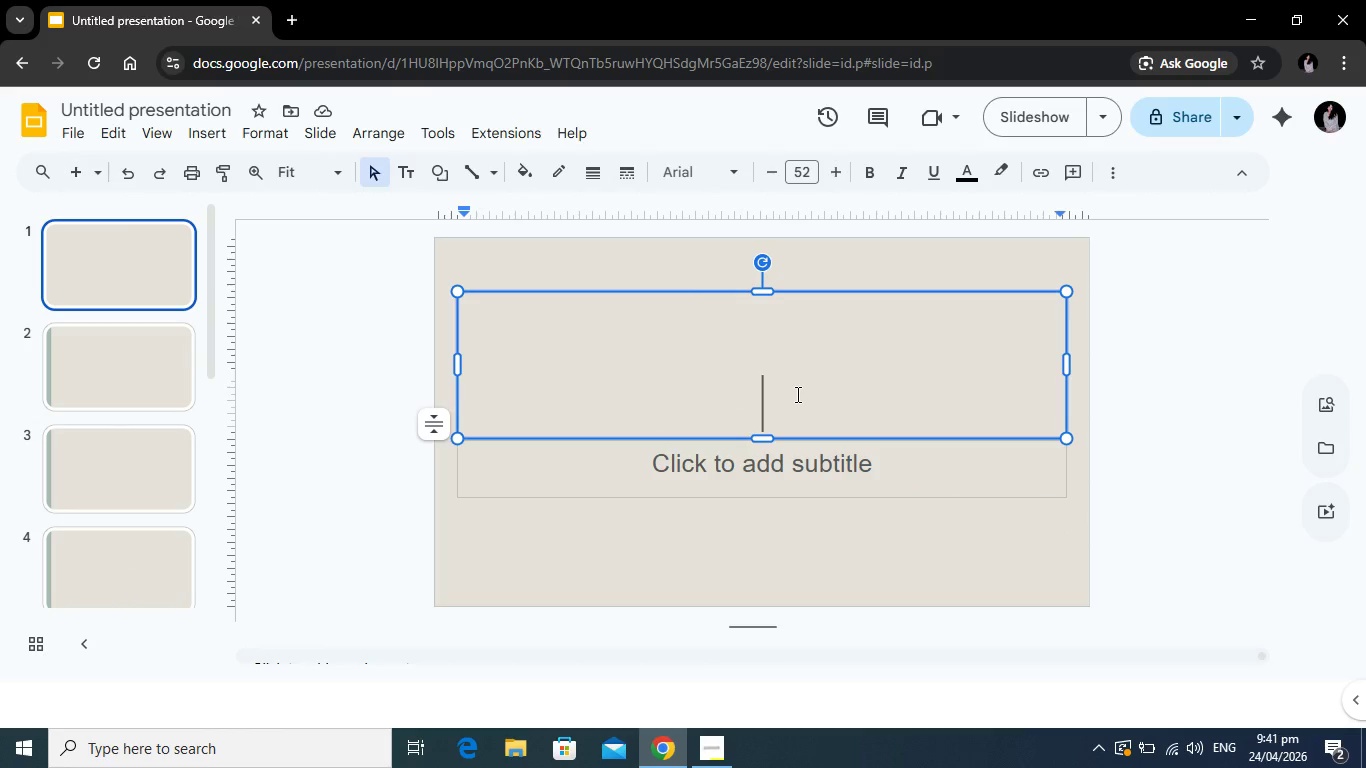 
type(MARINE )
key(Backspace)
type(-TO-MIRROR)
 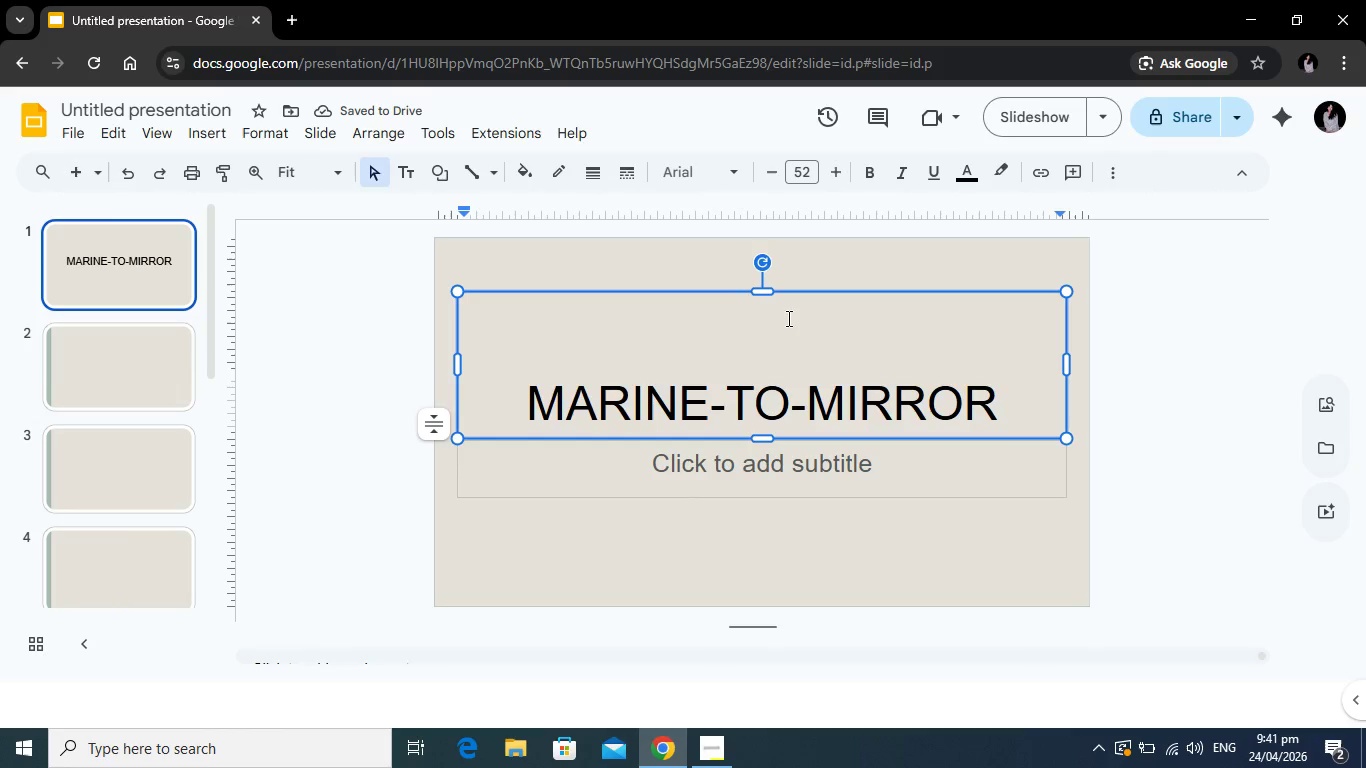 
left_click_drag(start_coordinate=[760, 292], to_coordinate=[760, 355])
 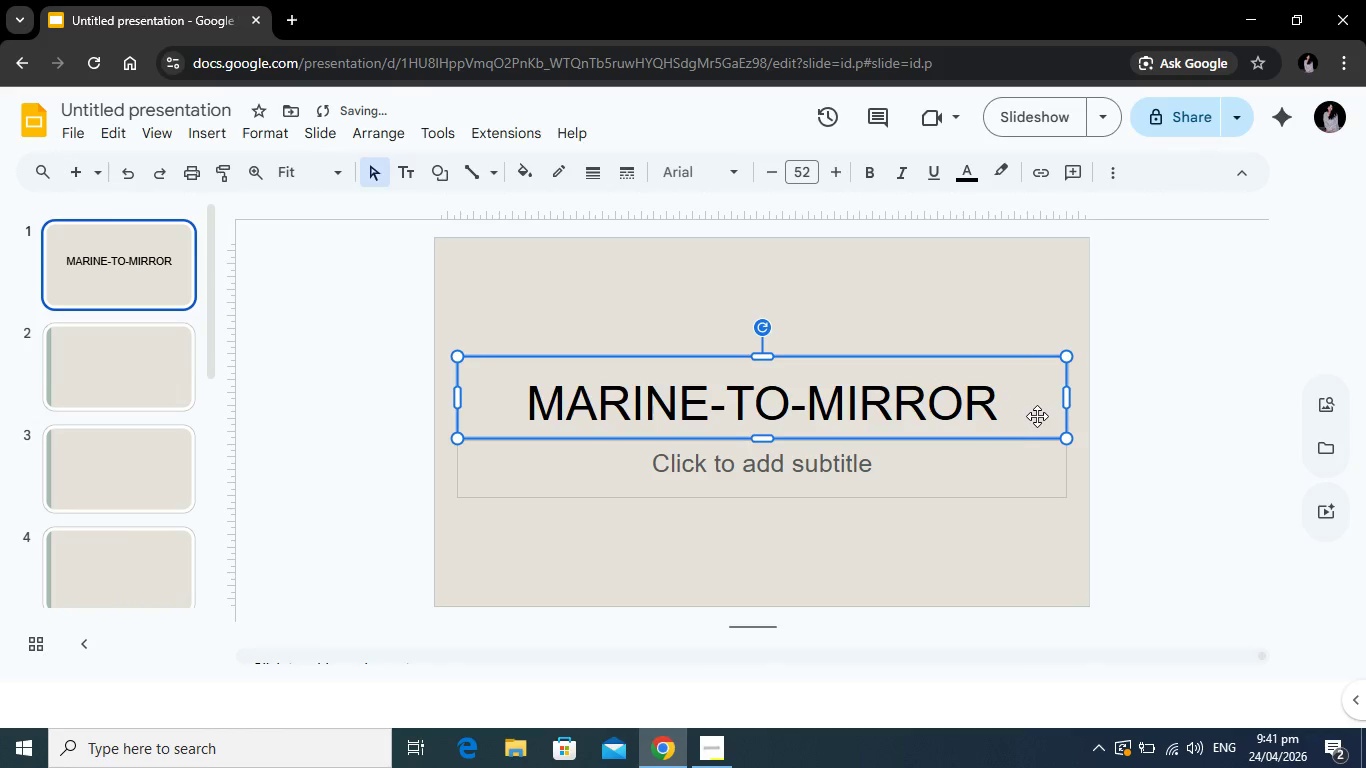 
left_click([1037, 416])
 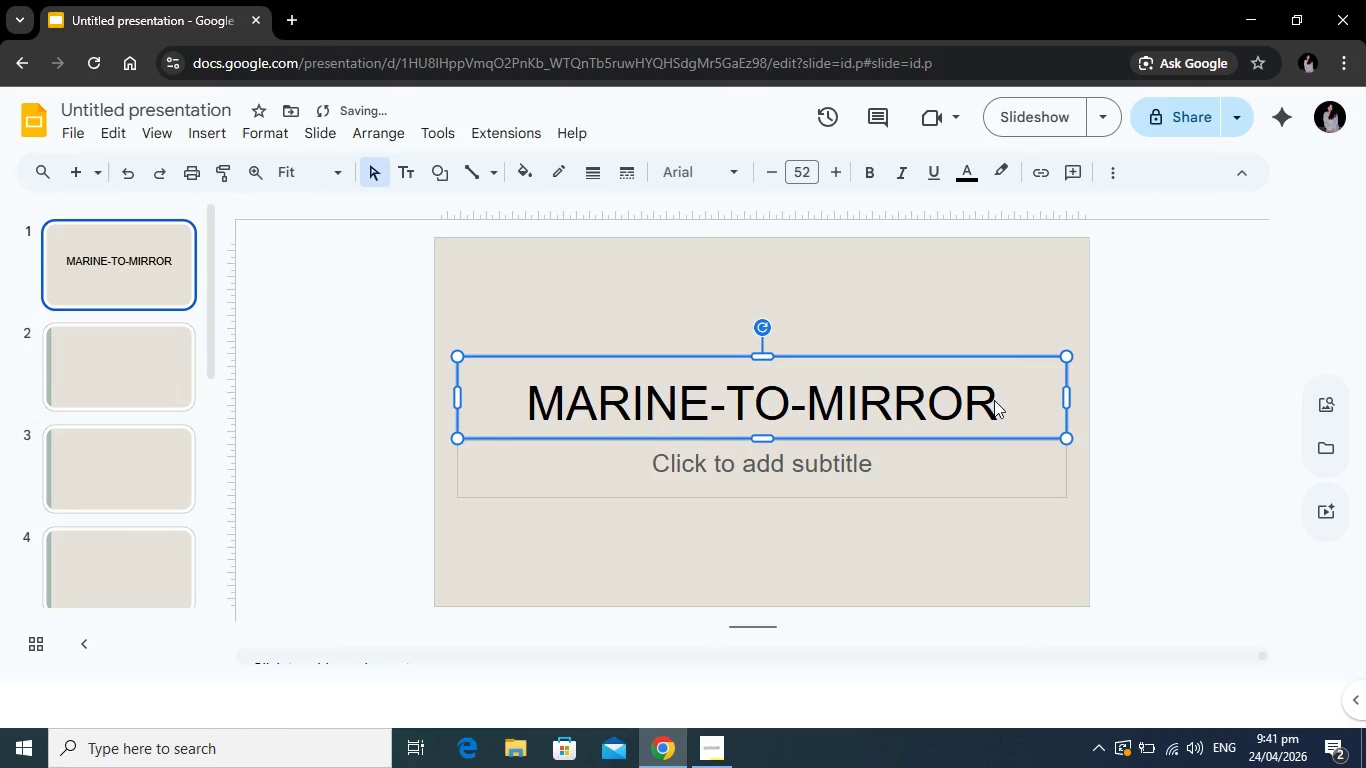 
left_click([994, 402])
 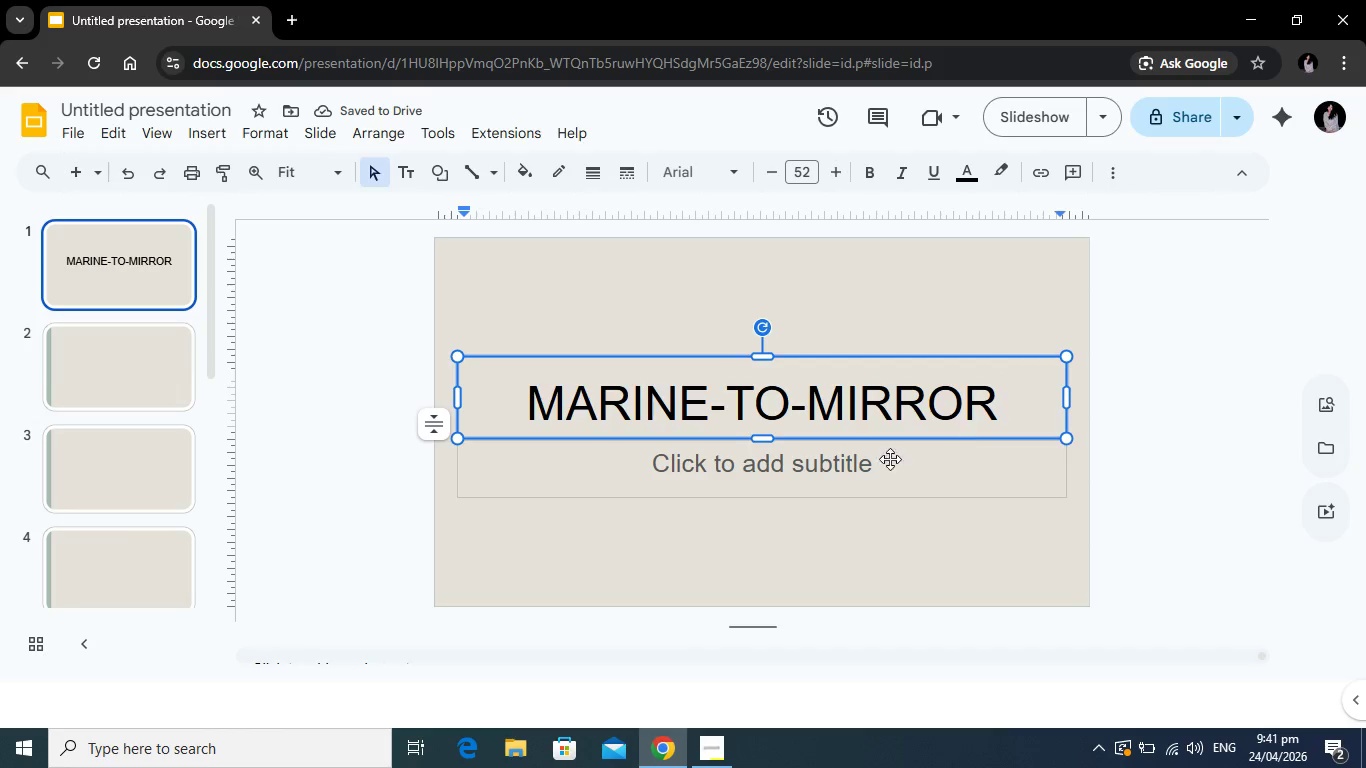 
left_click([883, 459])
 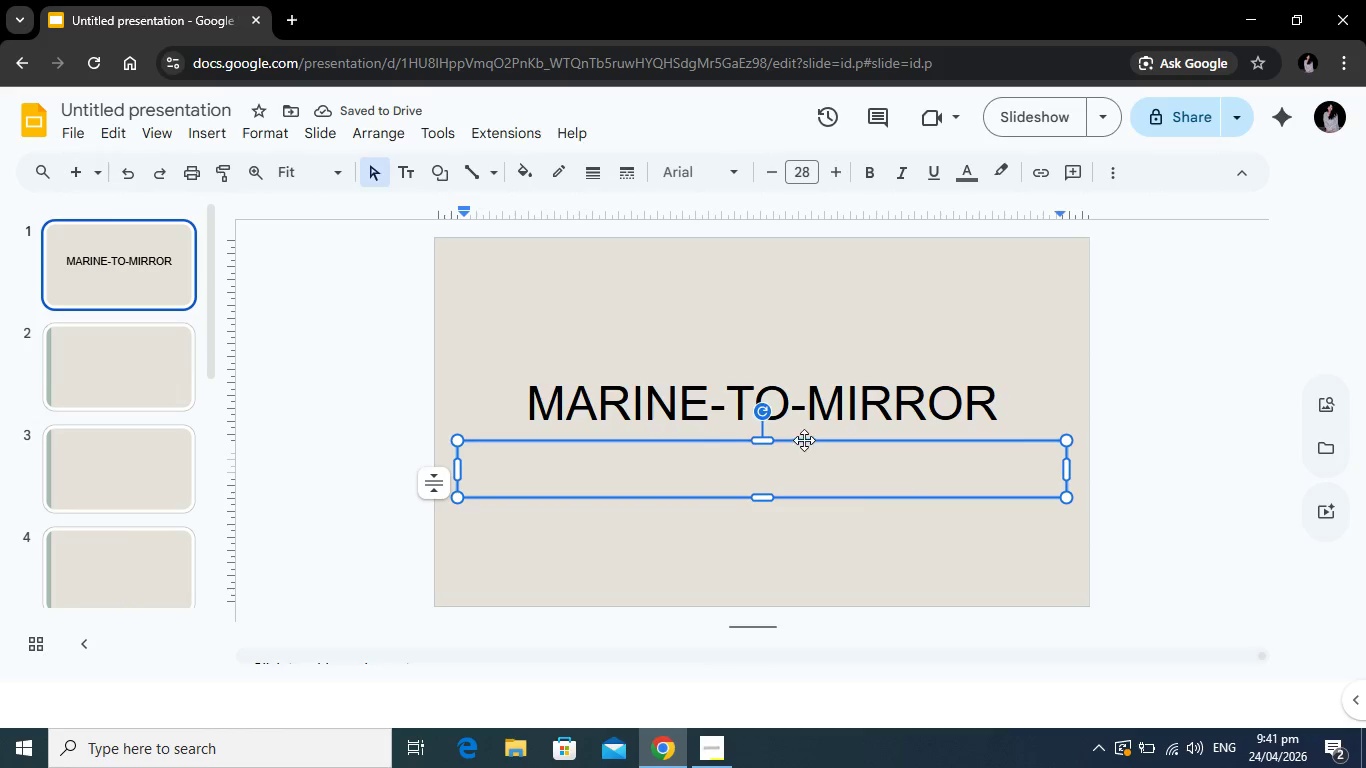 
left_click_drag(start_coordinate=[804, 441], to_coordinate=[806, 323])
 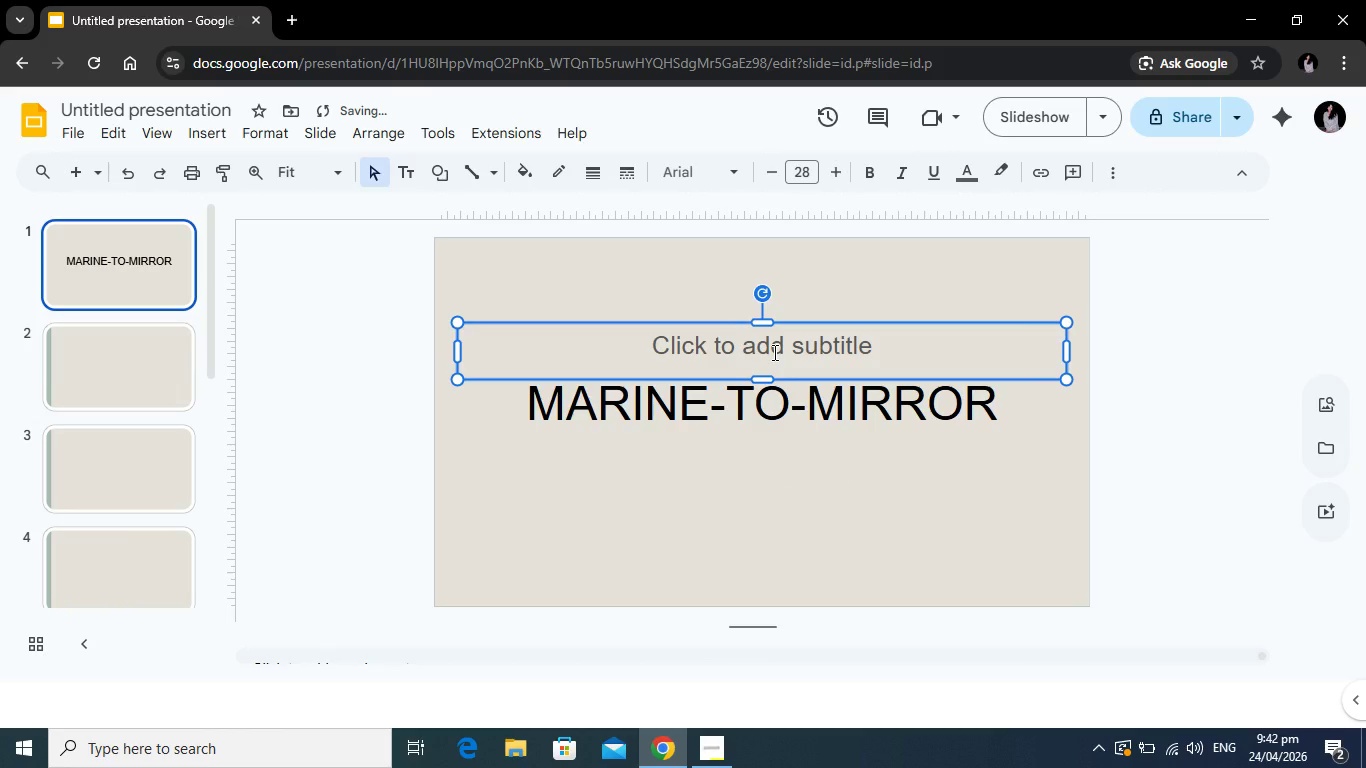 
left_click([773, 352])
 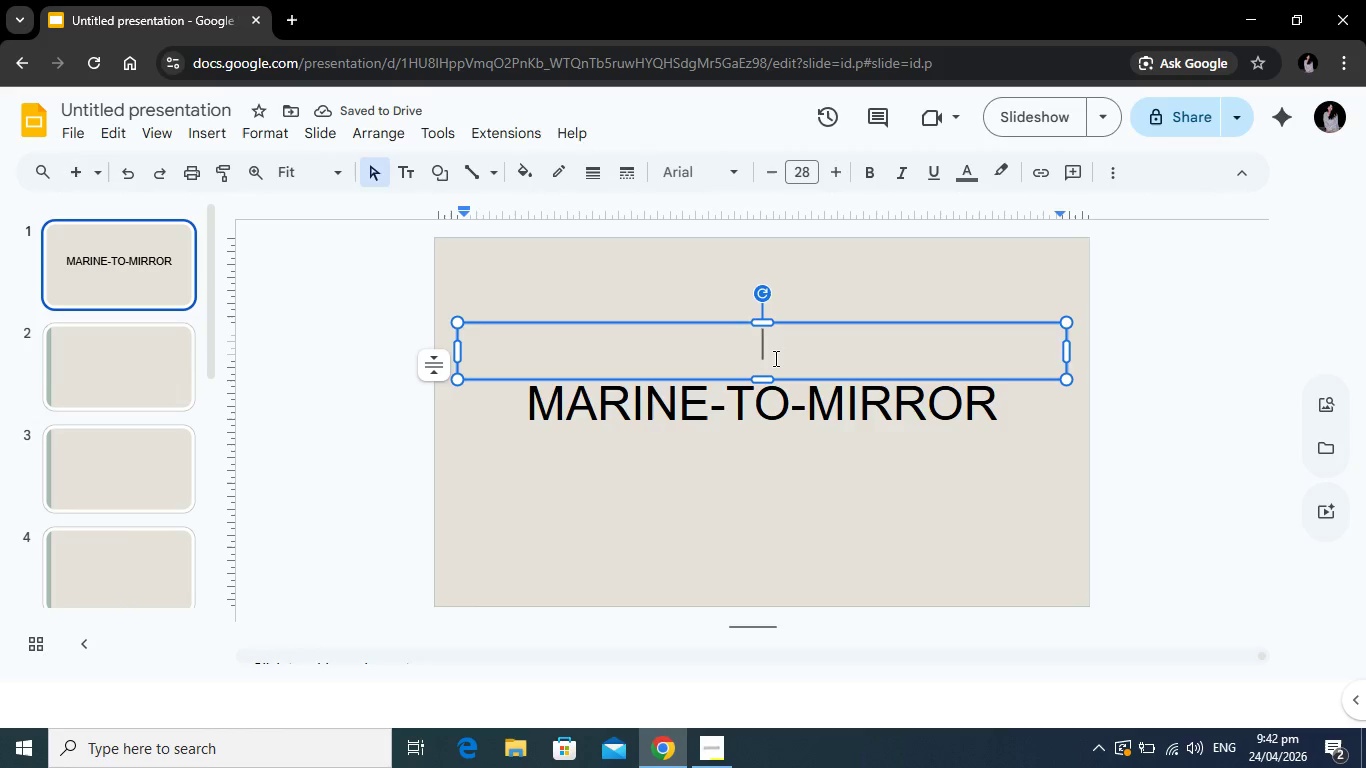 
type(A ZU )
key(Backspace)
key(Backspace)
type( U R E & M O S S)
 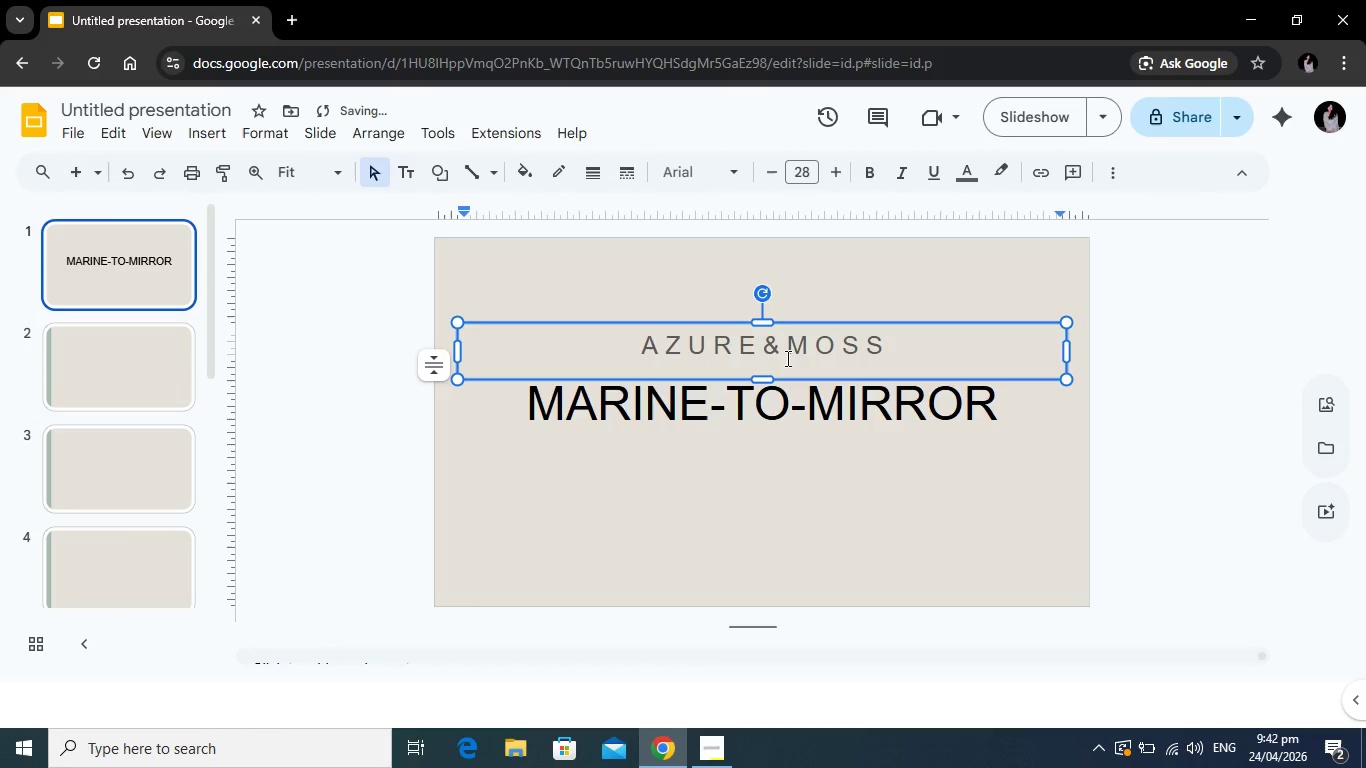 
wait(5.34)
 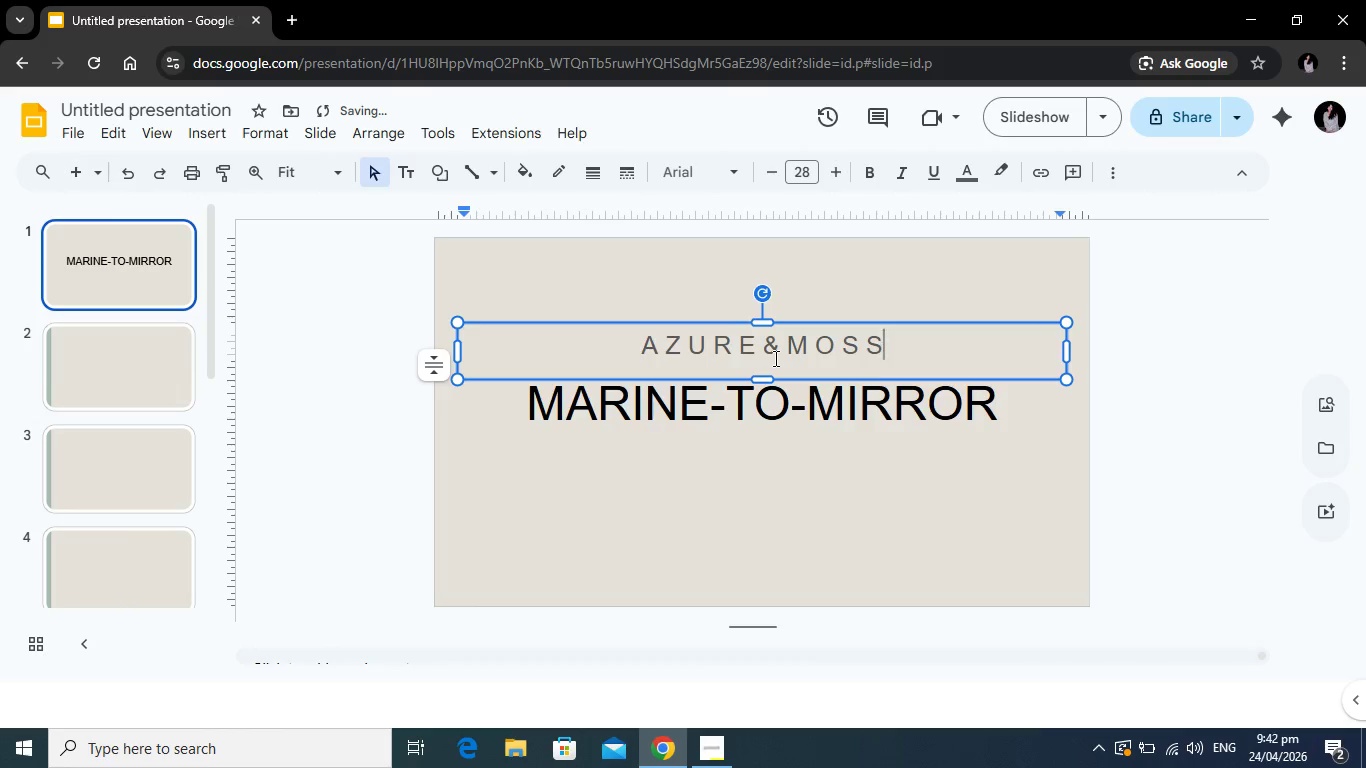 
left_click_drag(start_coordinate=[761, 325], to_coordinate=[762, 344])
 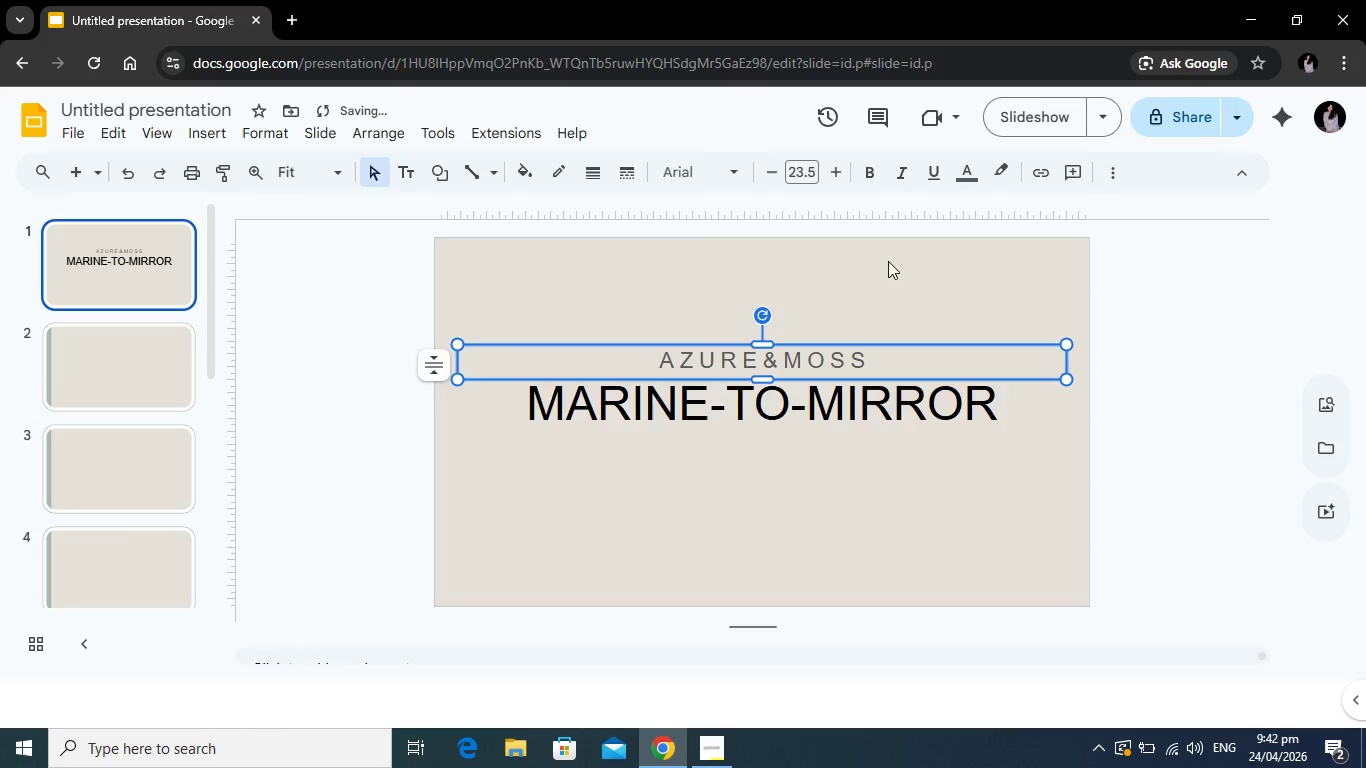 
left_click([874, 264])
 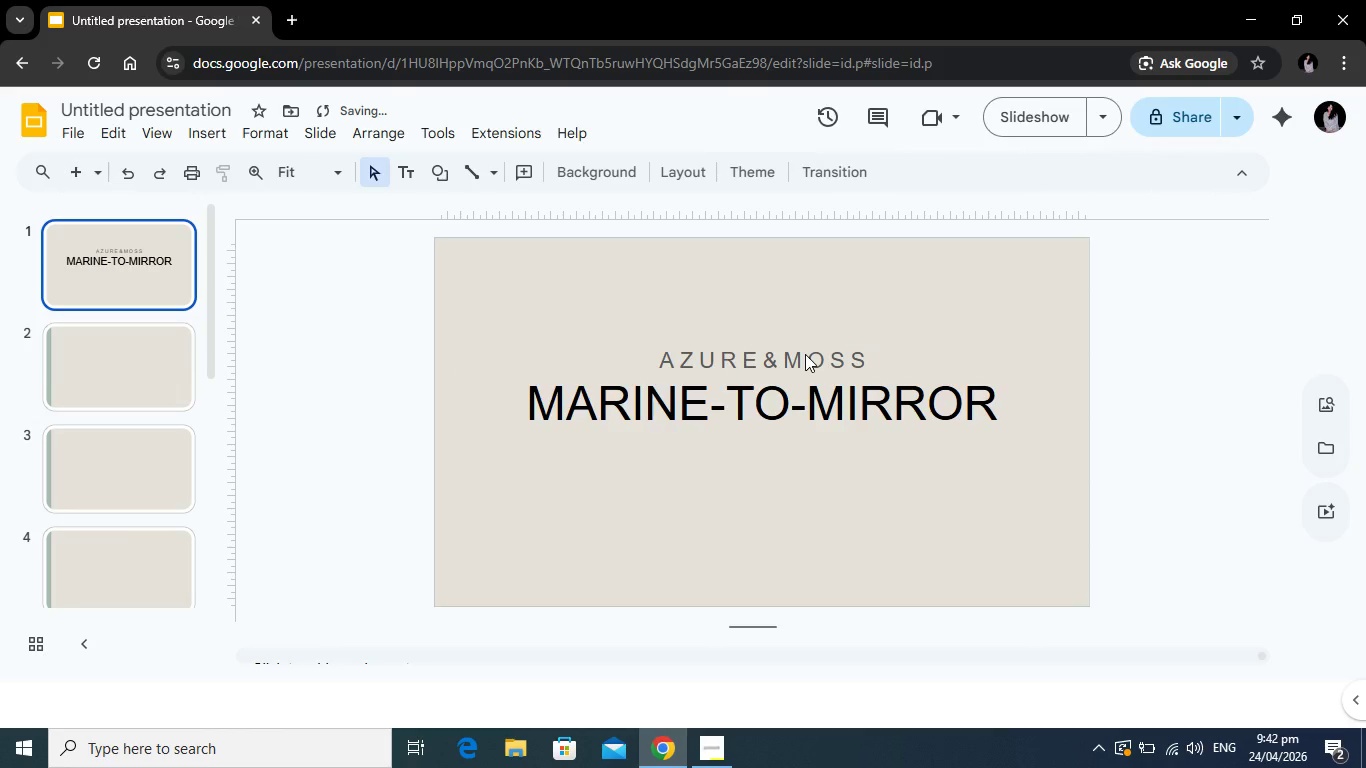 
left_click([805, 354])
 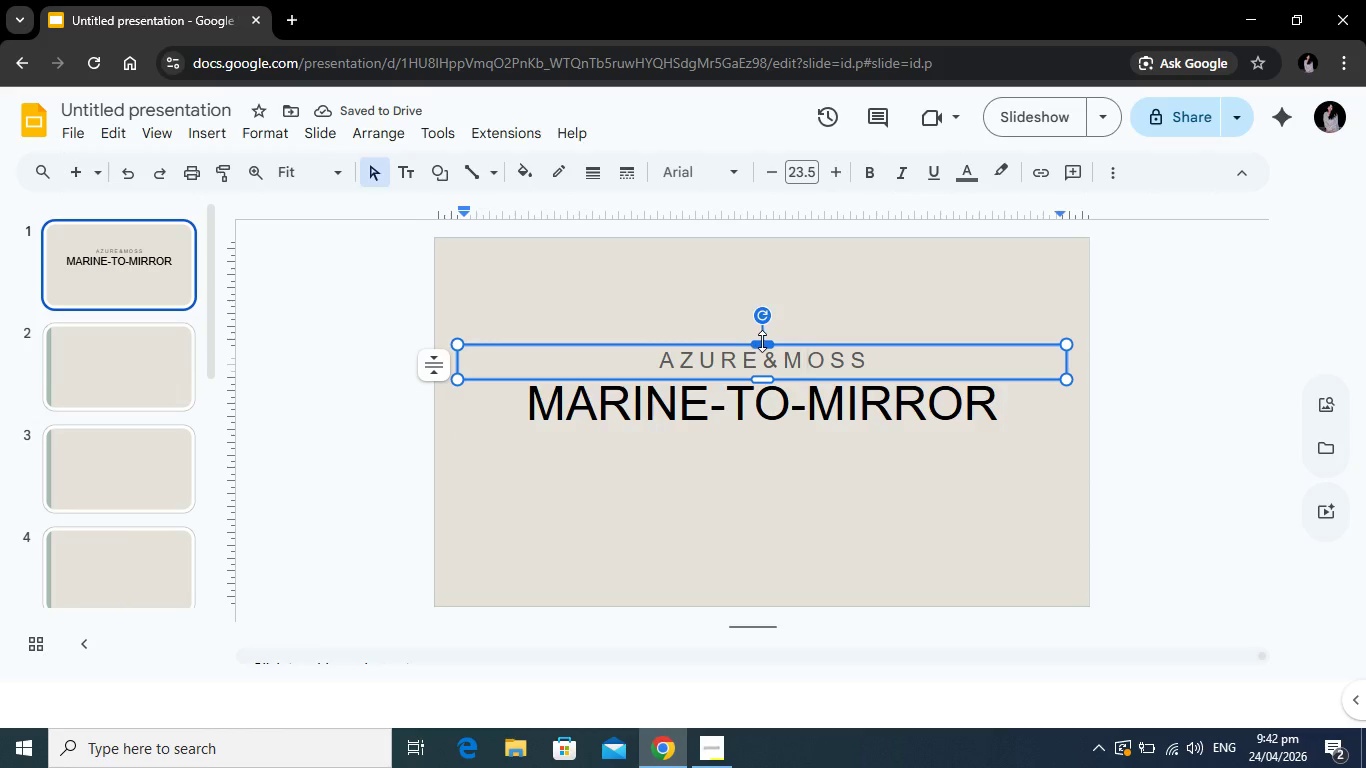 
left_click_drag(start_coordinate=[763, 344], to_coordinate=[763, 354])
 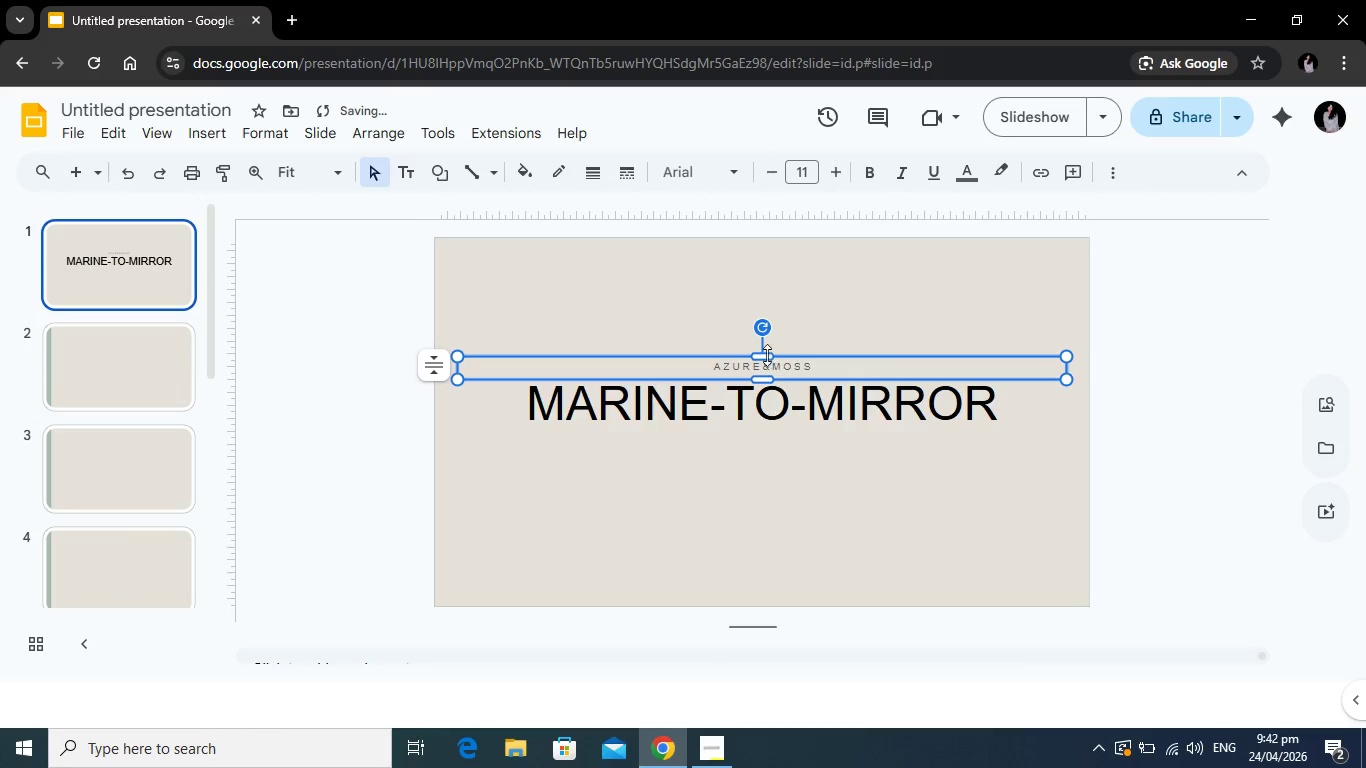 
left_click_drag(start_coordinate=[766, 356], to_coordinate=[766, 348])
 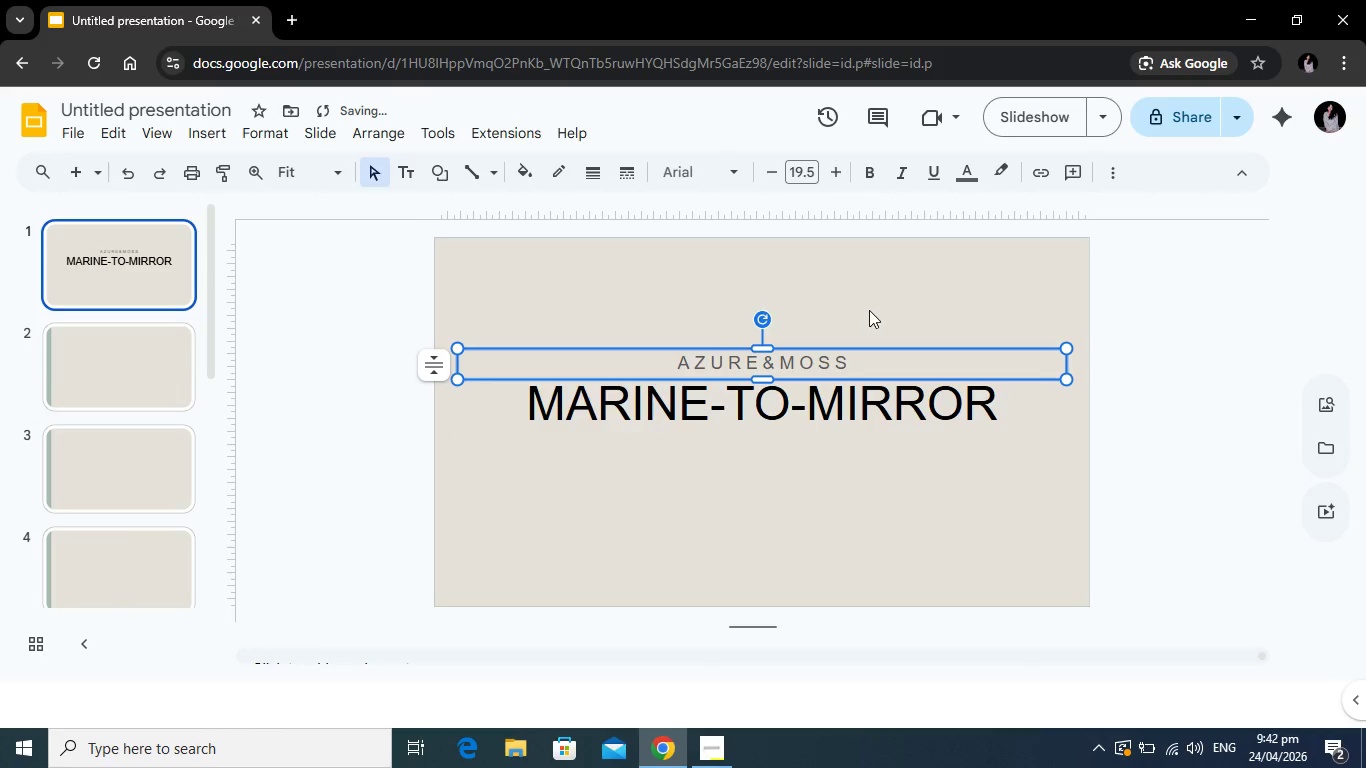 
left_click([870, 308])
 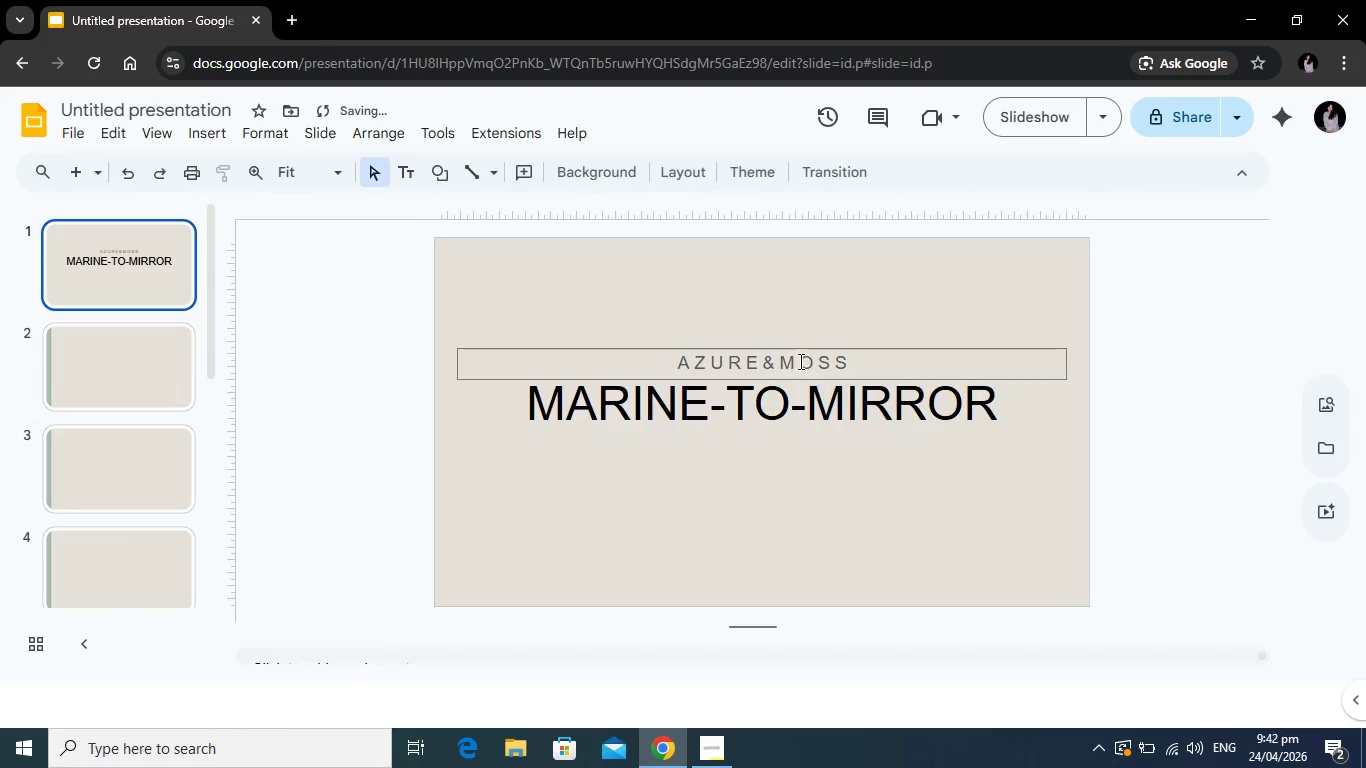 
left_click([798, 360])
 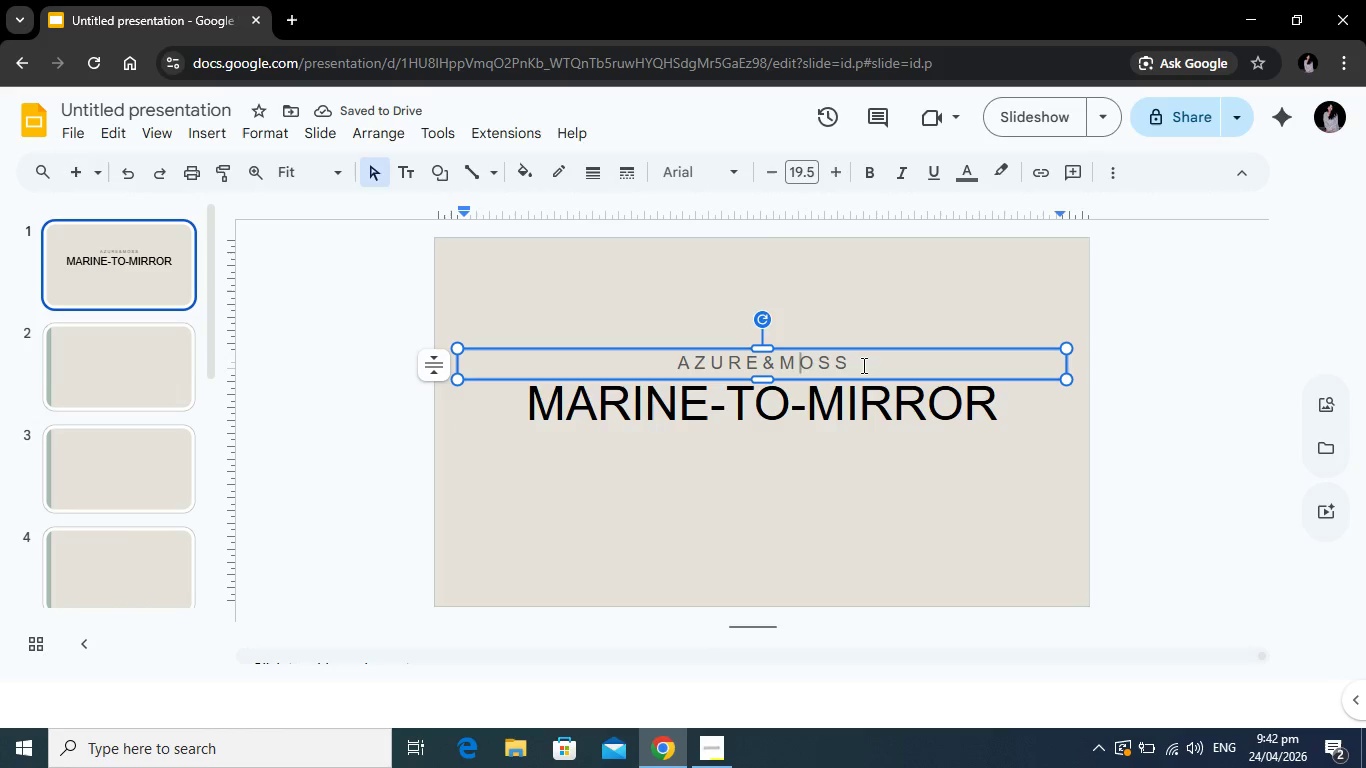 
left_click_drag(start_coordinate=[862, 365], to_coordinate=[655, 360])
 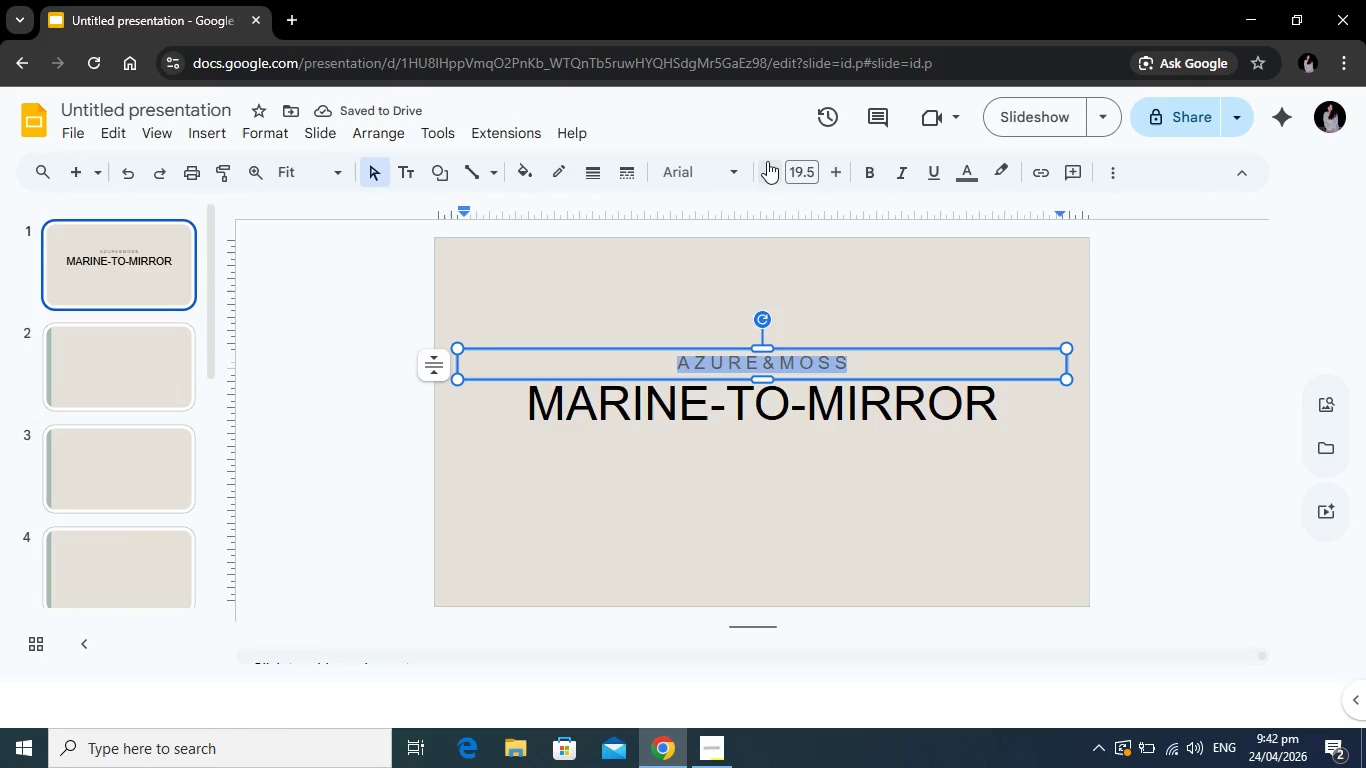 
left_click([767, 161])
 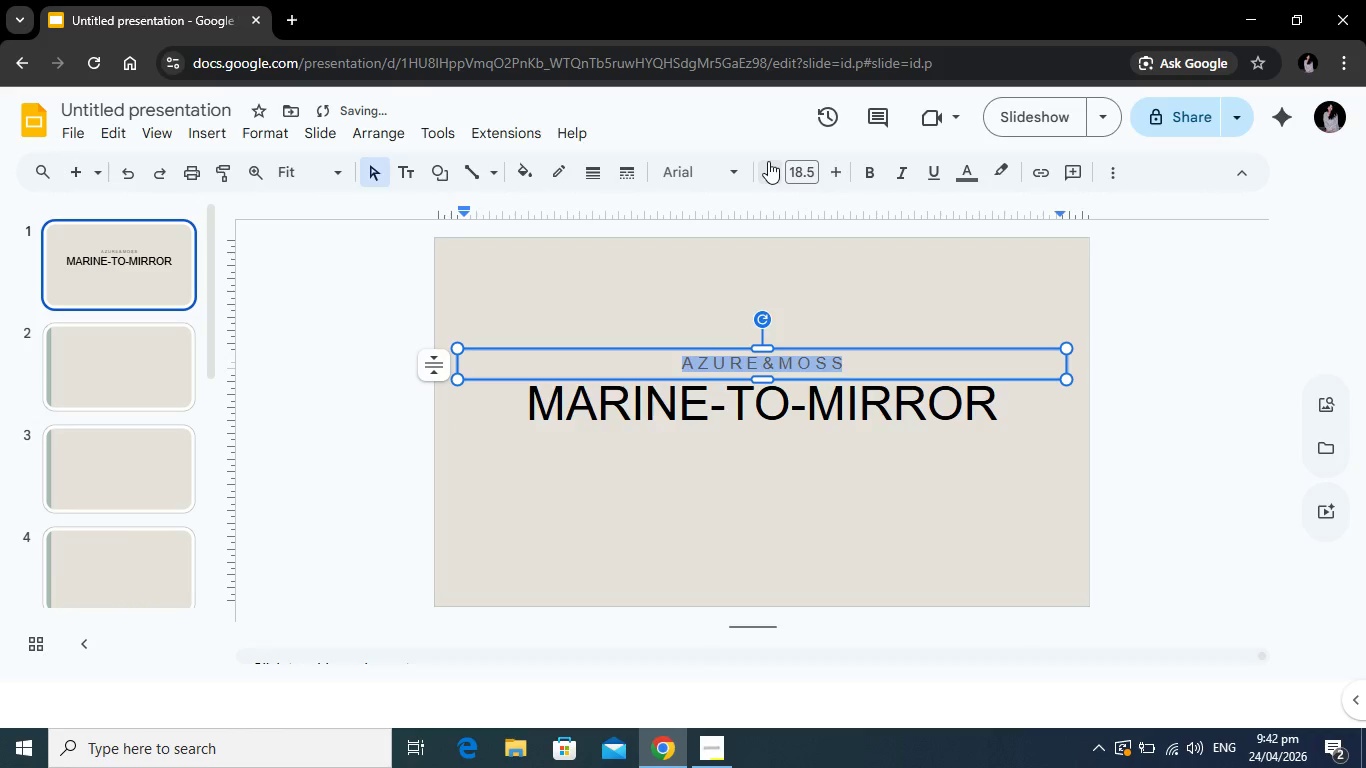 
left_click([768, 161])
 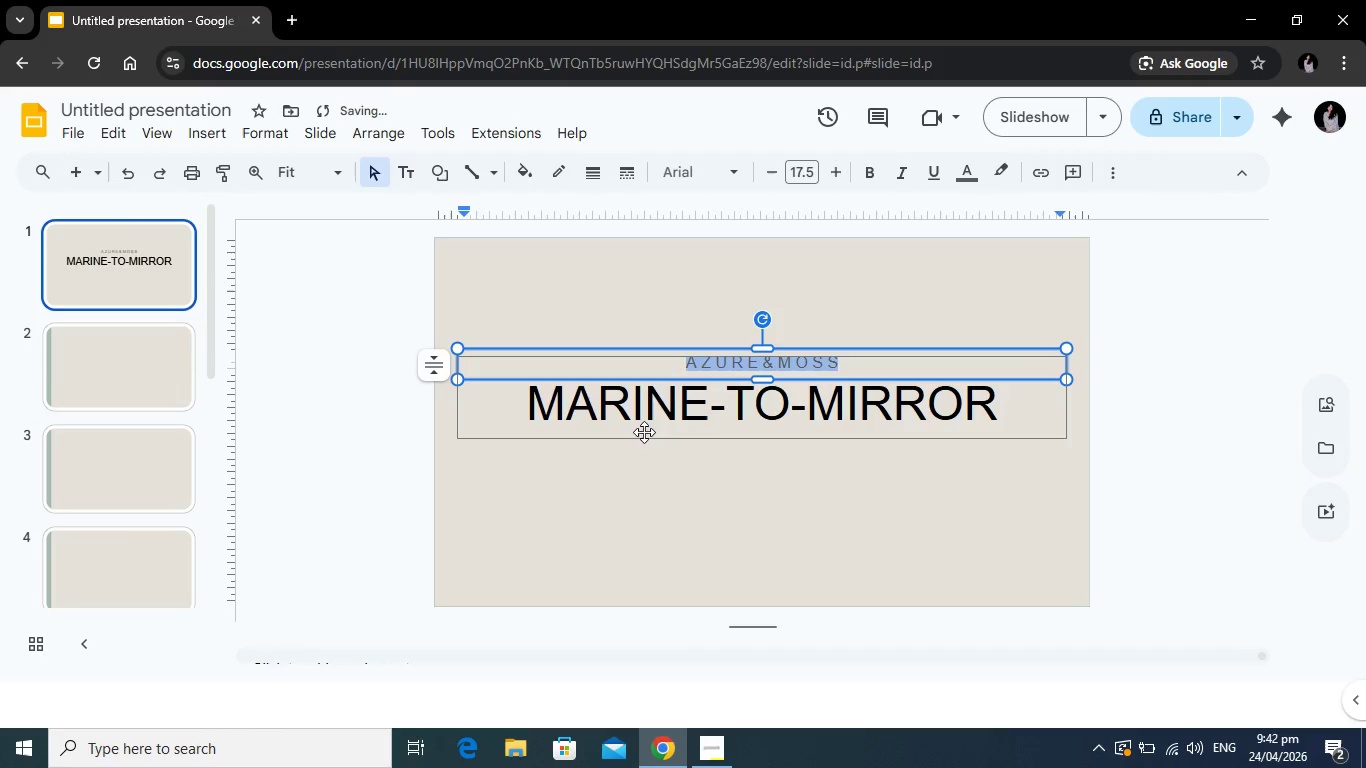 
left_click([660, 413])
 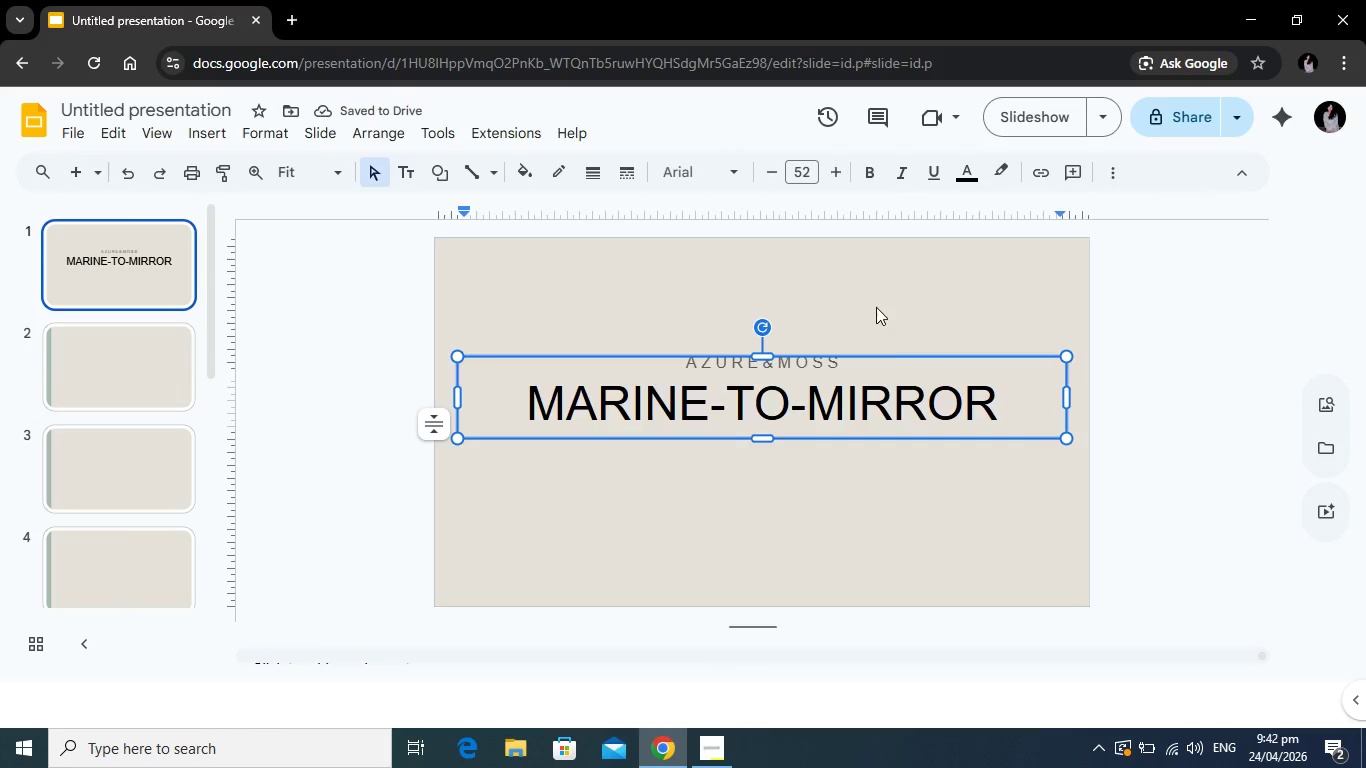 
left_click([876, 307])
 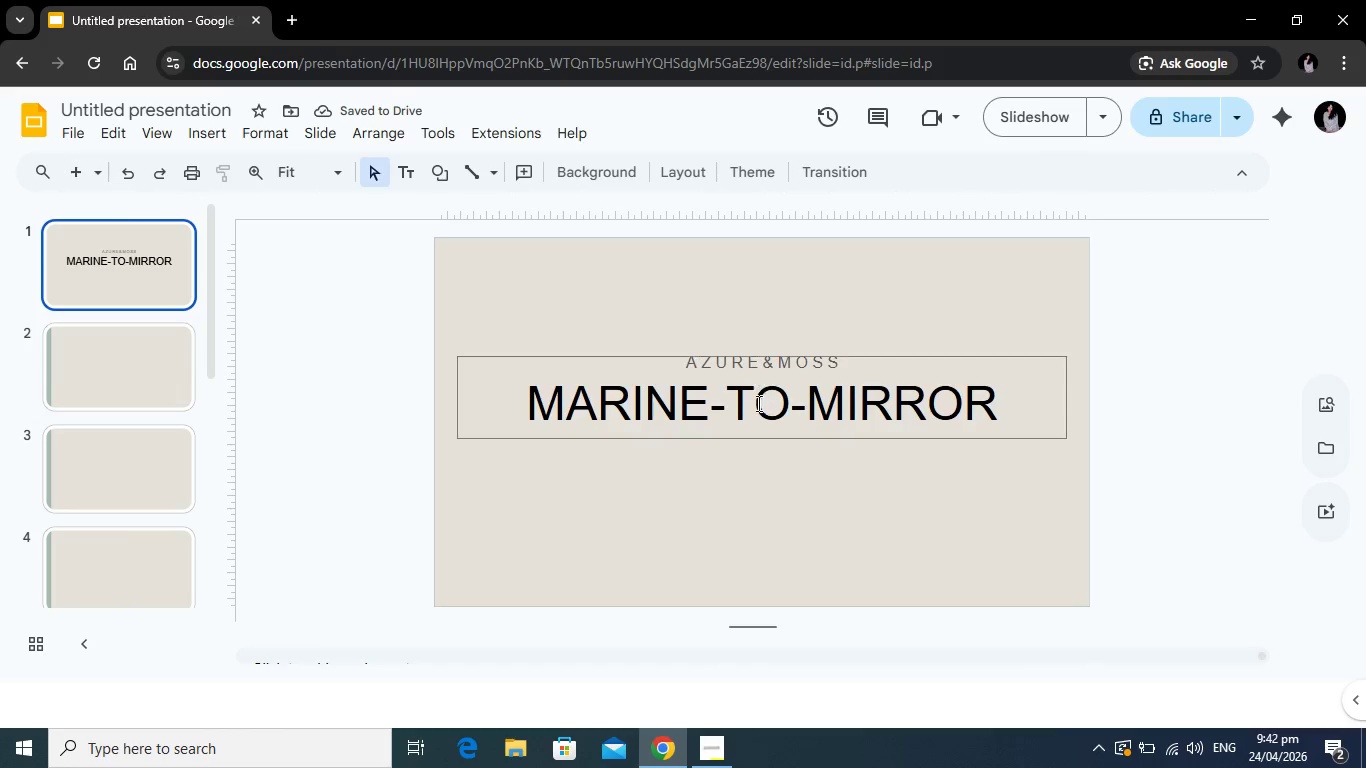 
left_click([757, 403])
 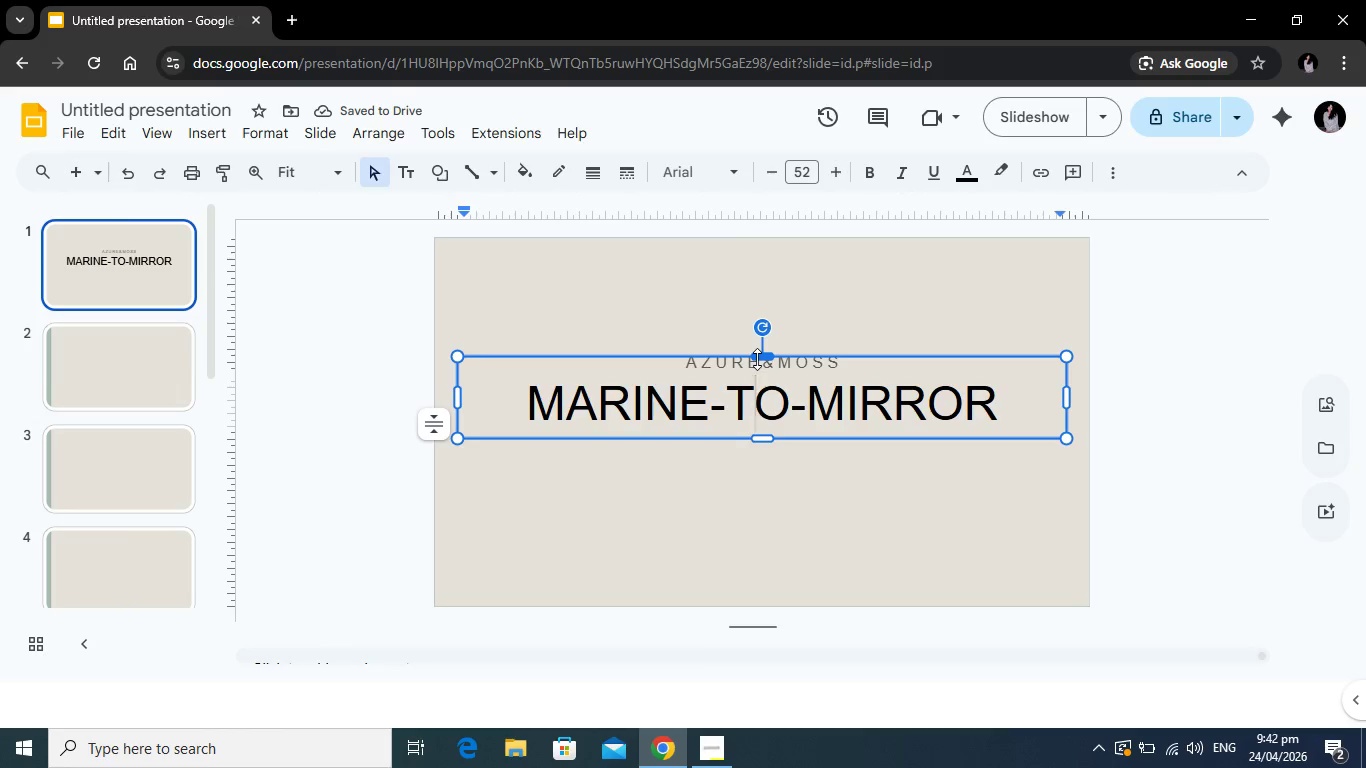 
left_click_drag(start_coordinate=[757, 359], to_coordinate=[759, 374])
 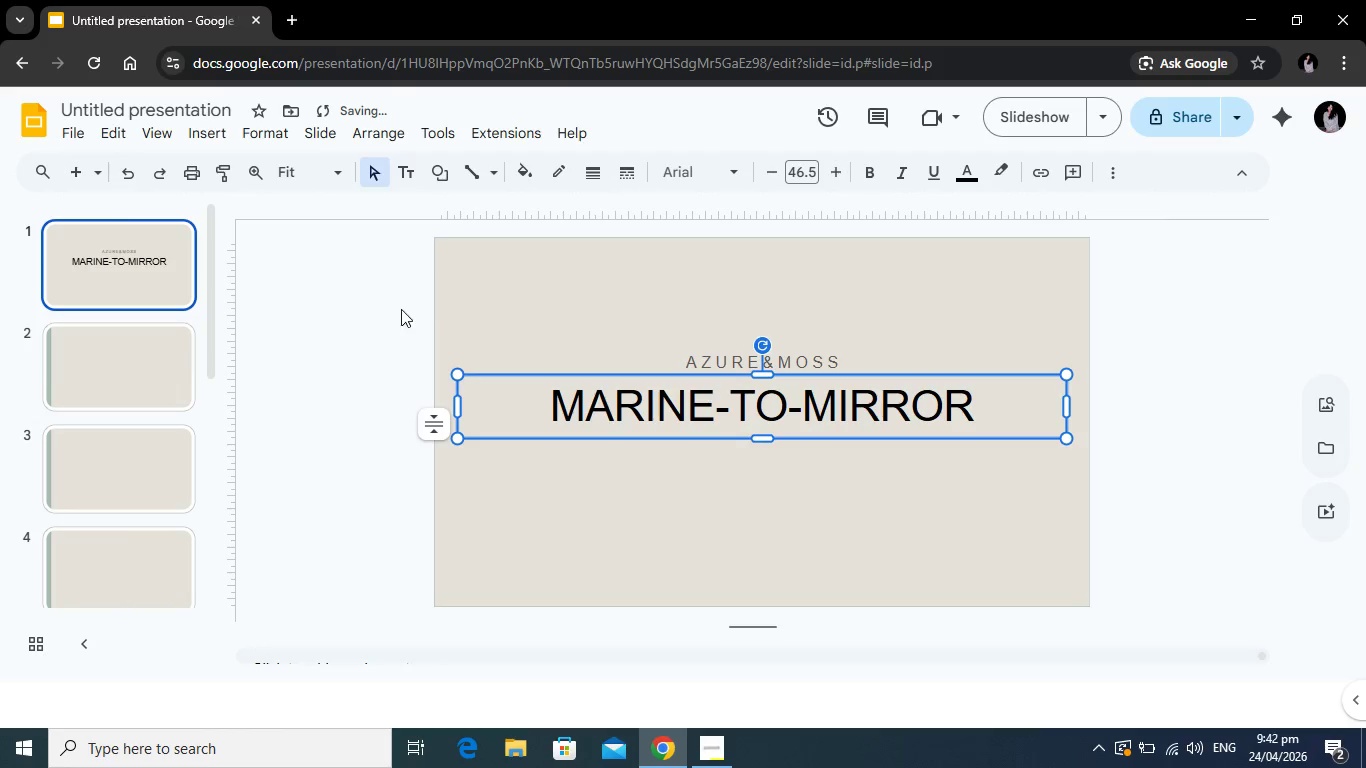 
left_click([391, 319])
 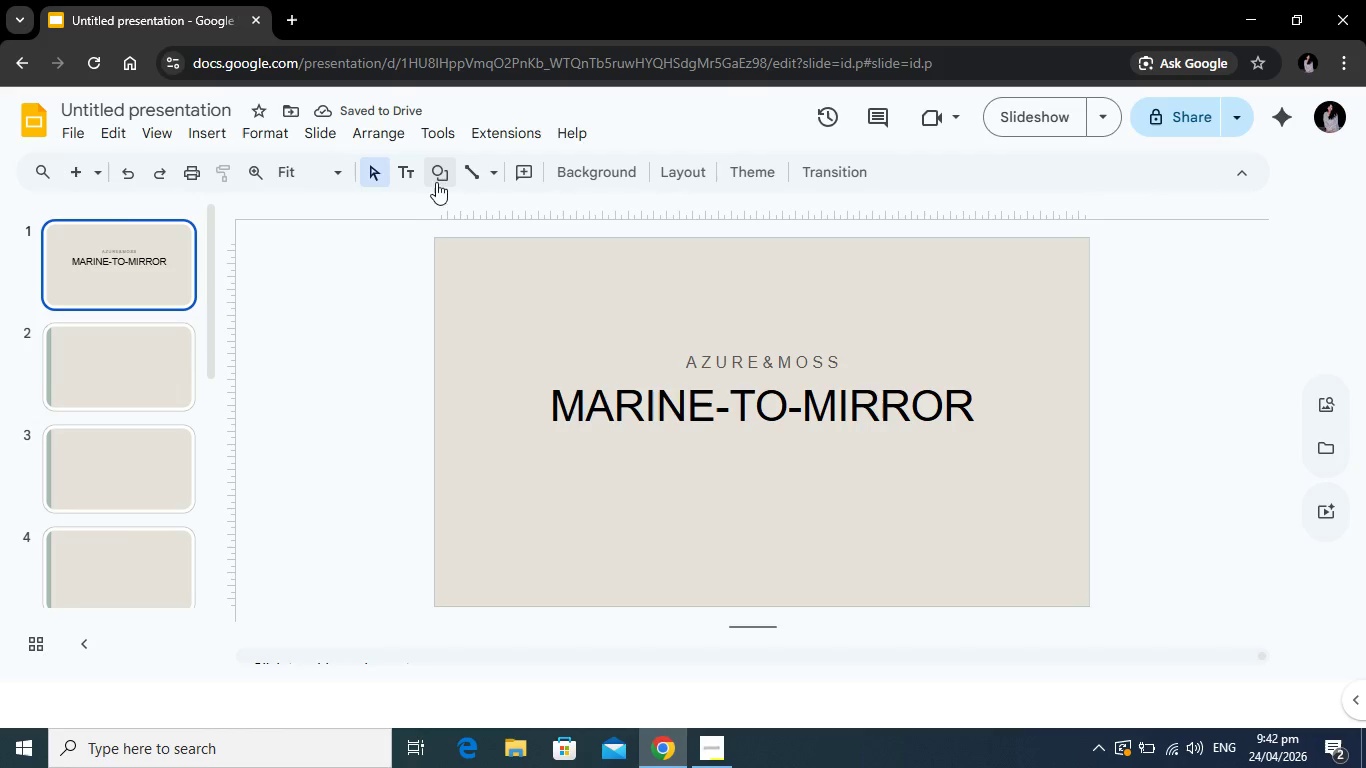 
left_click([405, 173])
 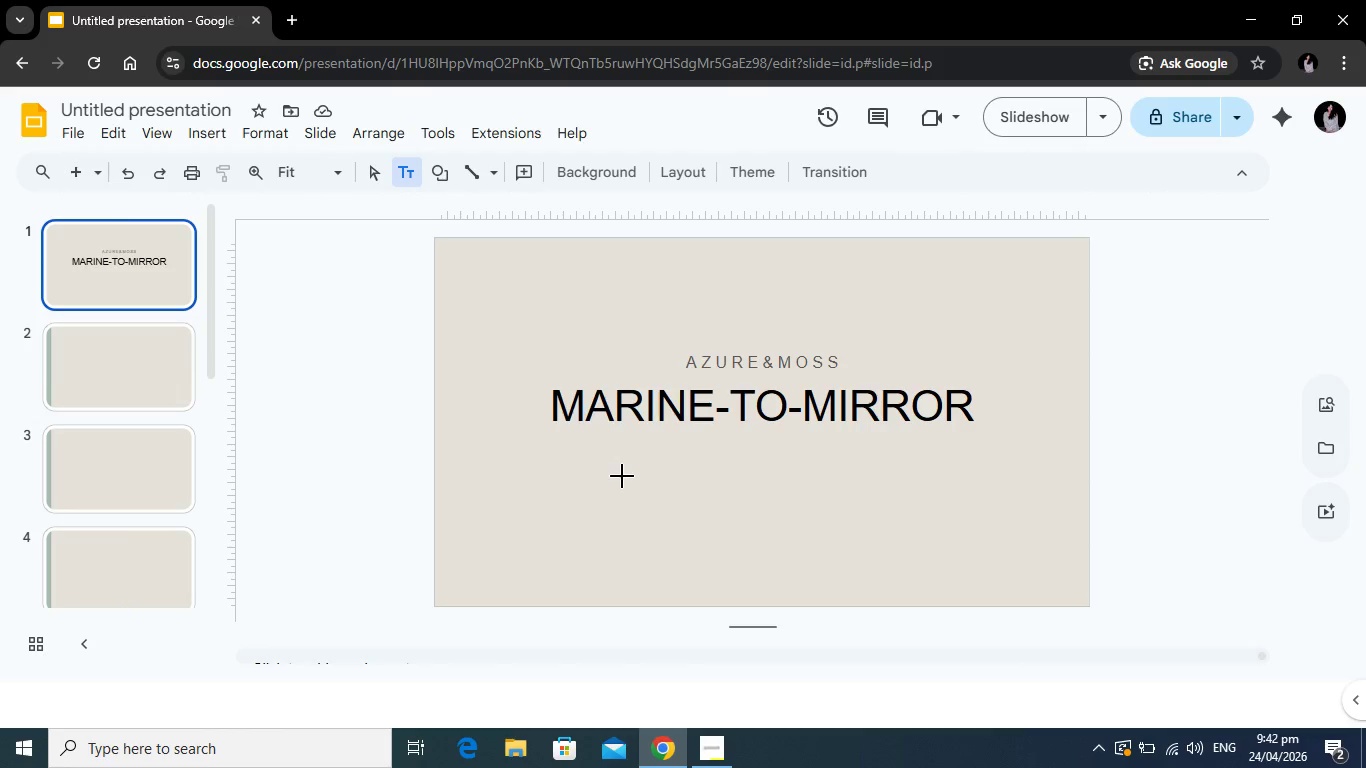 
left_click_drag(start_coordinate=[607, 473], to_coordinate=[942, 496])
 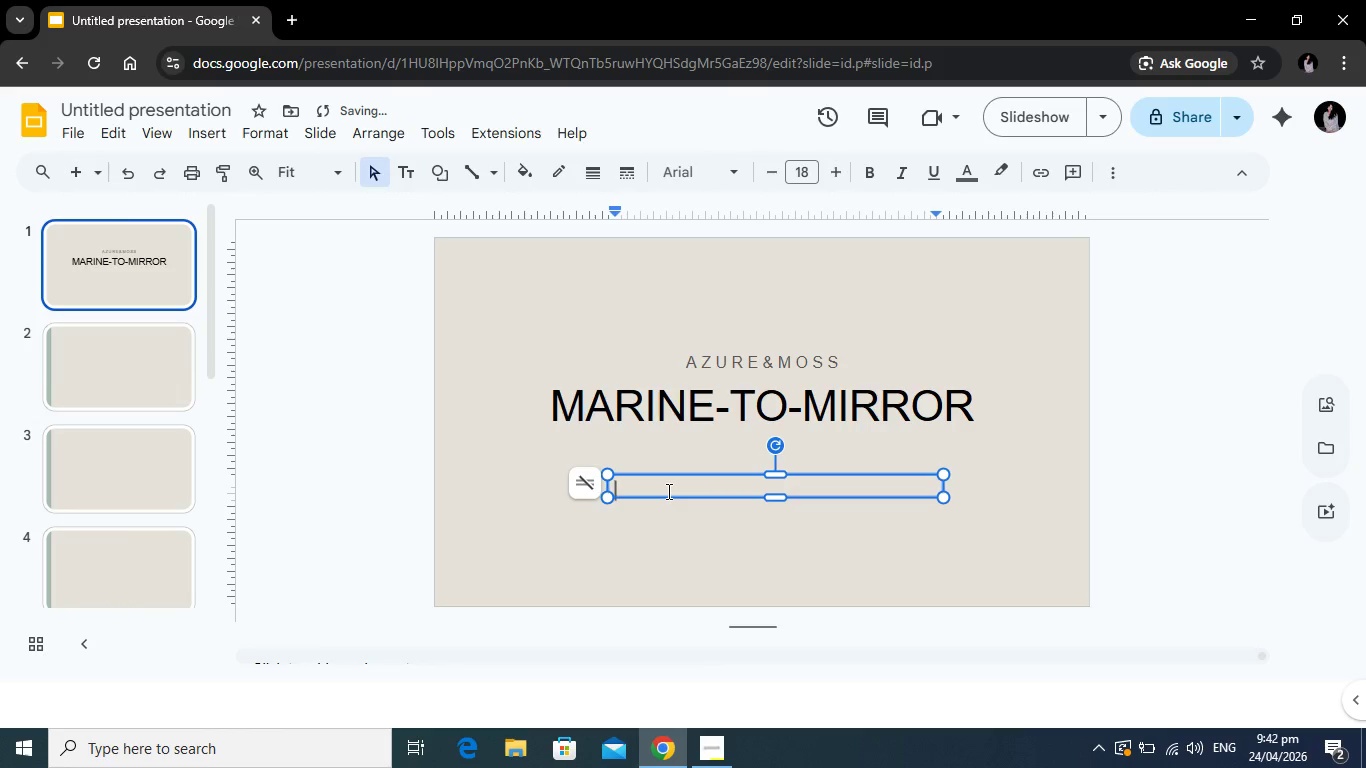 
type(pROFE)
key(Backspace)
key(Backspace)
key(Backspace)
key(Backspace)
key(Backspace)
type(Professional Spa Partner )
key(Backspace)
type(ship Program)
 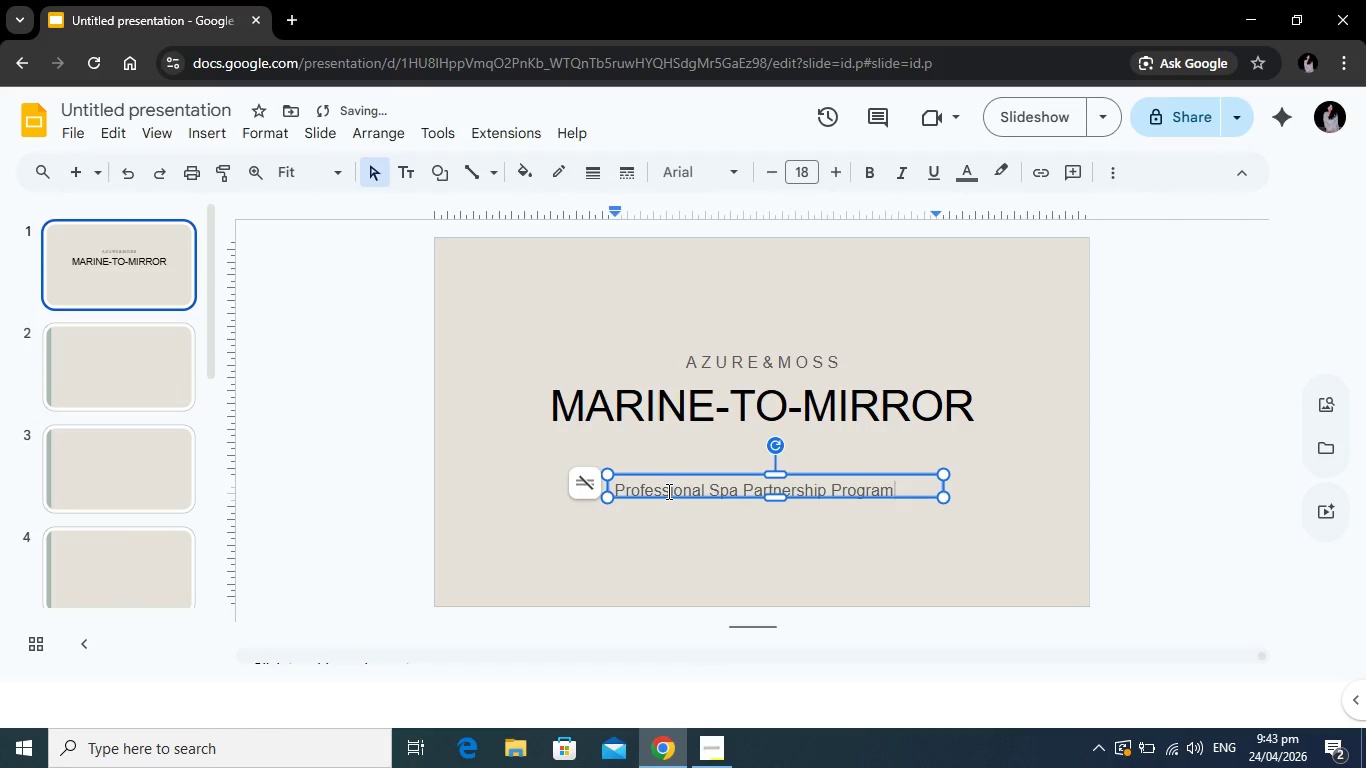 
left_click_drag(start_coordinate=[896, 492], to_coordinate=[620, 501])
 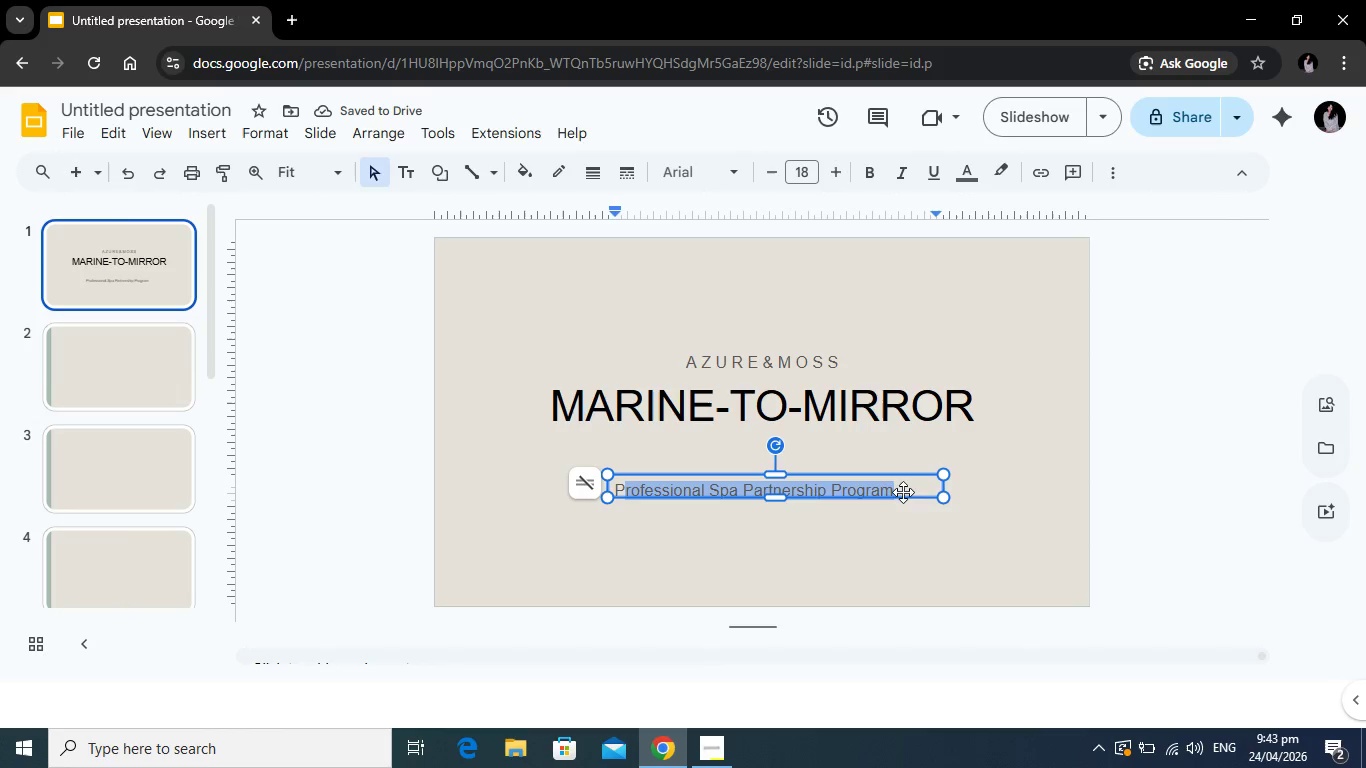 
left_click([897, 490])
 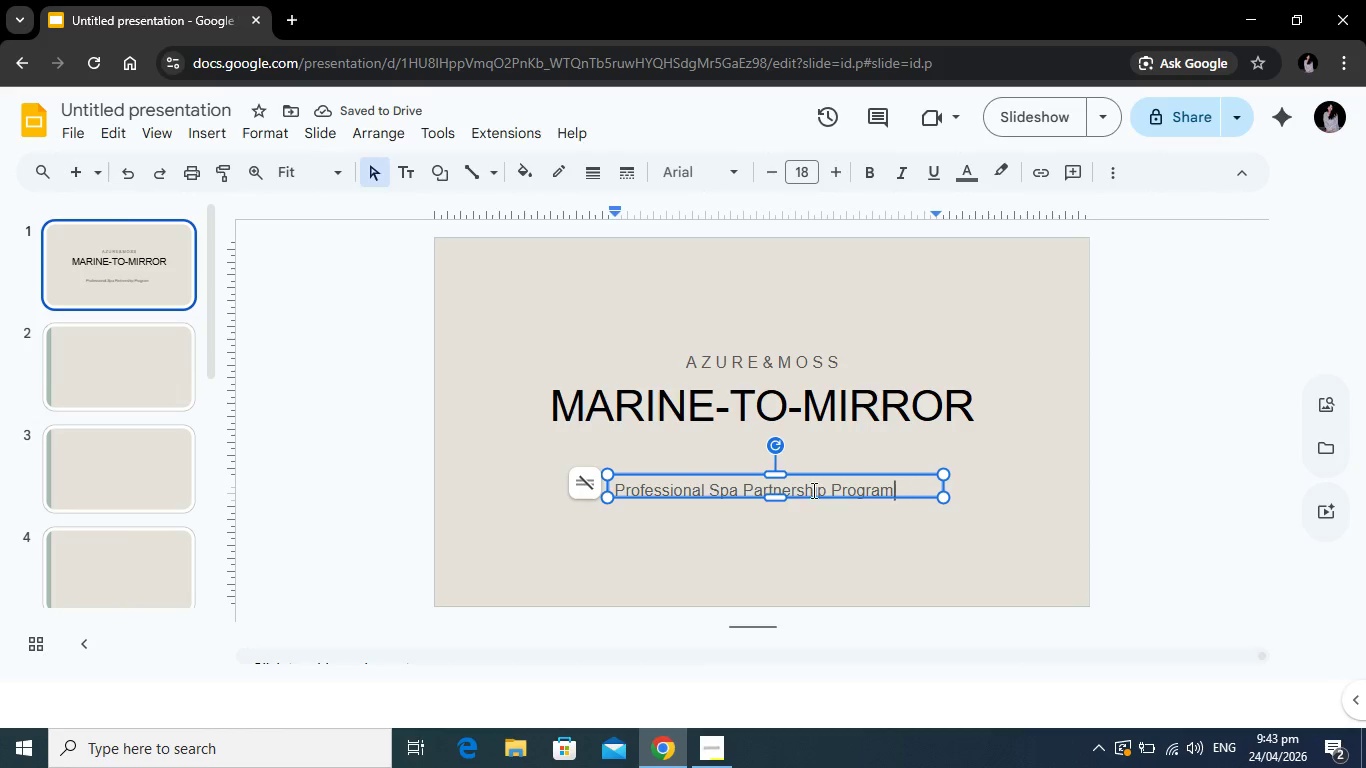 
left_click_drag(start_coordinate=[897, 490], to_coordinate=[609, 497])
 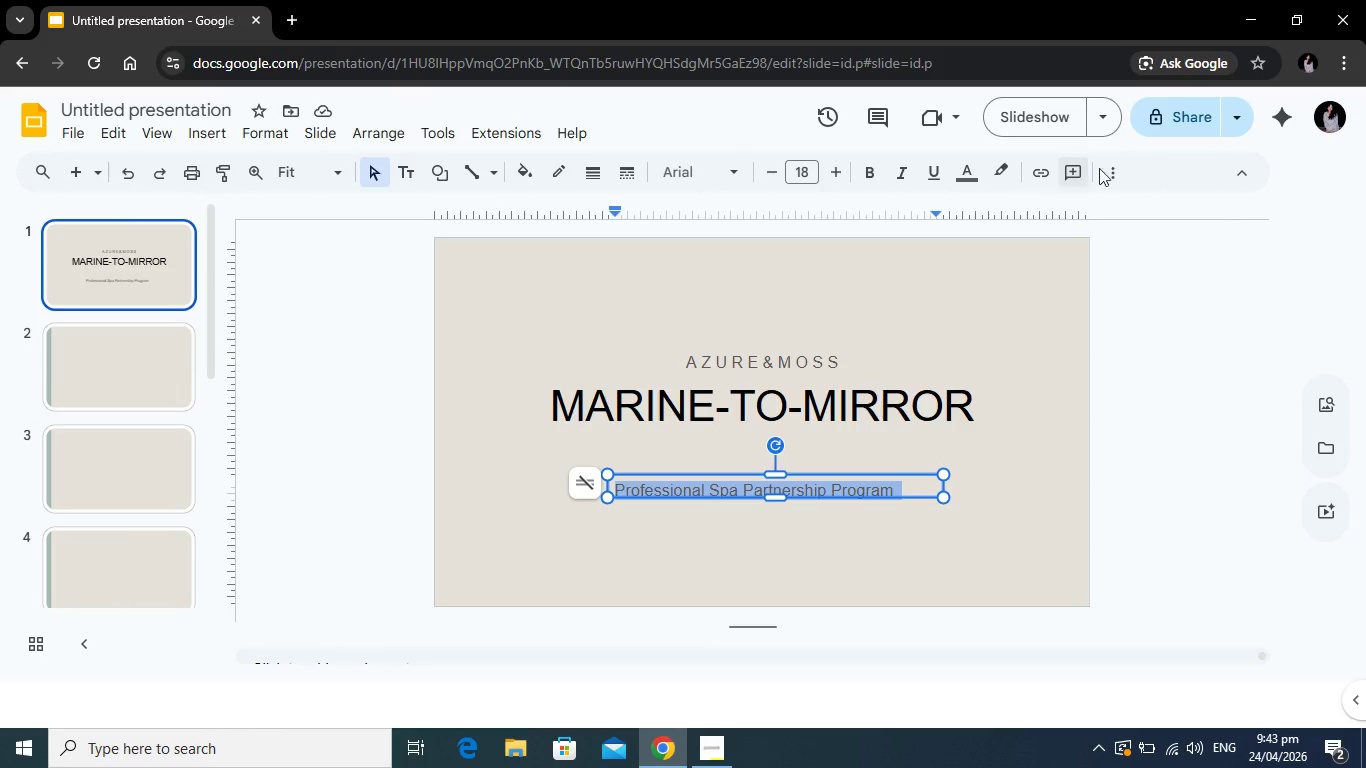 
left_click([1116, 167])
 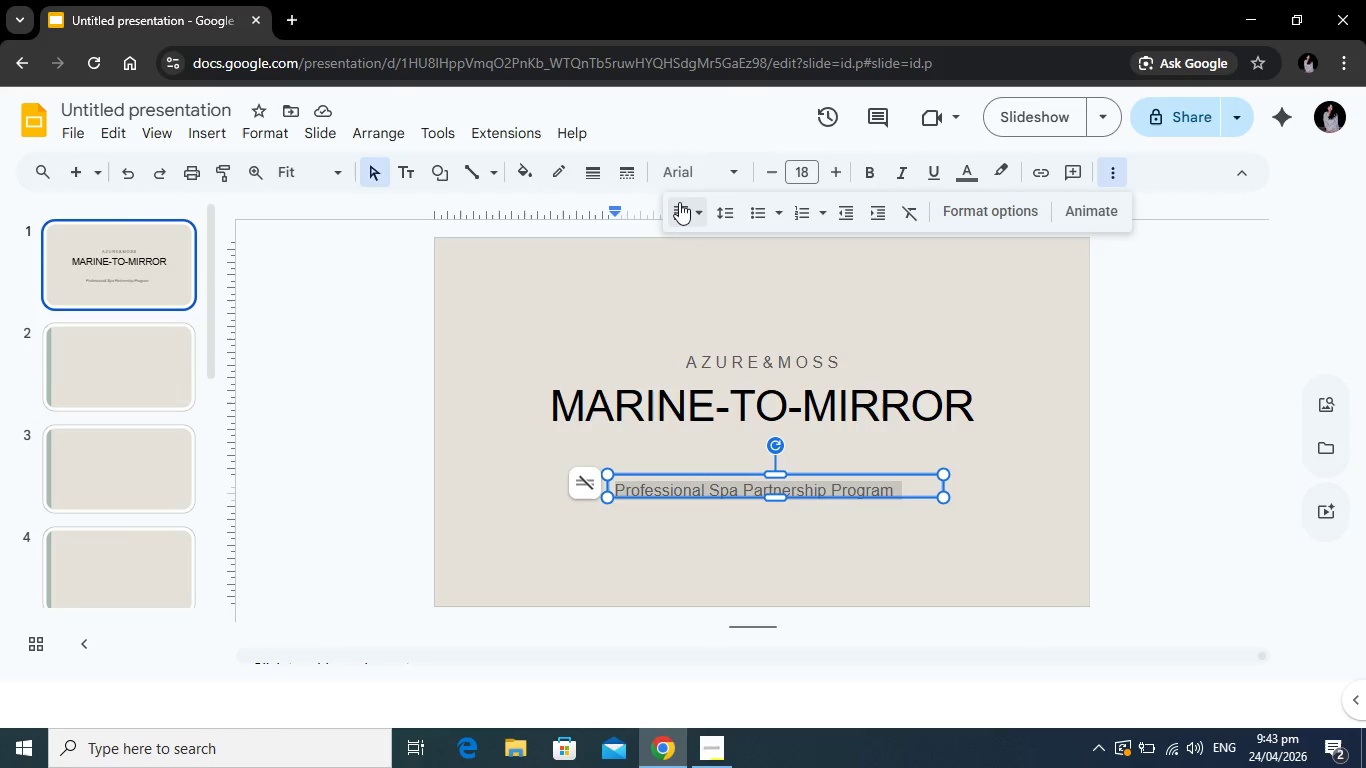 
left_click([689, 202])
 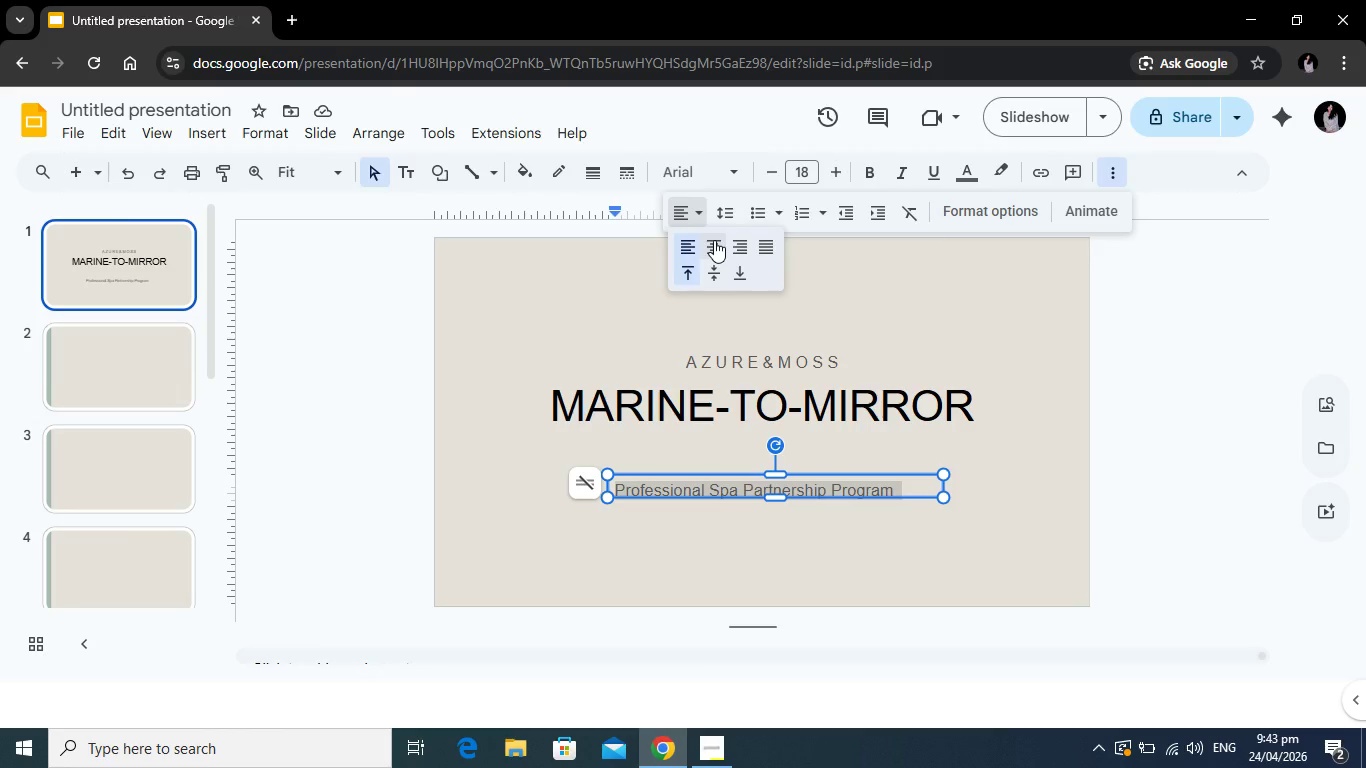 
left_click([714, 240])
 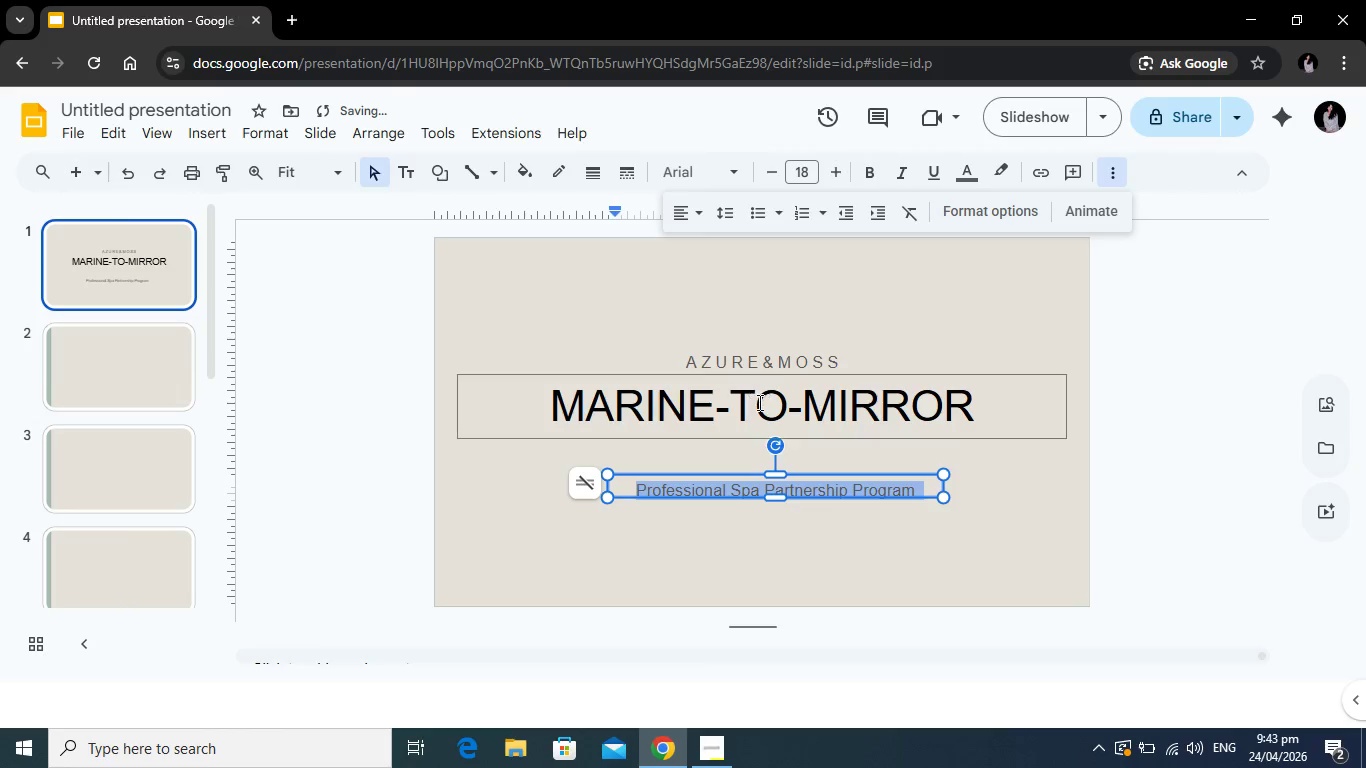 
left_click([758, 402])
 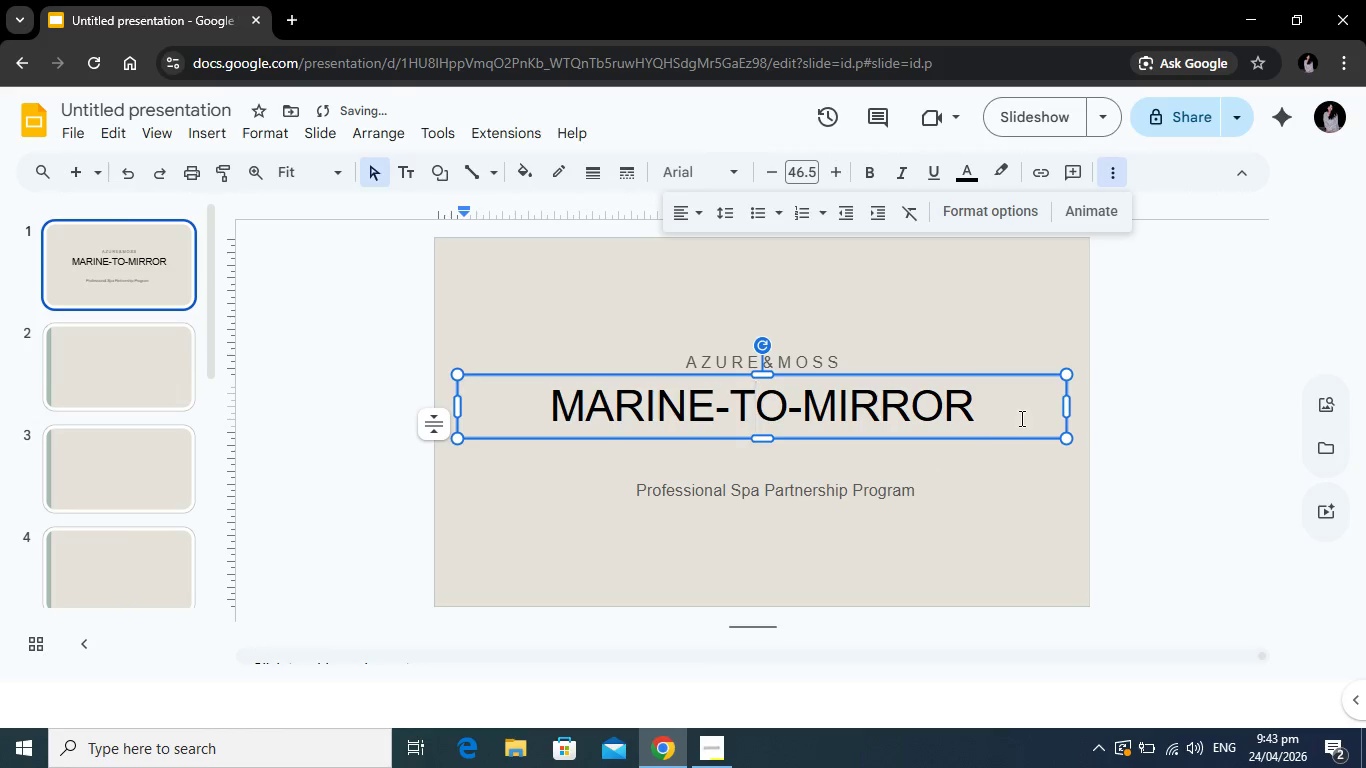 
left_click_drag(start_coordinate=[1018, 418], to_coordinate=[543, 379])
 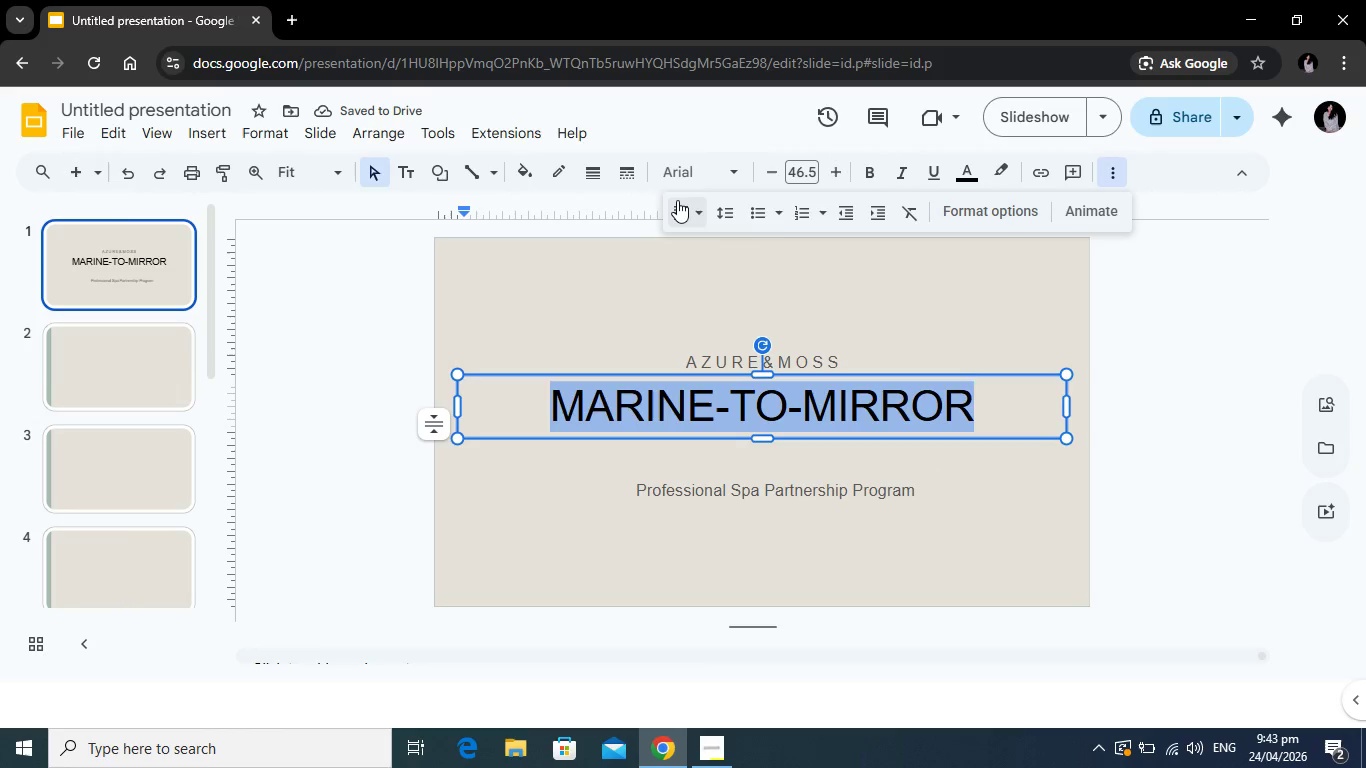 
left_click([677, 200])
 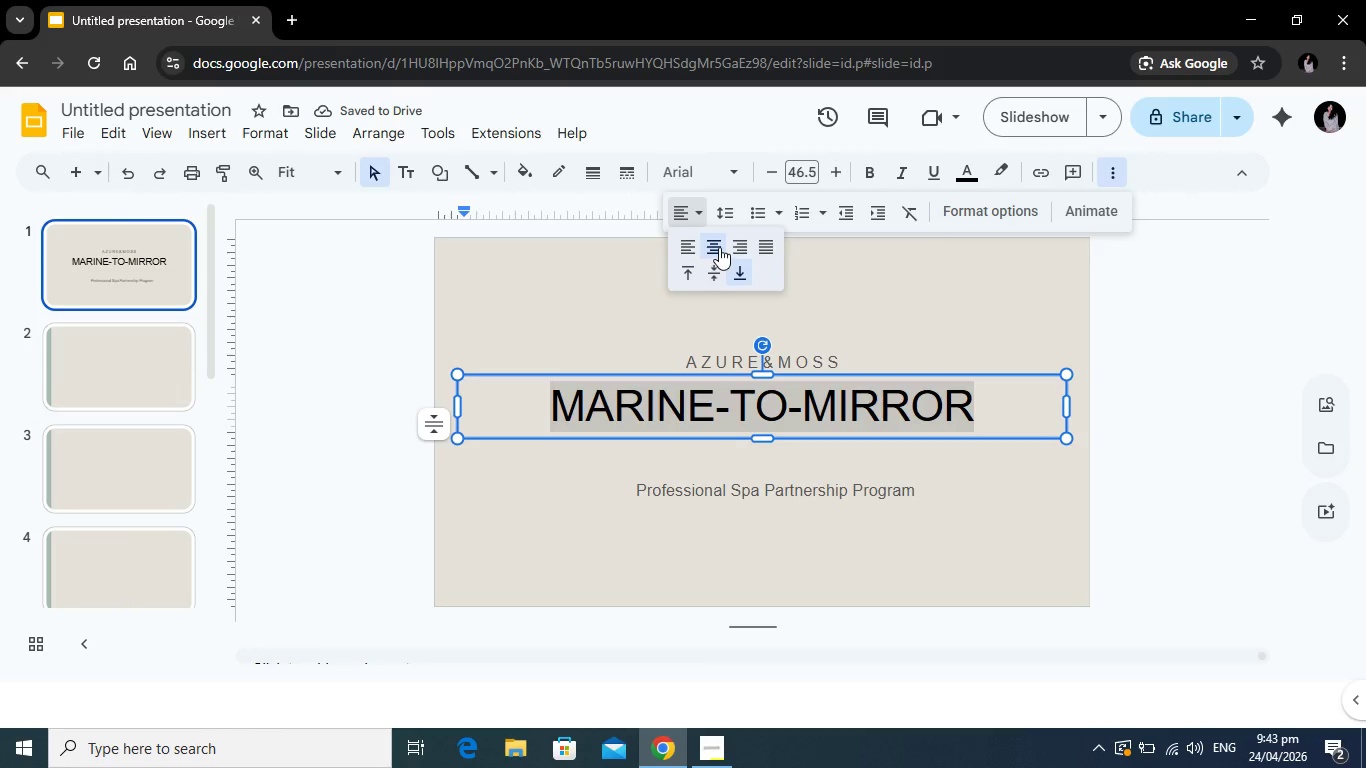 
left_click([719, 247])
 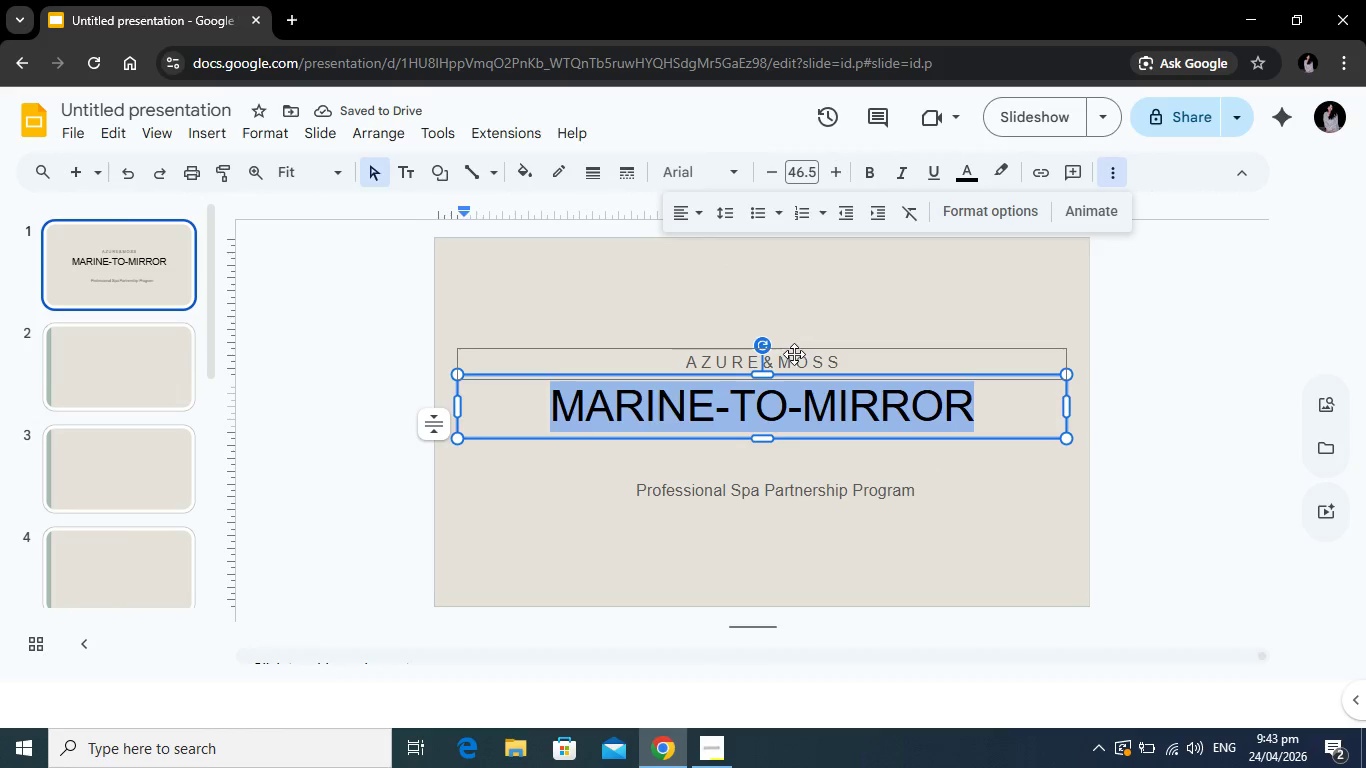 
left_click([794, 354])
 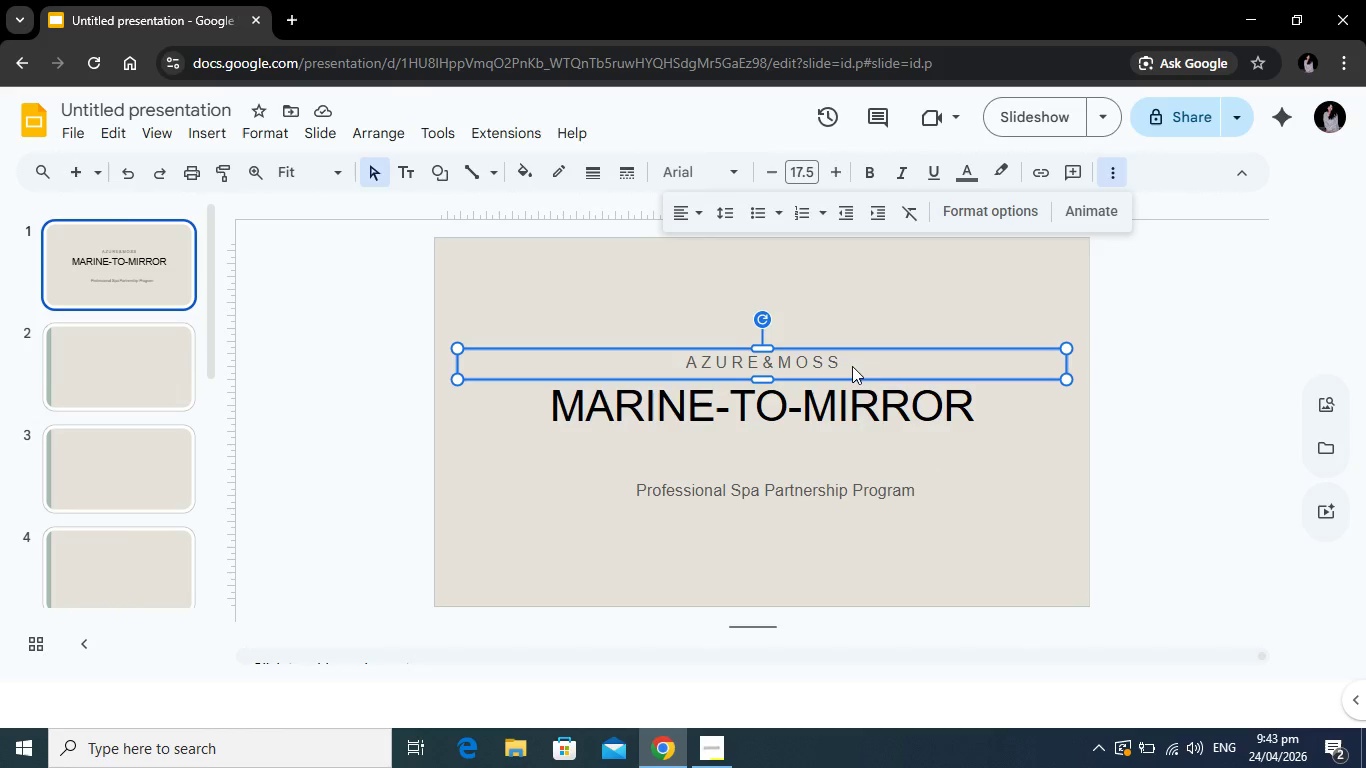 
left_click([852, 366])
 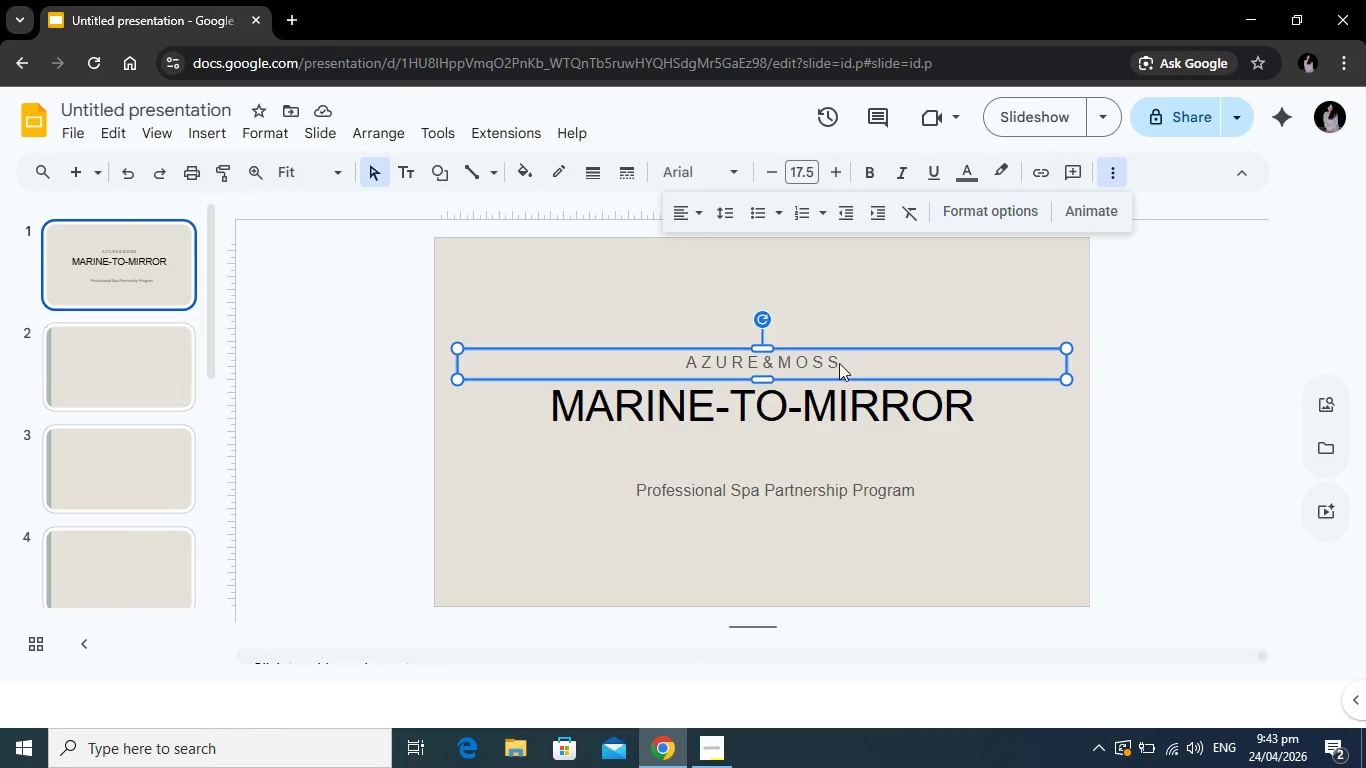 
left_click([838, 363])
 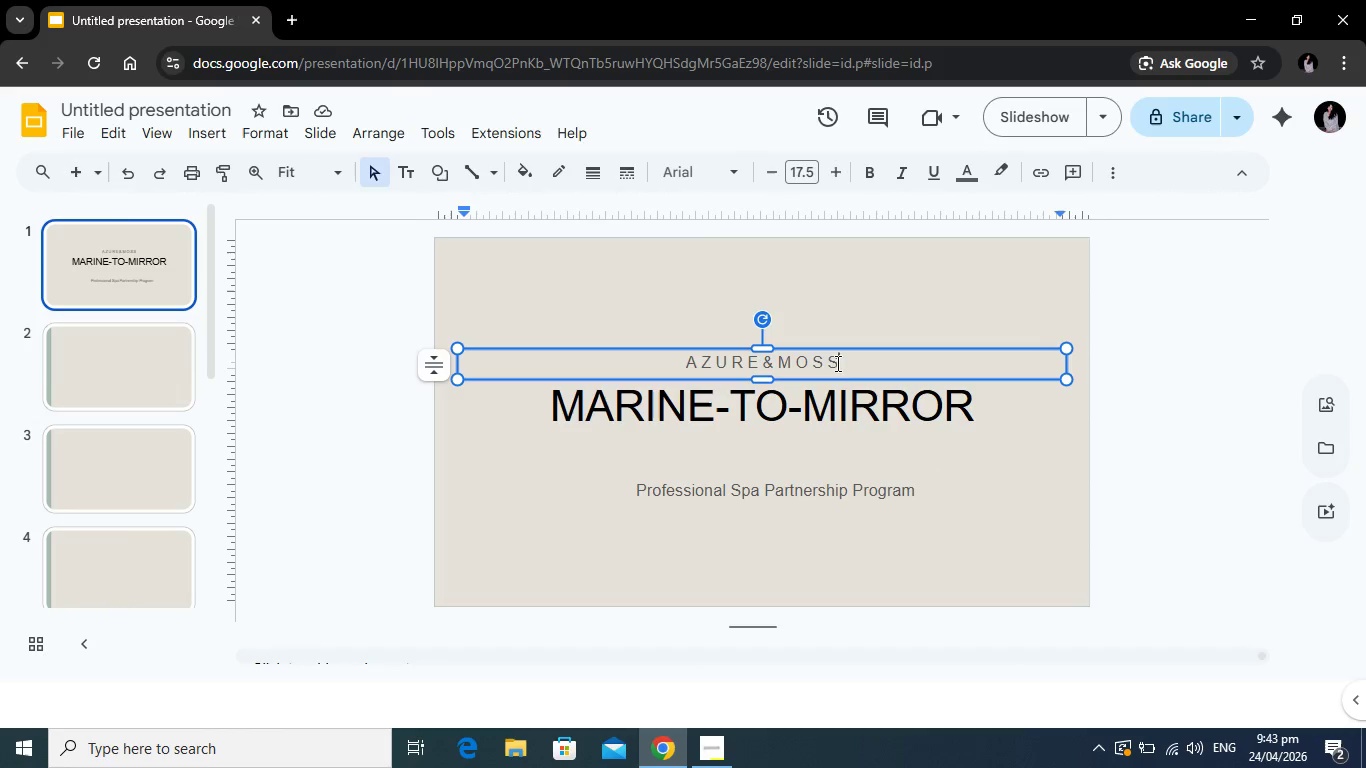 
left_click_drag(start_coordinate=[838, 363], to_coordinate=[668, 359])
 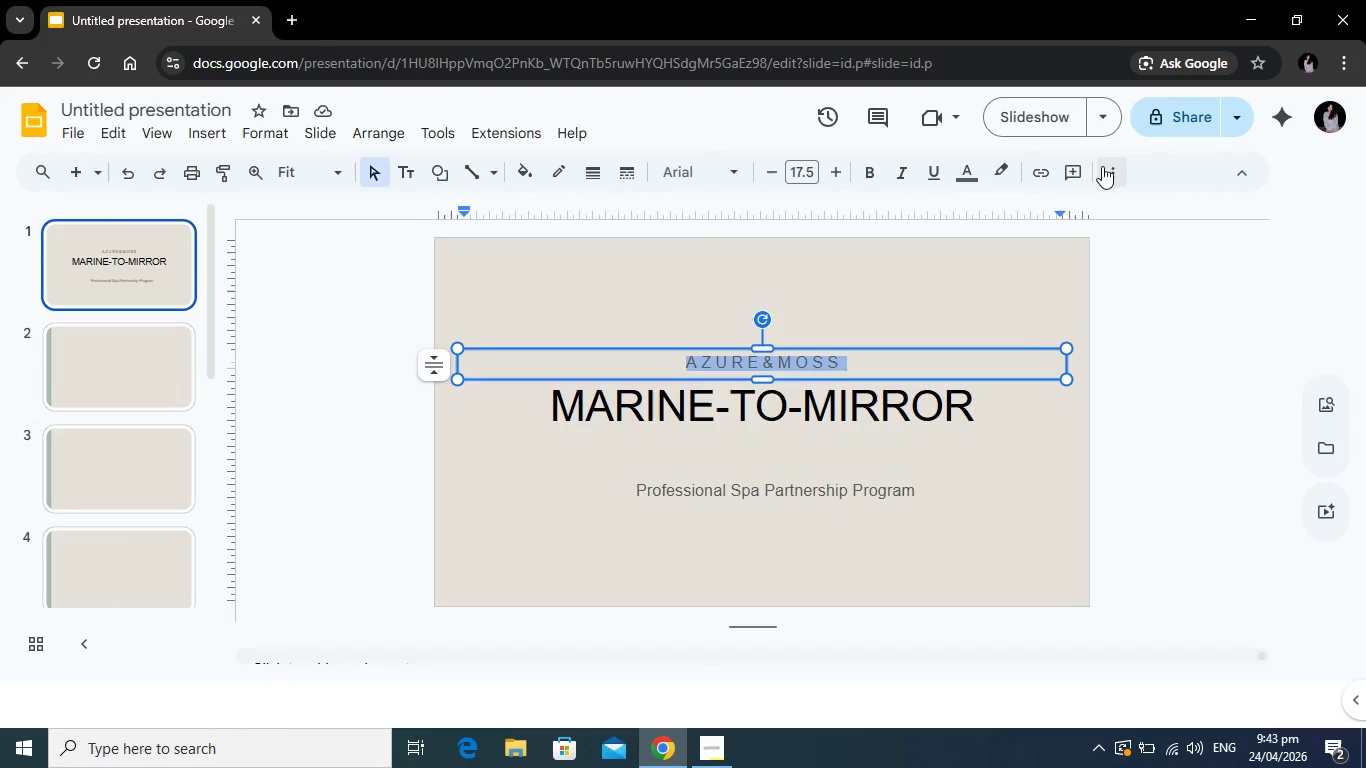 
left_click([1105, 167])
 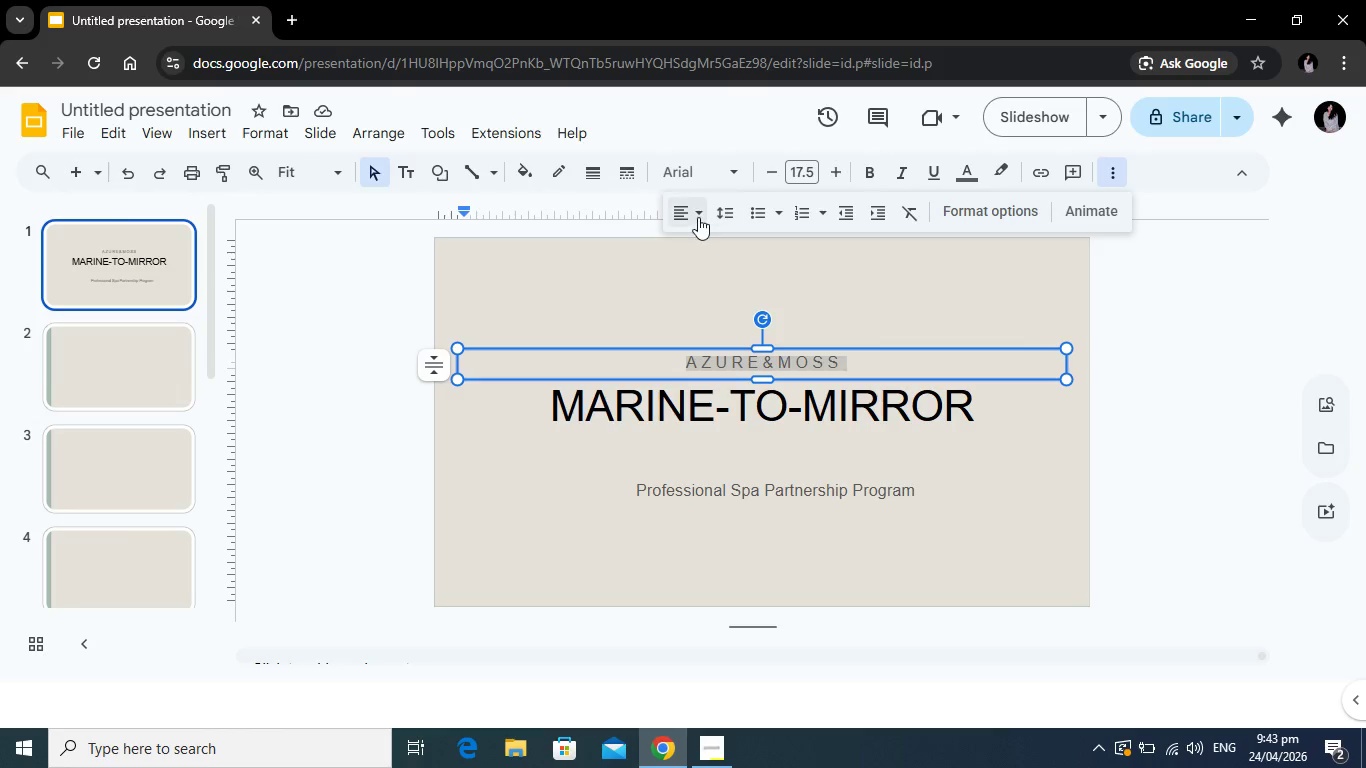 
left_click([698, 217])
 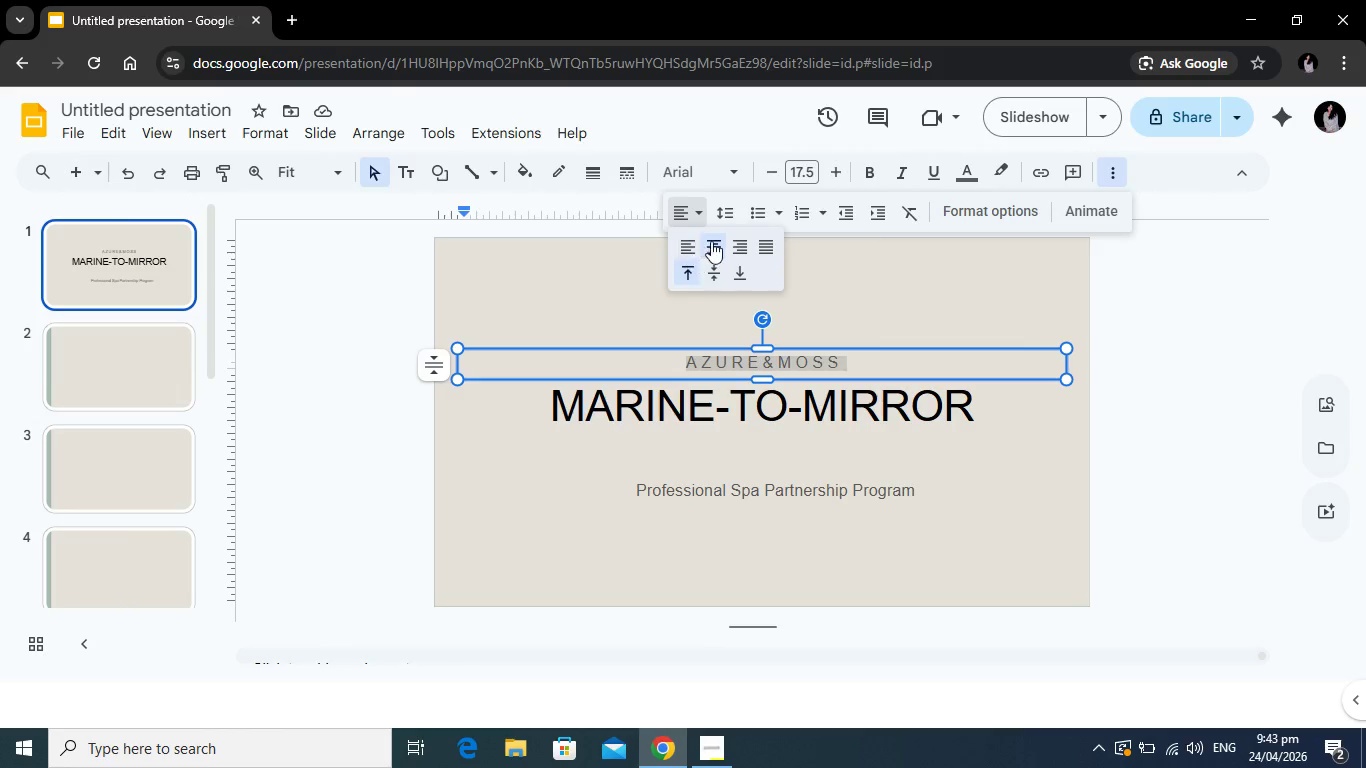 
left_click([711, 241])
 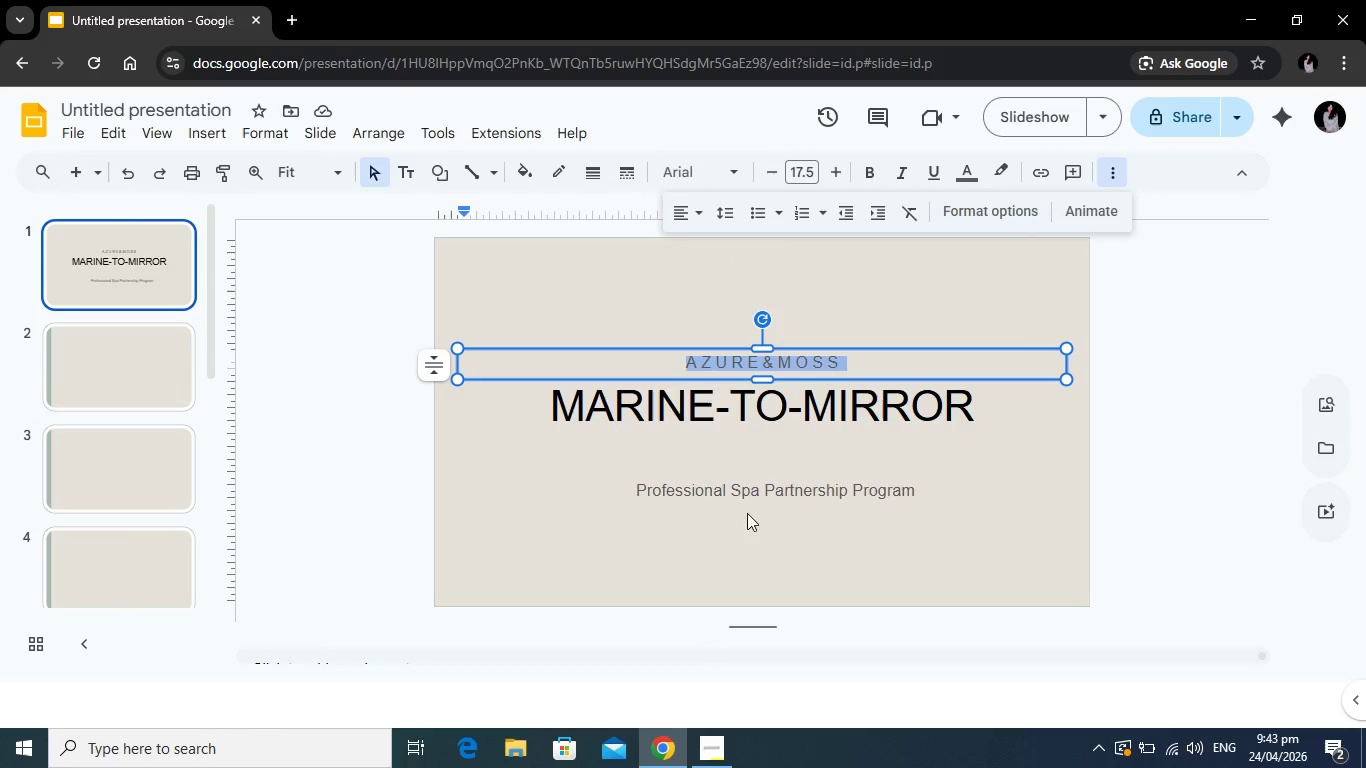 
left_click([781, 456])
 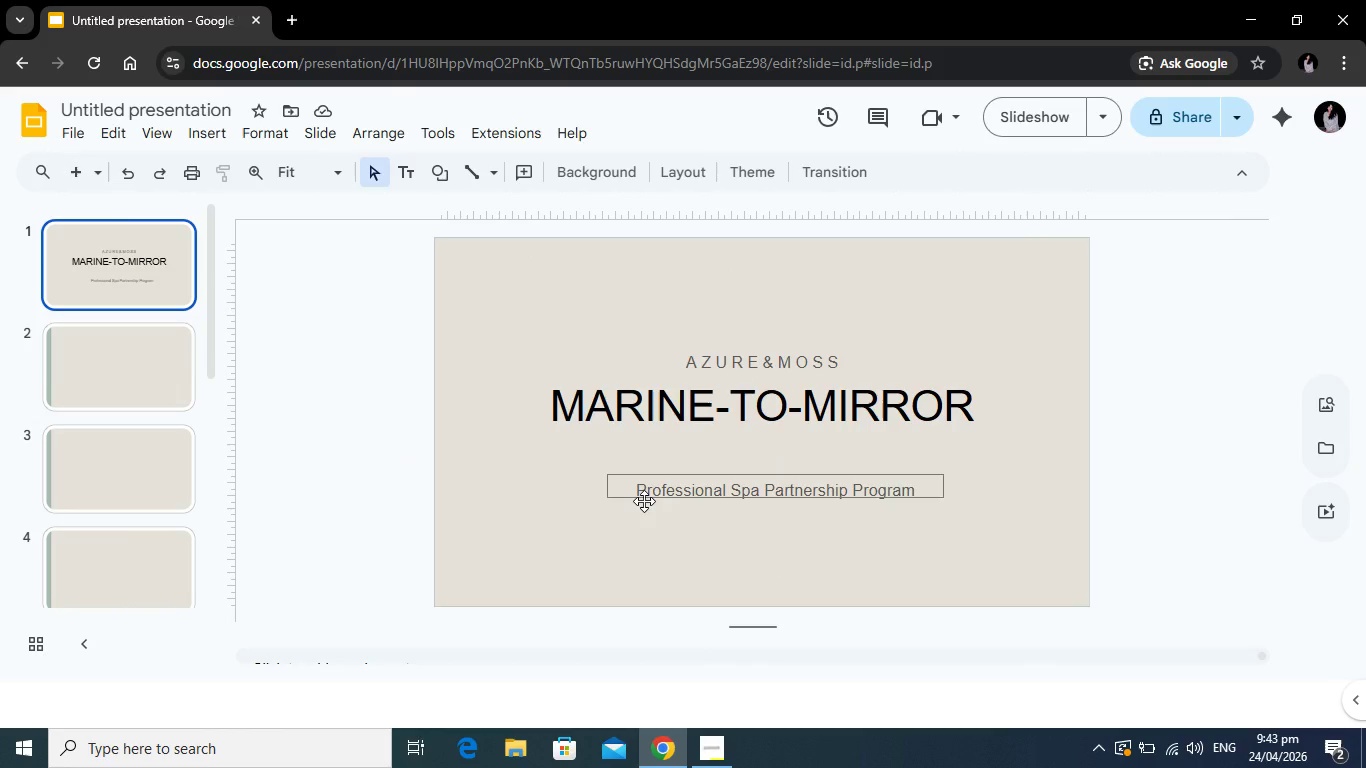 
wait(7.11)
 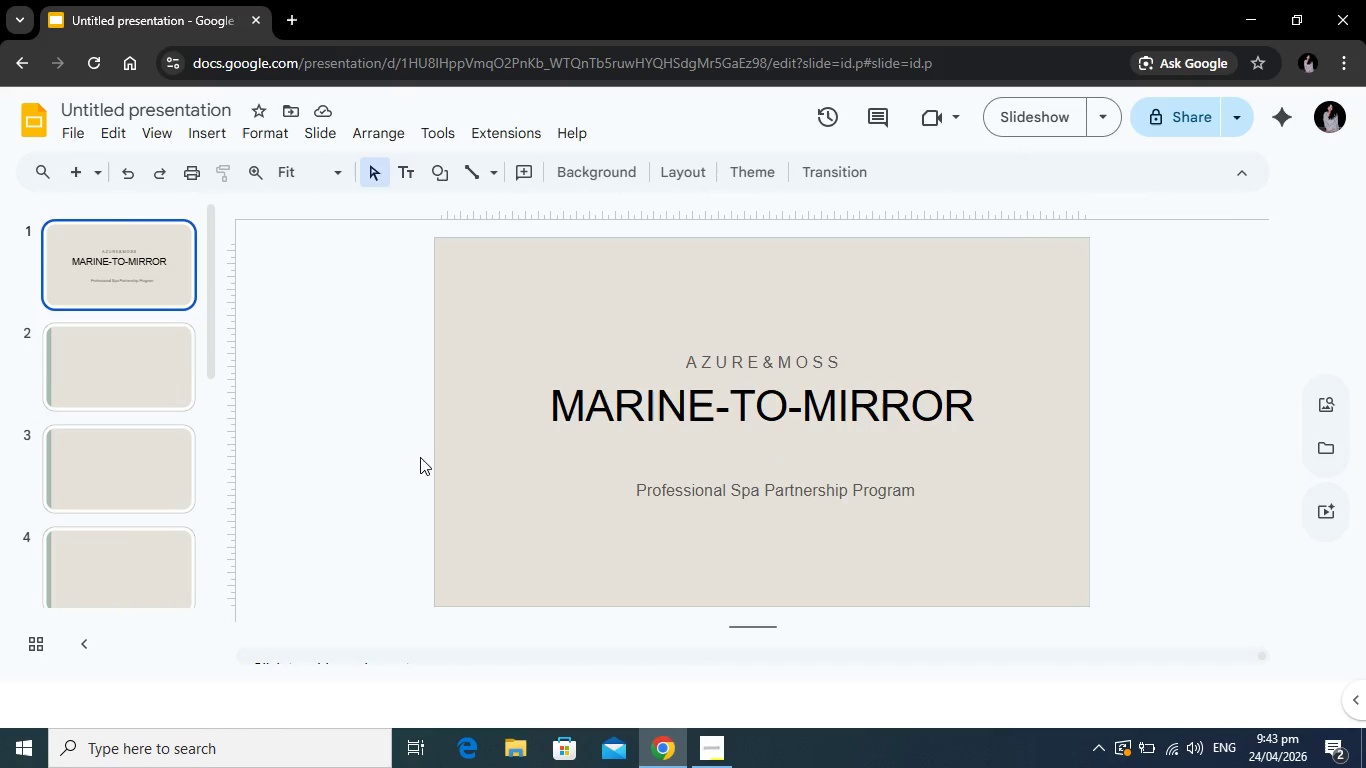 
left_click([439, 169])
 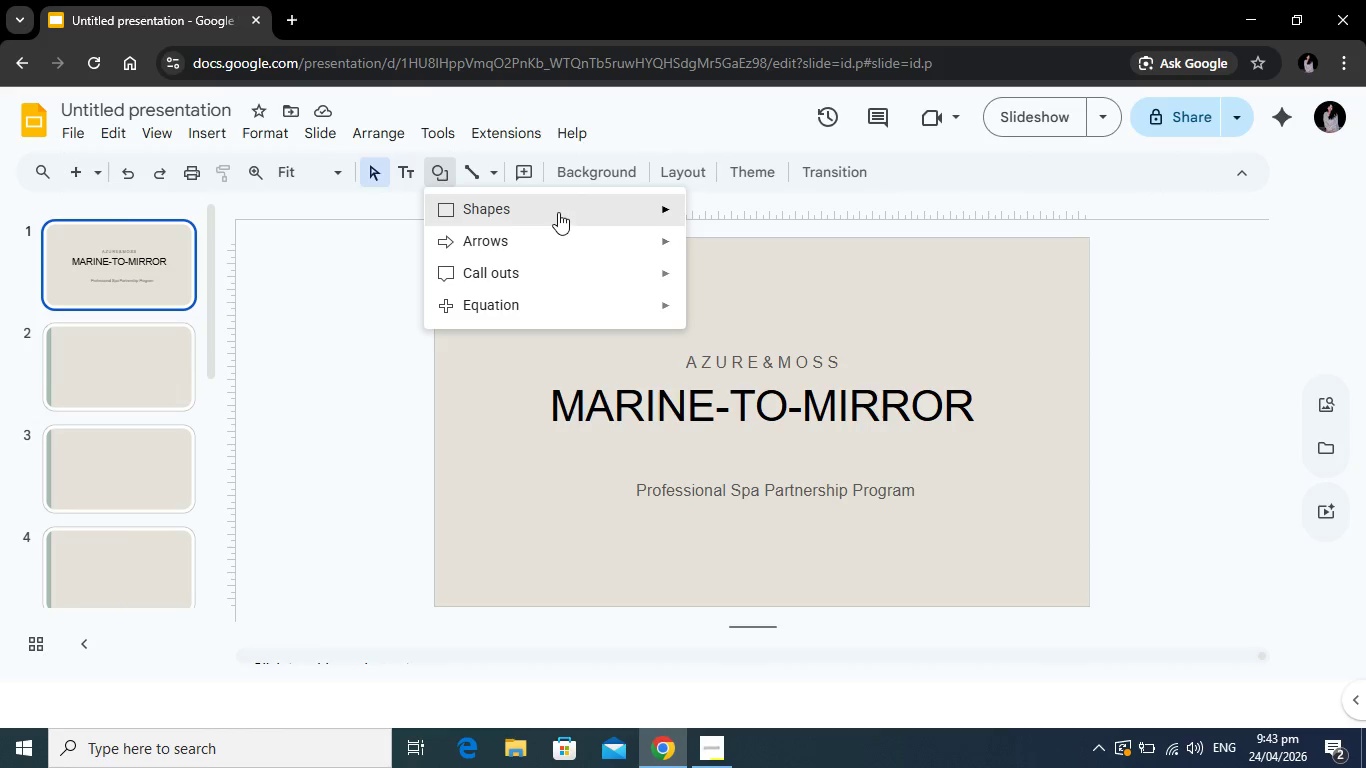 
left_click([558, 212])
 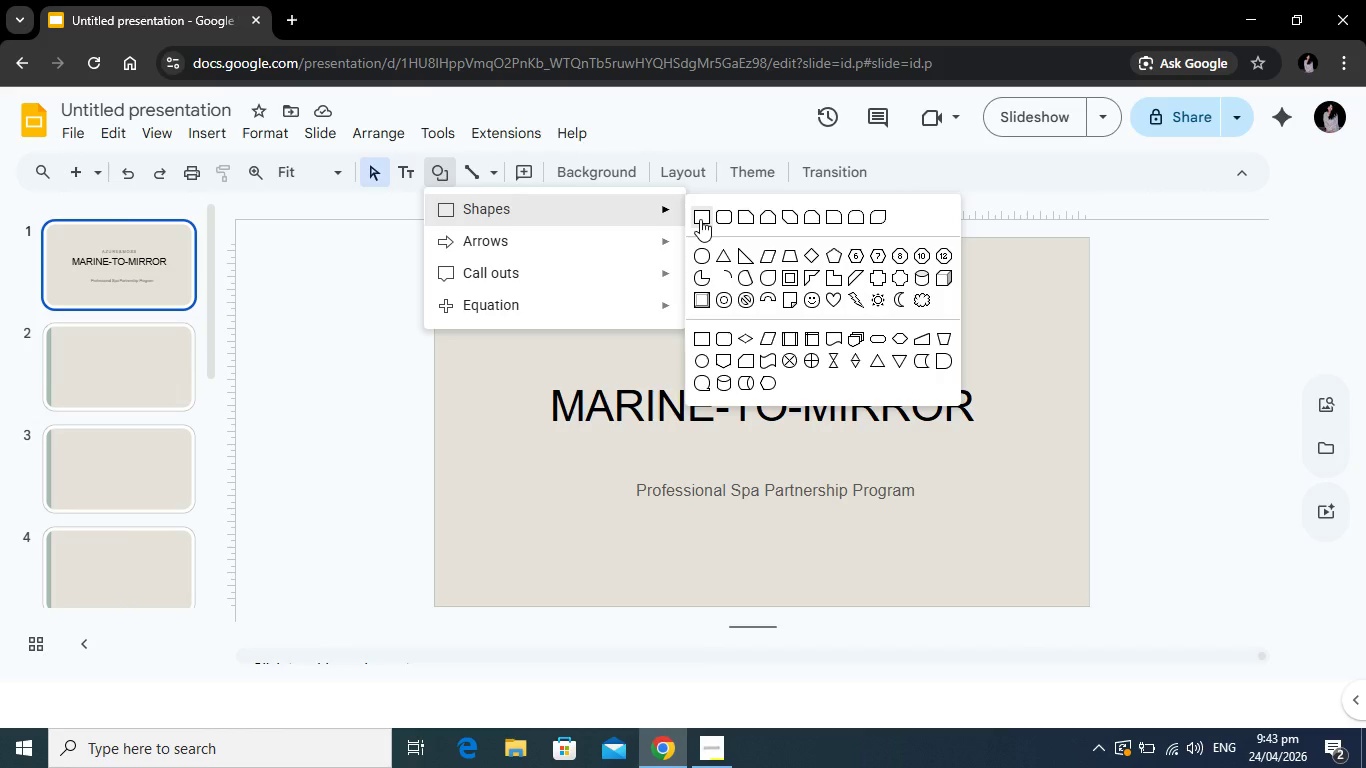 
left_click([700, 219])
 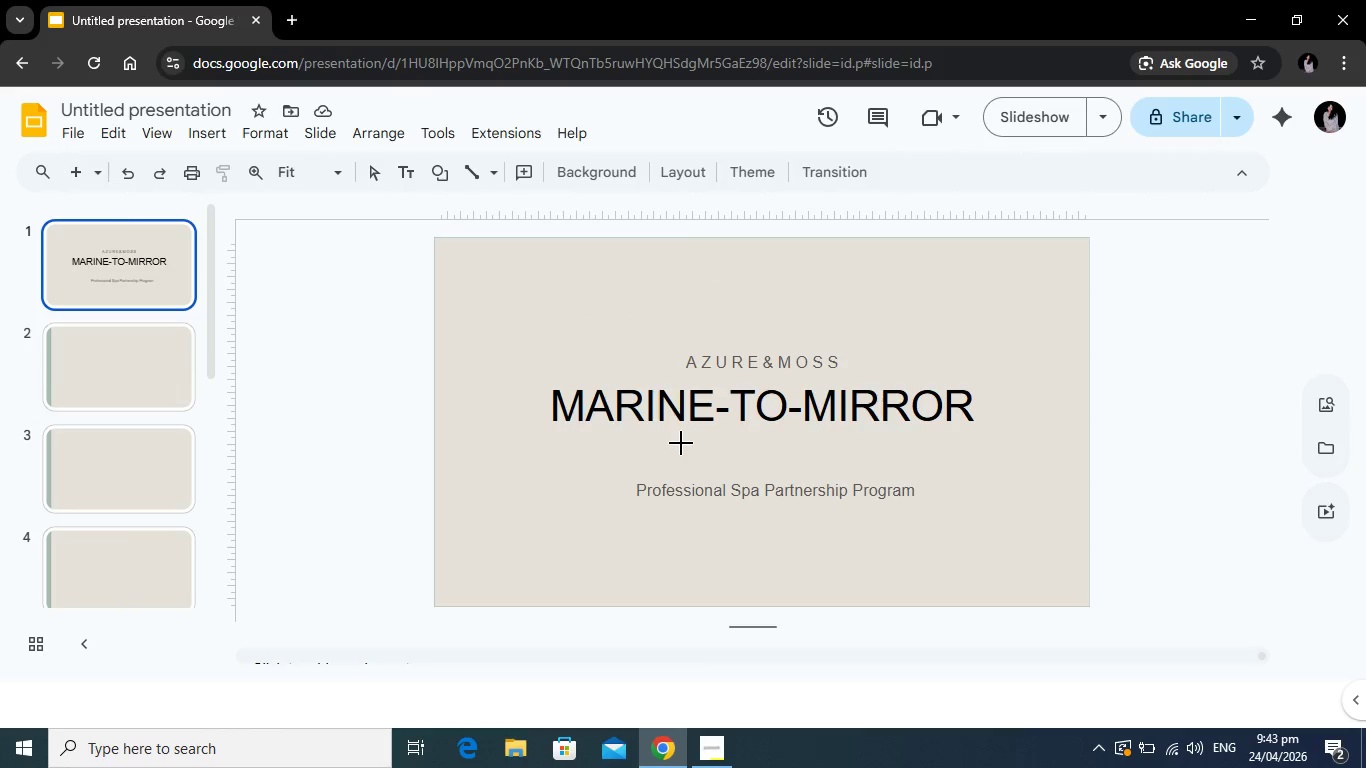 
left_click_drag(start_coordinate=[682, 443], to_coordinate=[857, 446])
 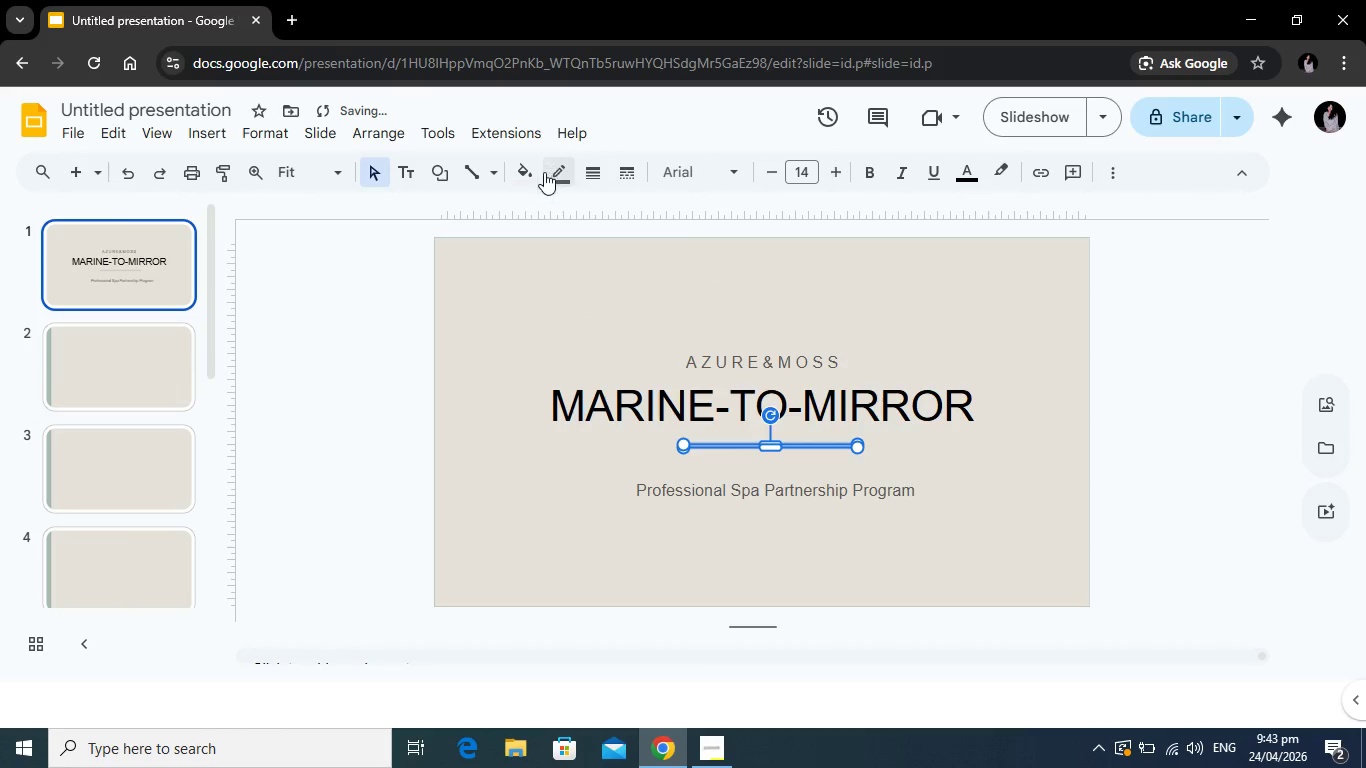 
left_click([530, 173])
 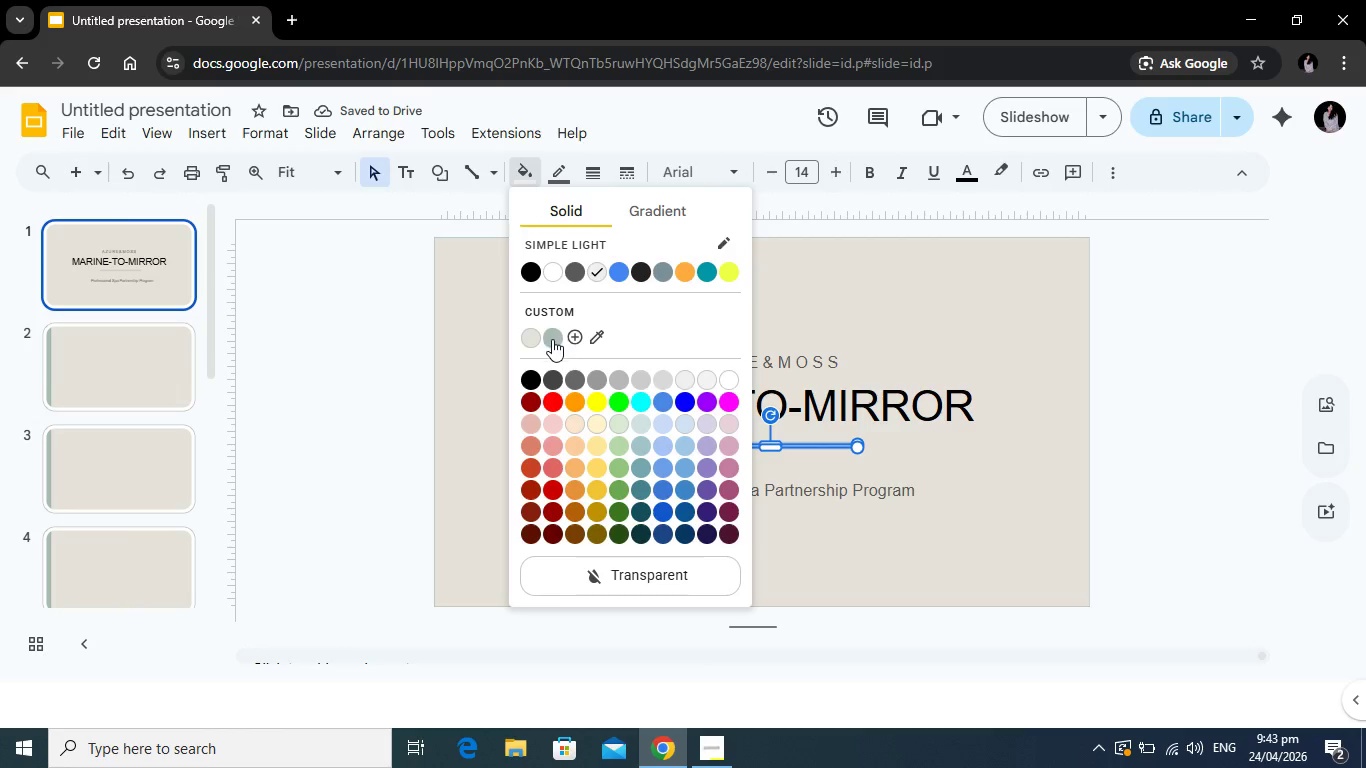 
left_click([552, 339])
 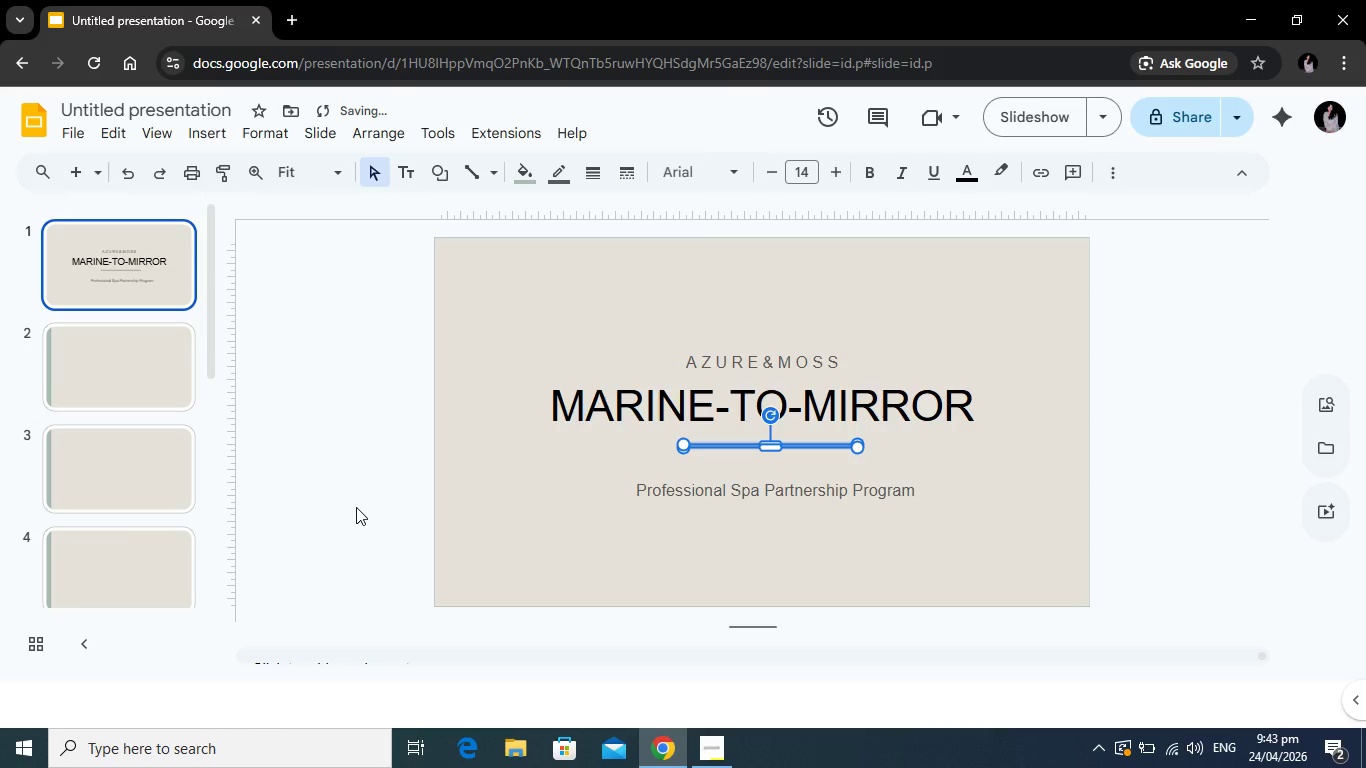 
left_click([356, 507])
 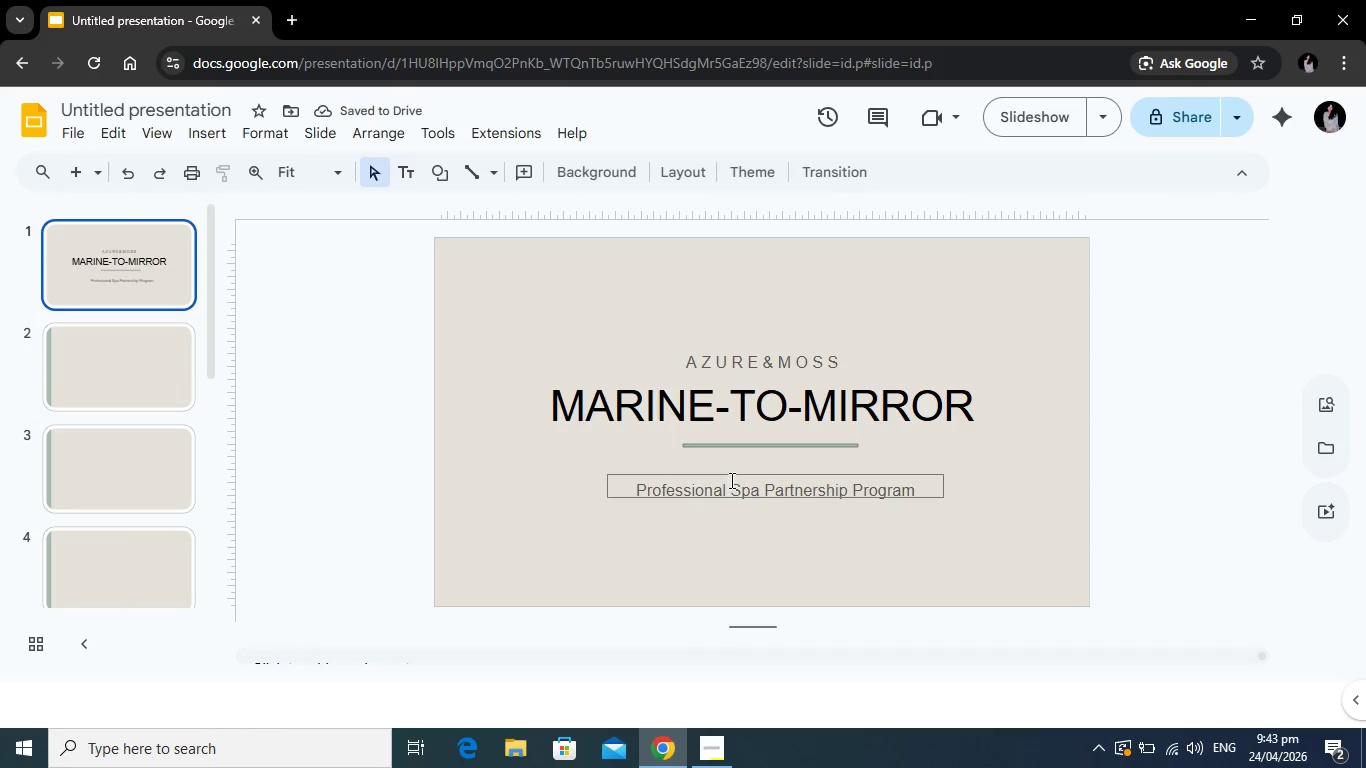 
left_click_drag(start_coordinate=[730, 477], to_coordinate=[727, 465])
 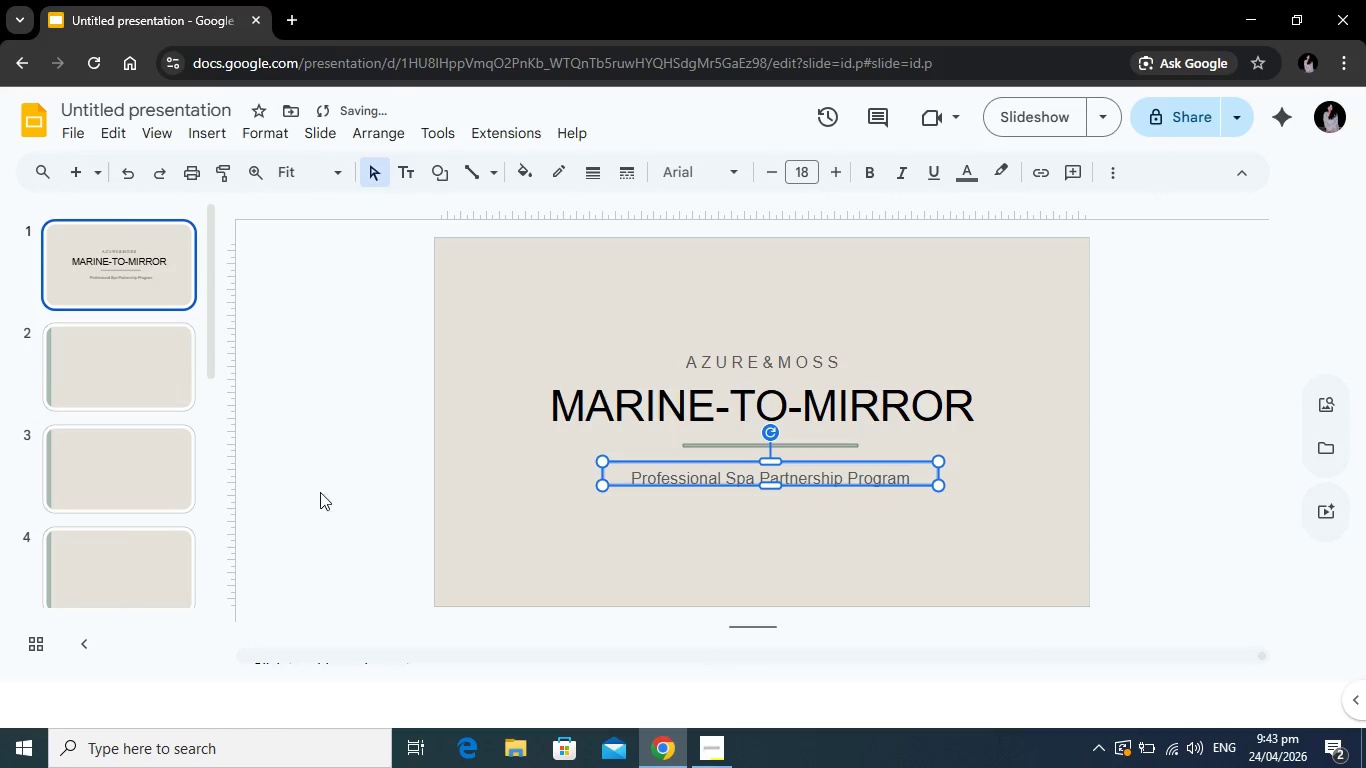 
left_click([276, 495])
 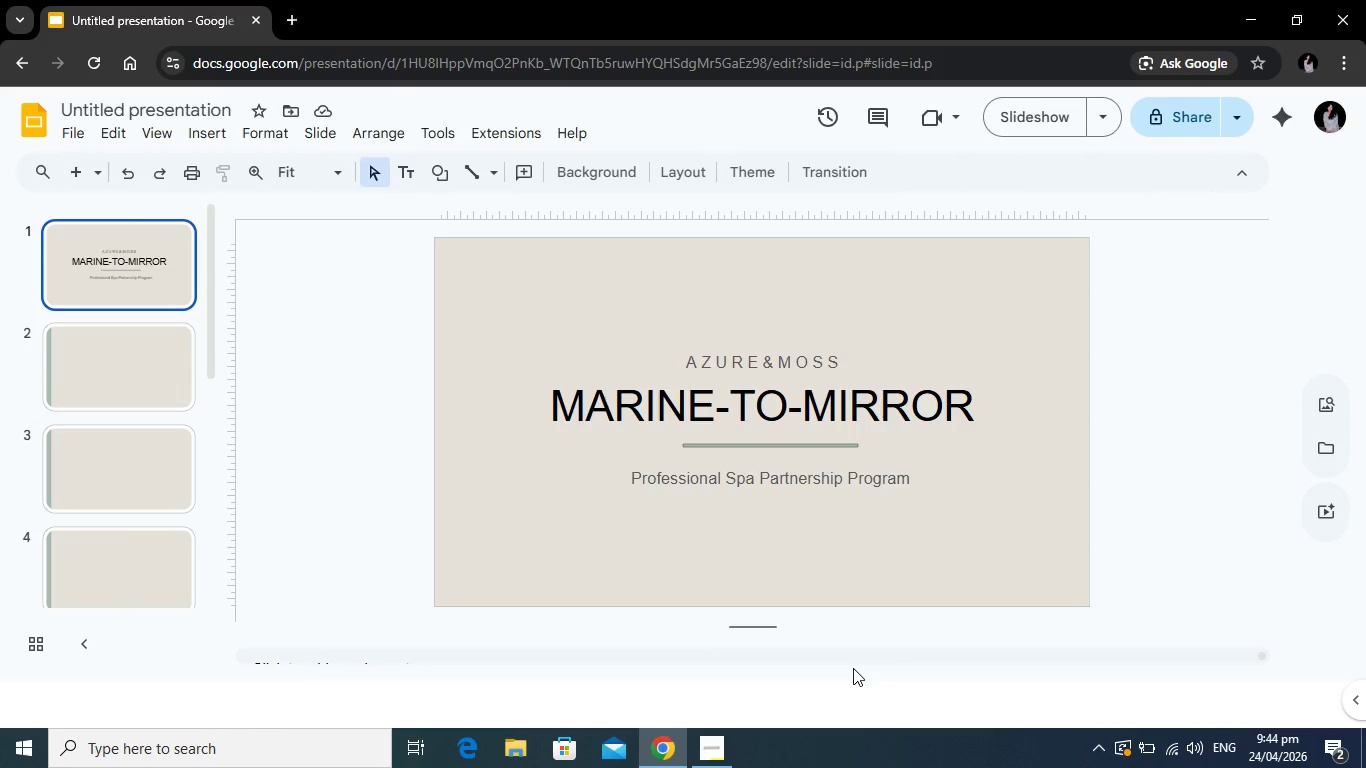 
wait(24.66)
 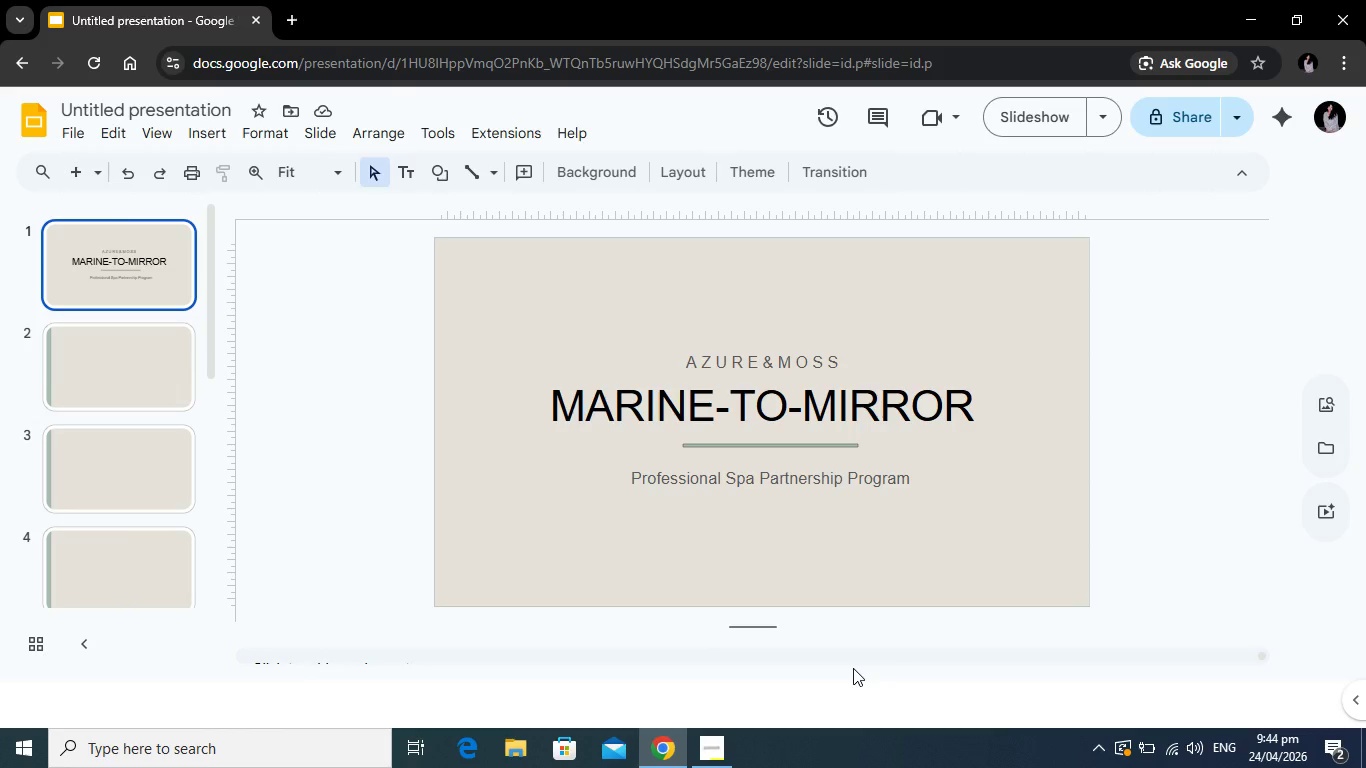 
left_click([840, 403])
 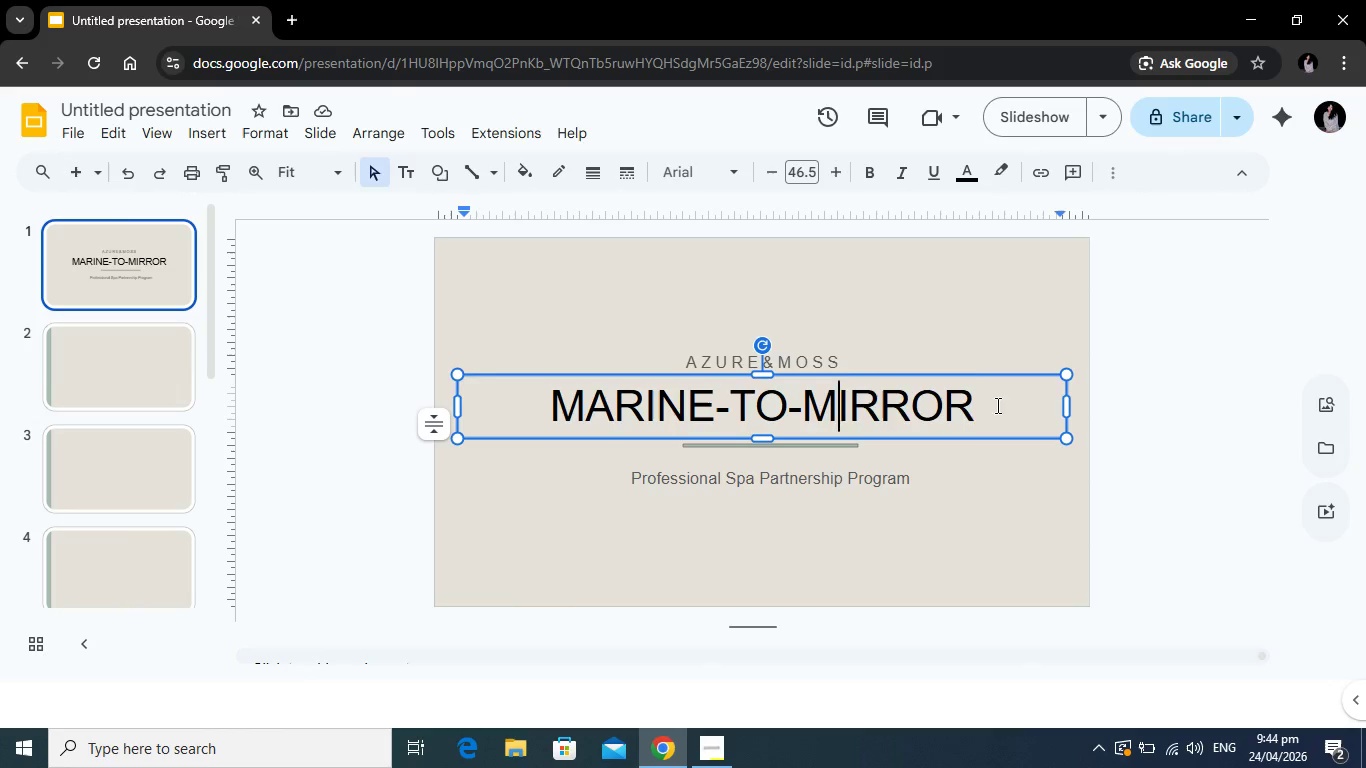 
left_click_drag(start_coordinate=[996, 405], to_coordinate=[516, 406])
 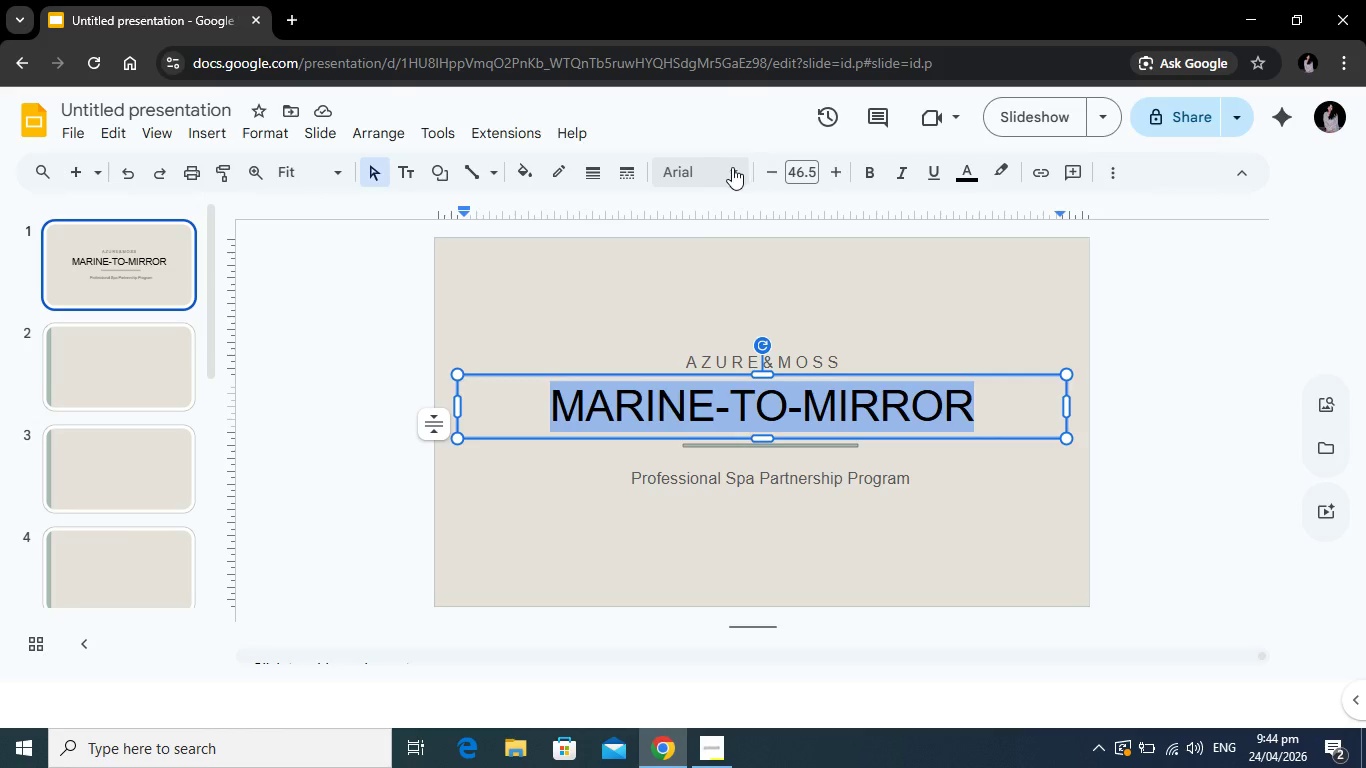 
left_click([732, 167])
 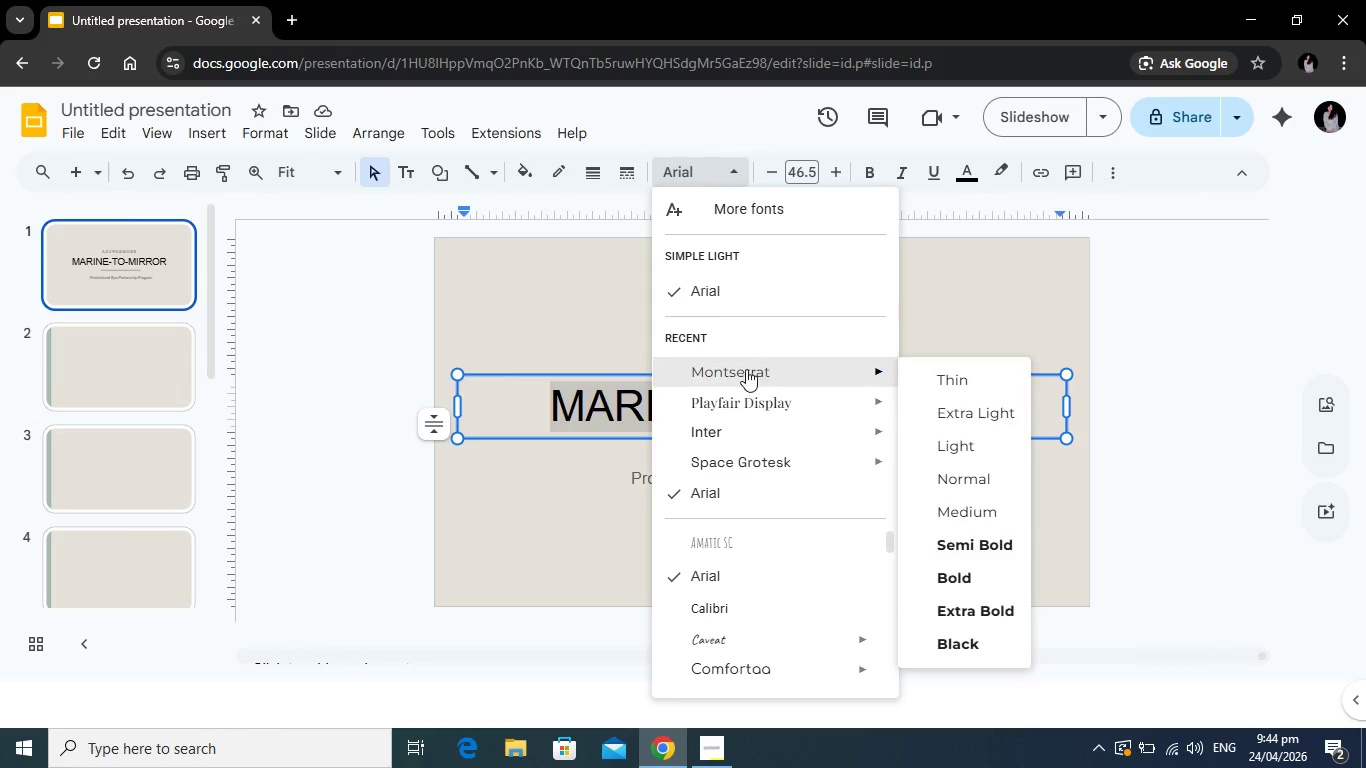 
left_click([746, 369])
 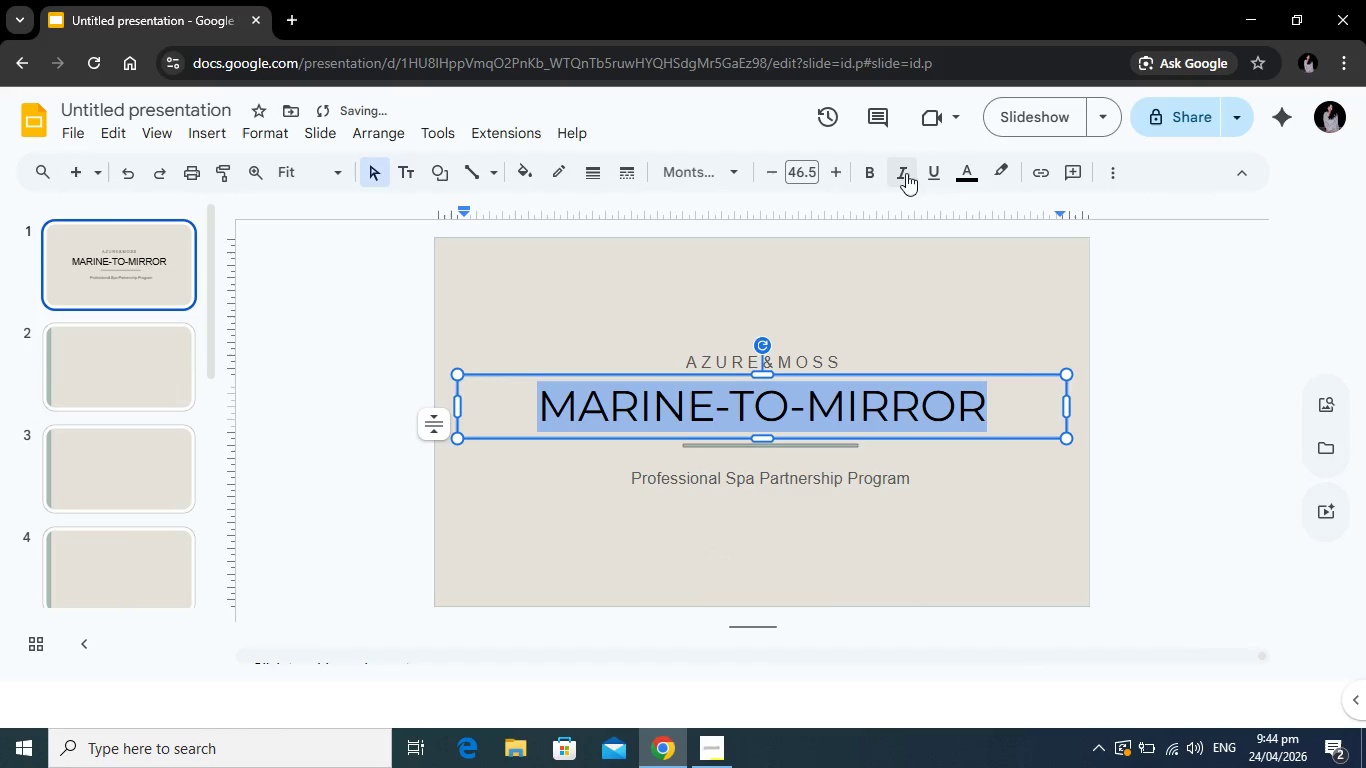 
left_click([876, 170])
 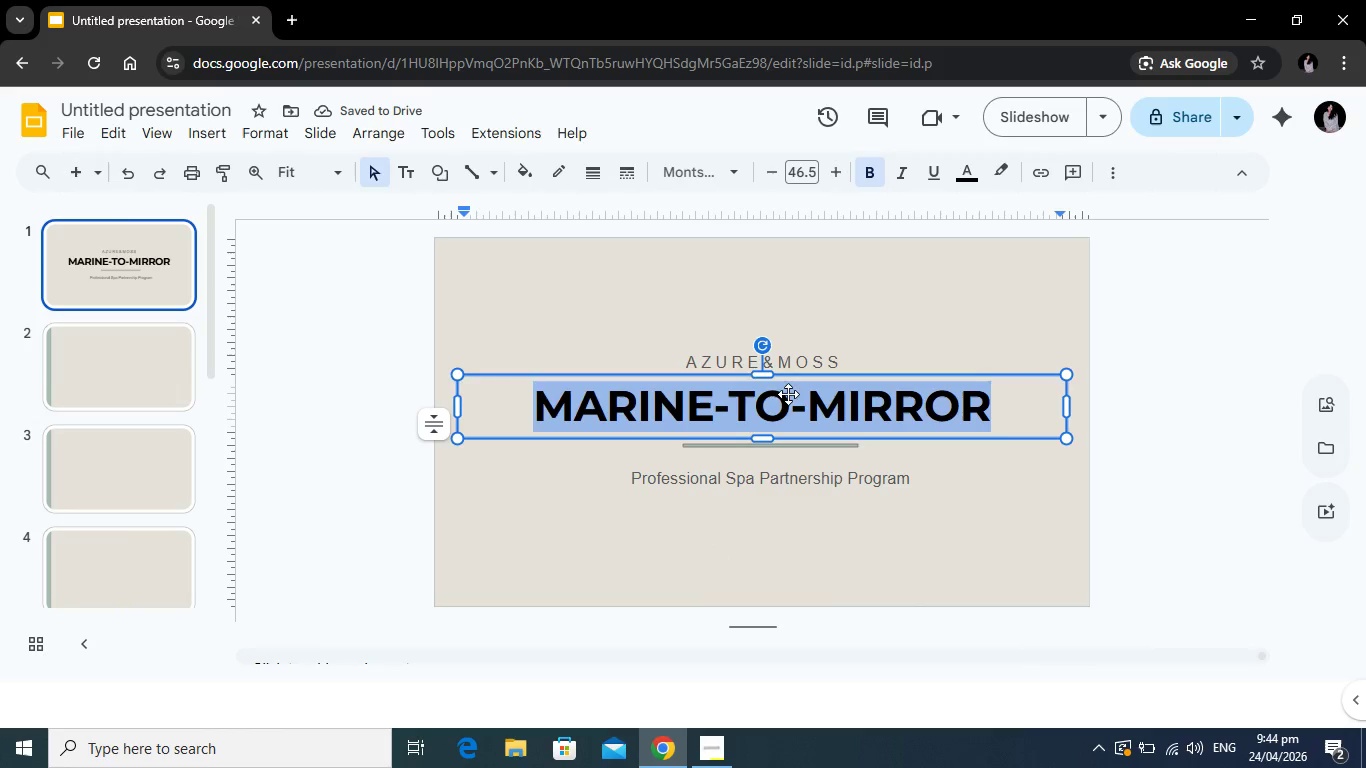 
left_click([773, 479])
 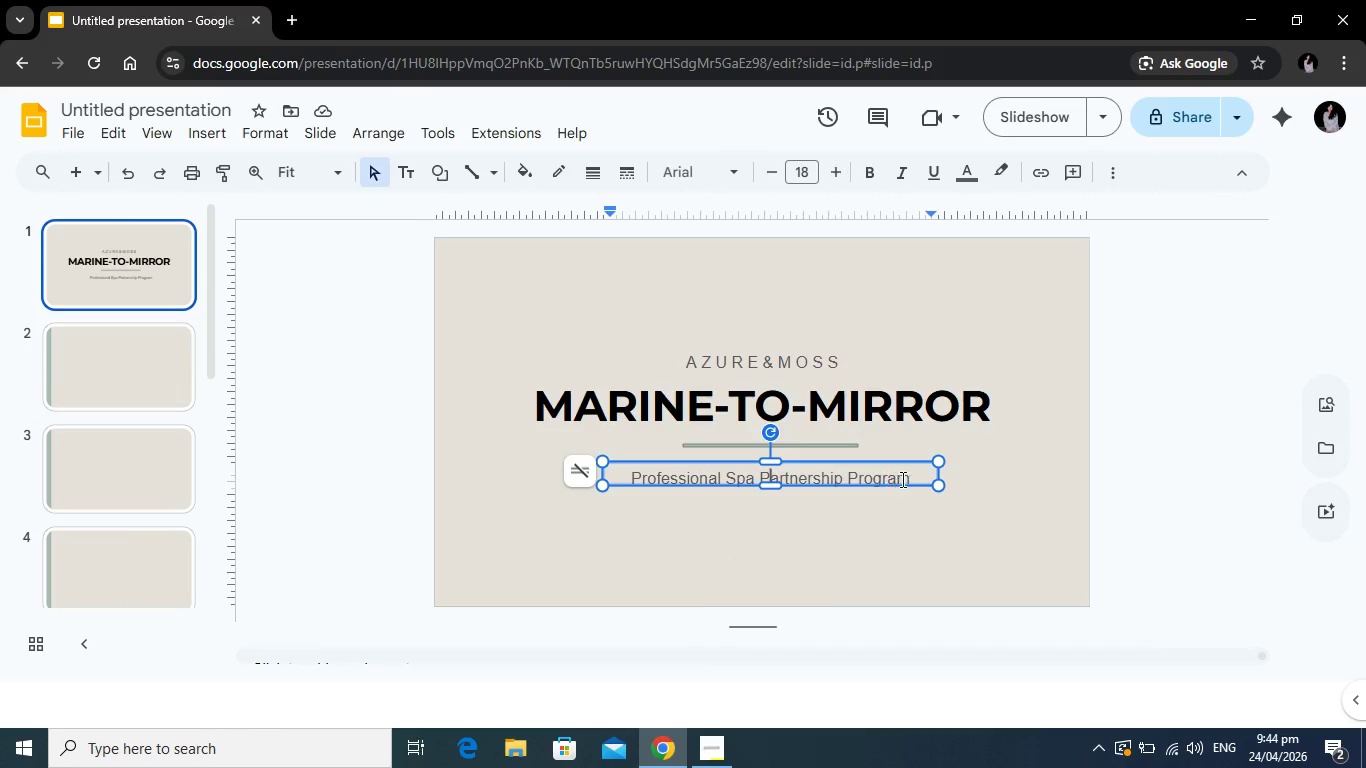 
left_click_drag(start_coordinate=[914, 480], to_coordinate=[879, 480])
 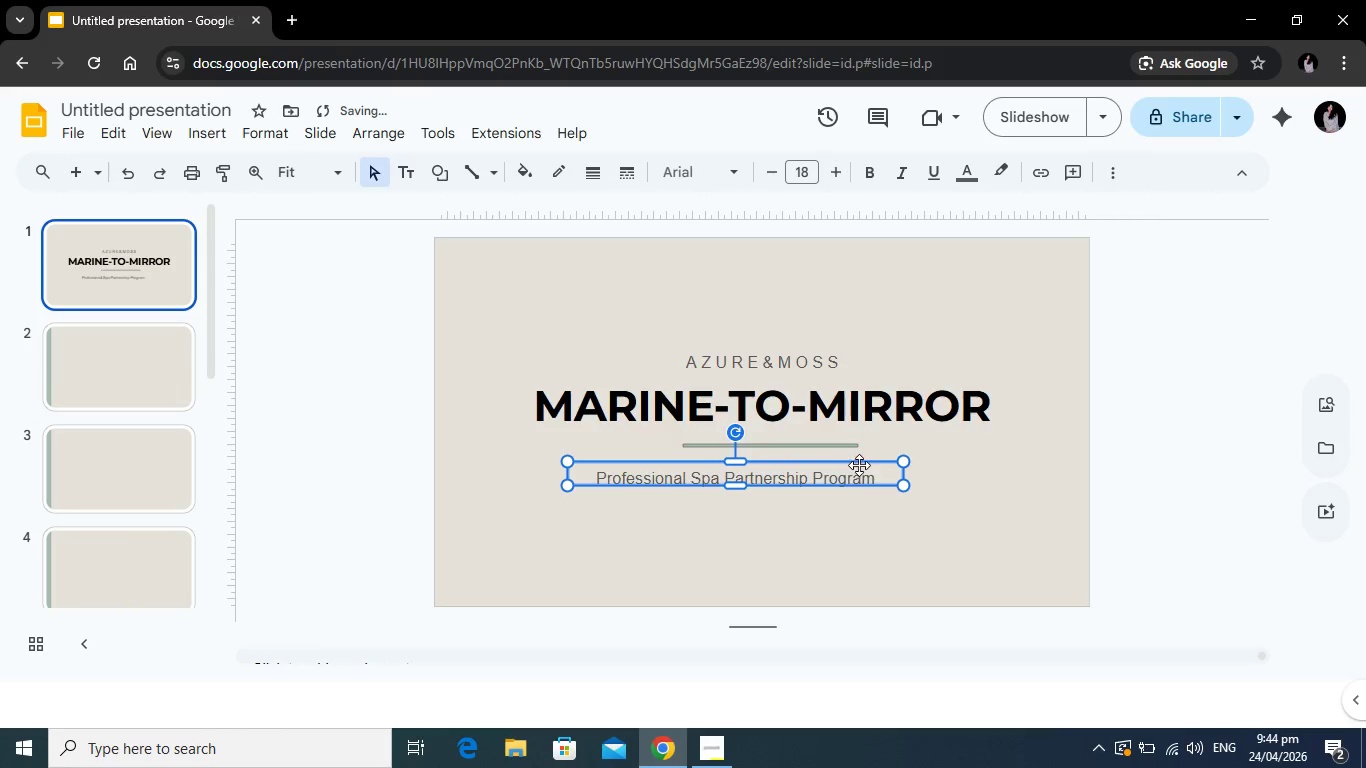 
left_click_drag(start_coordinate=[859, 463], to_coordinate=[887, 462])
 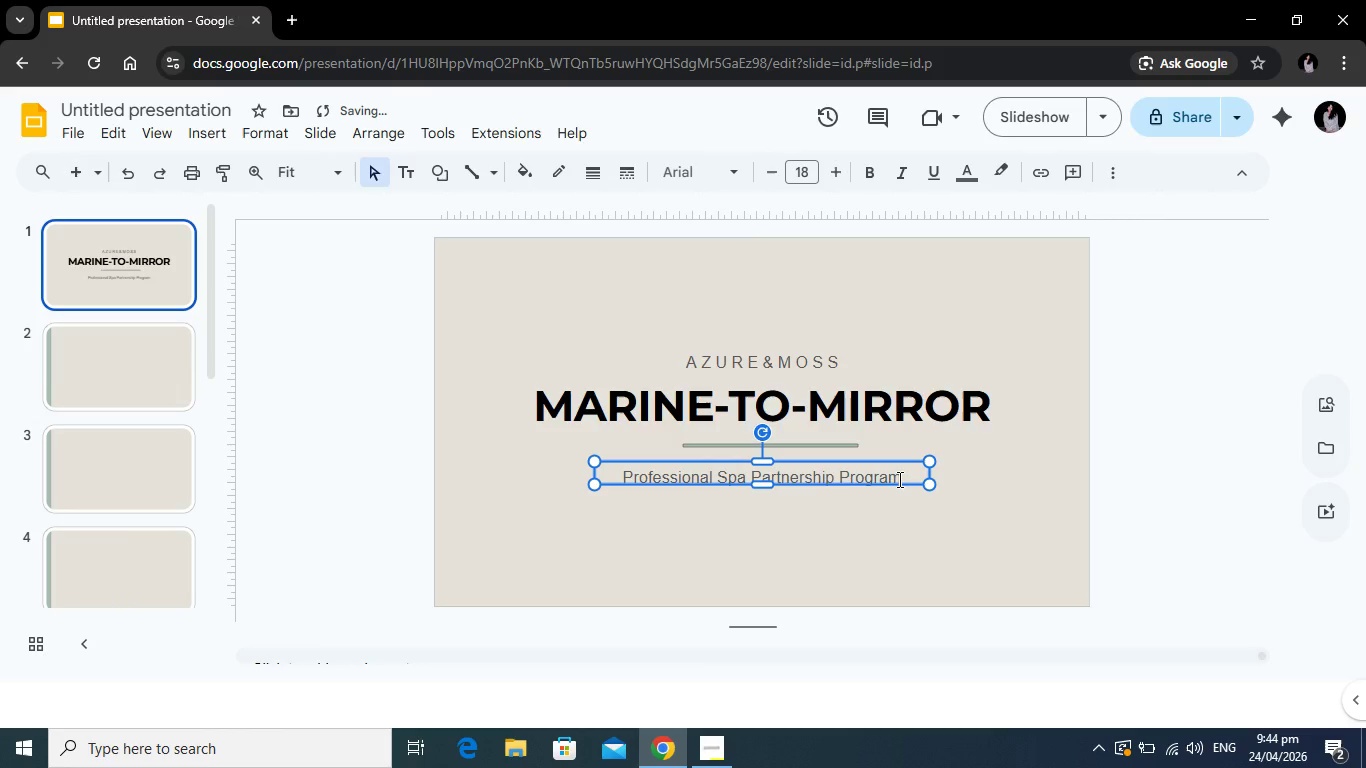 
left_click_drag(start_coordinate=[898, 479], to_coordinate=[623, 478])
 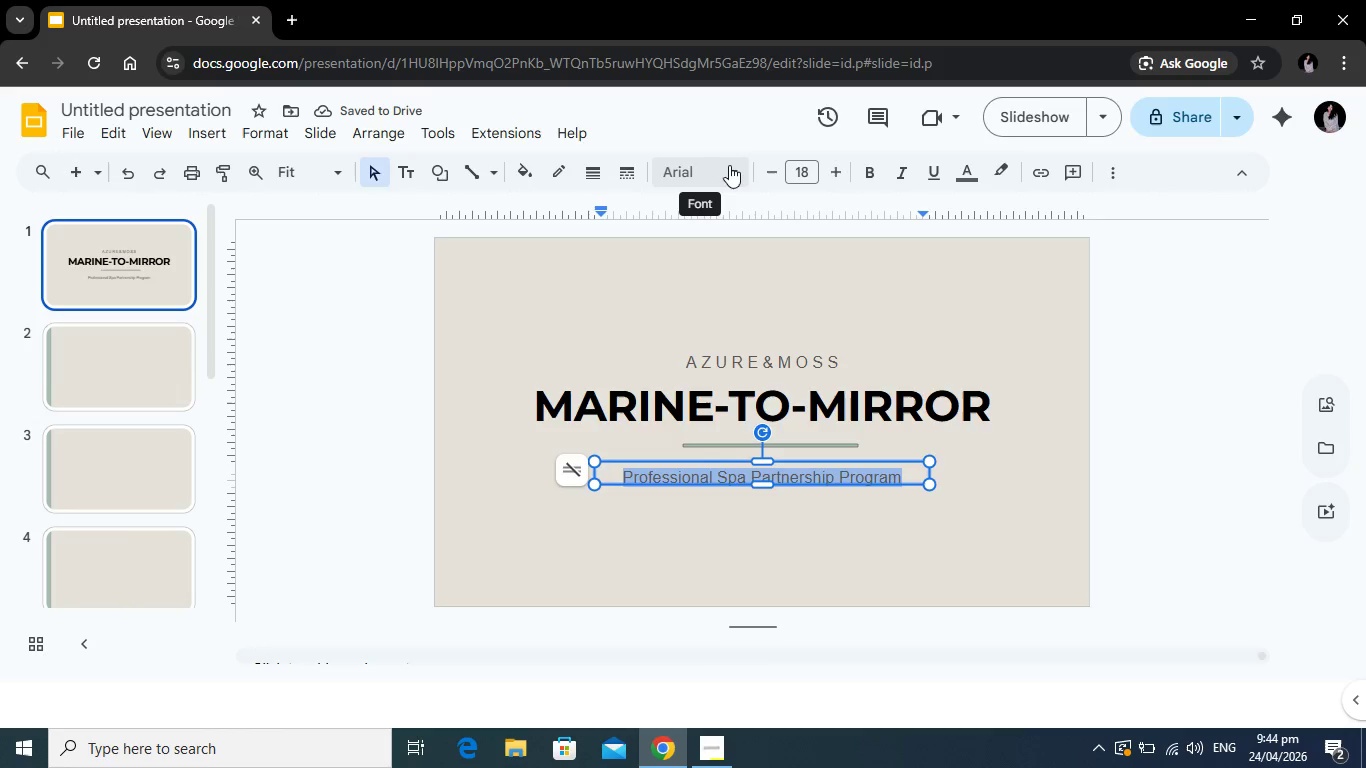 
left_click([729, 165])
 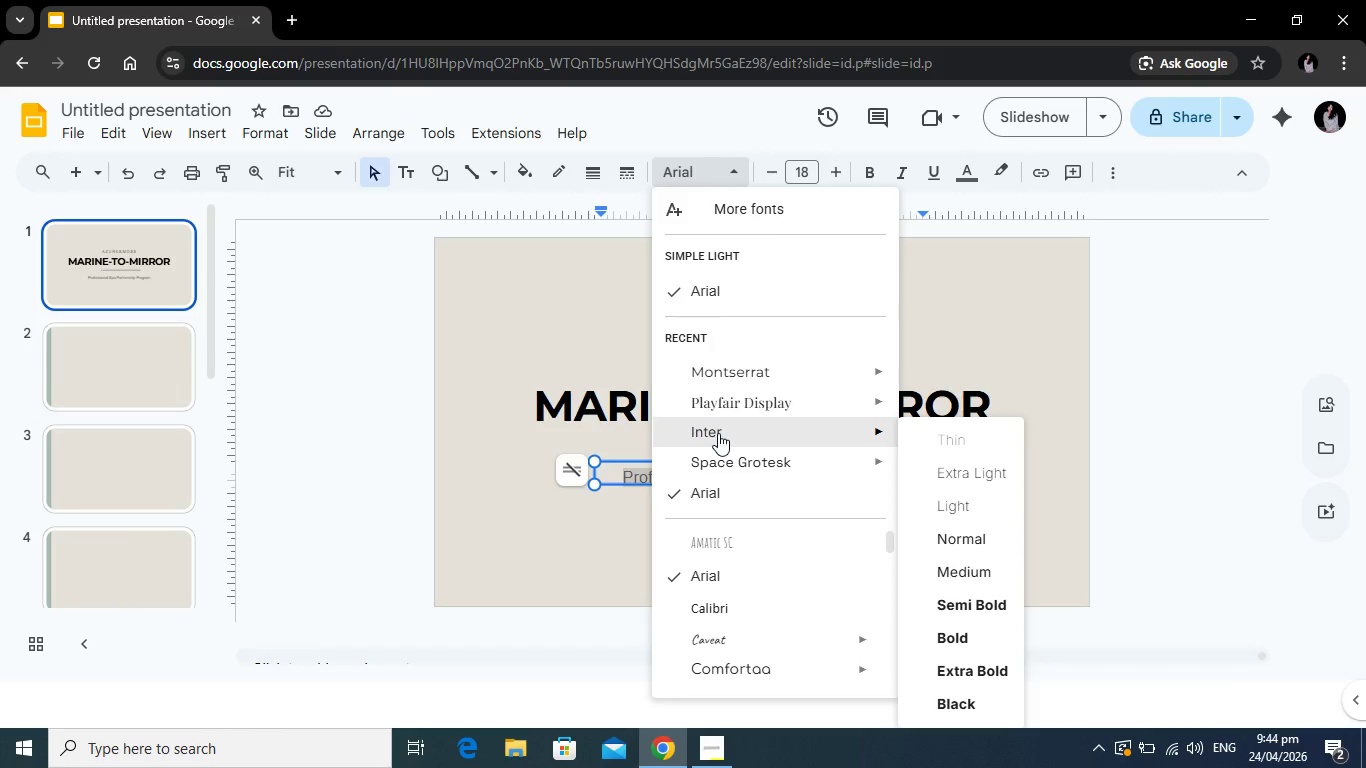 
mouse_move([767, 361])
 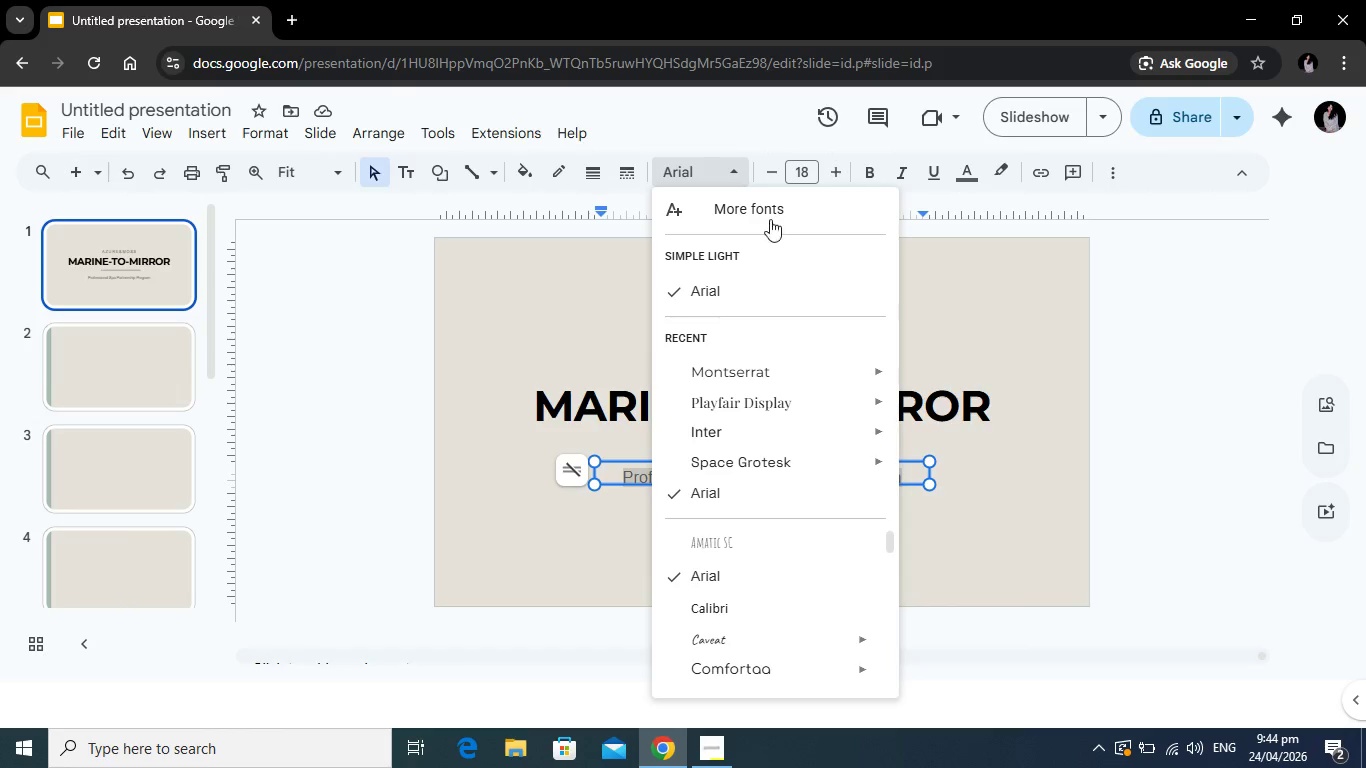 
left_click([771, 218])
 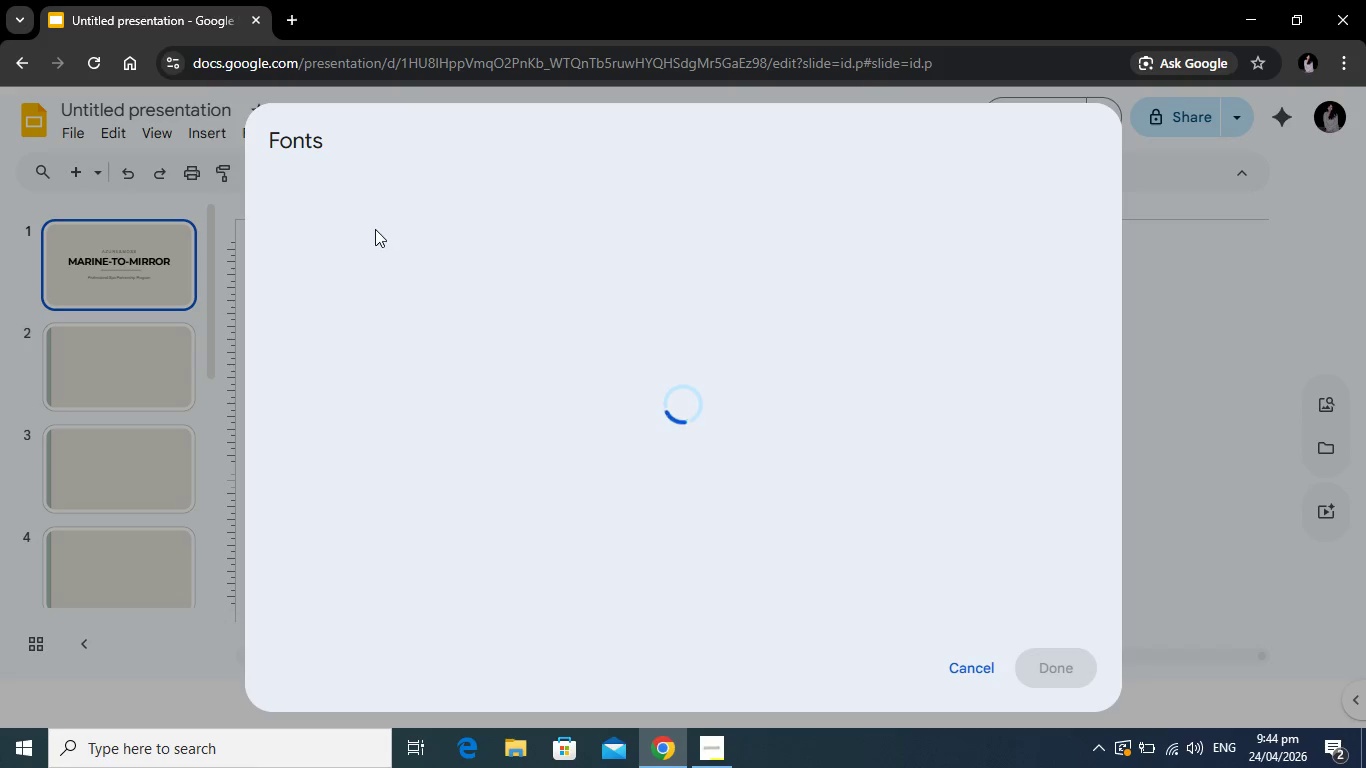 
mouse_move([396, 213])
 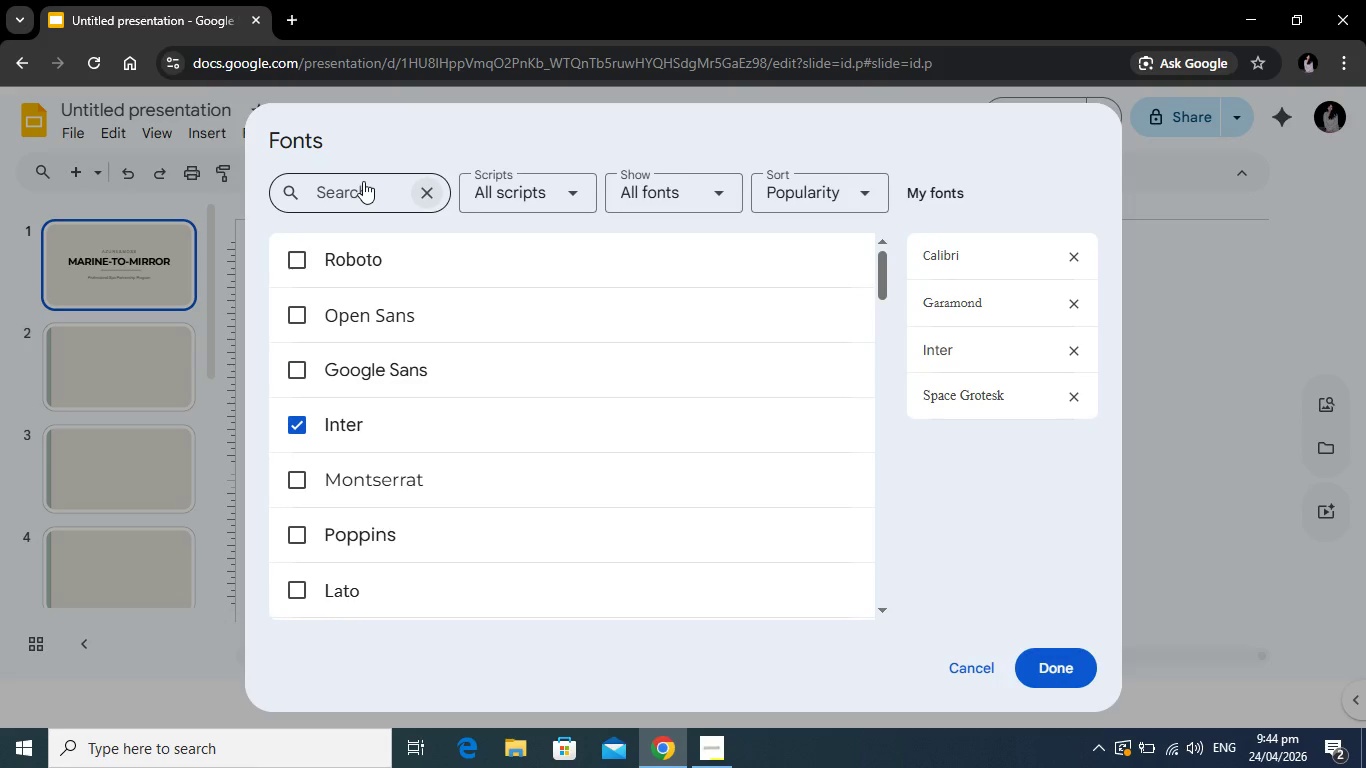 
left_click([363, 181])
 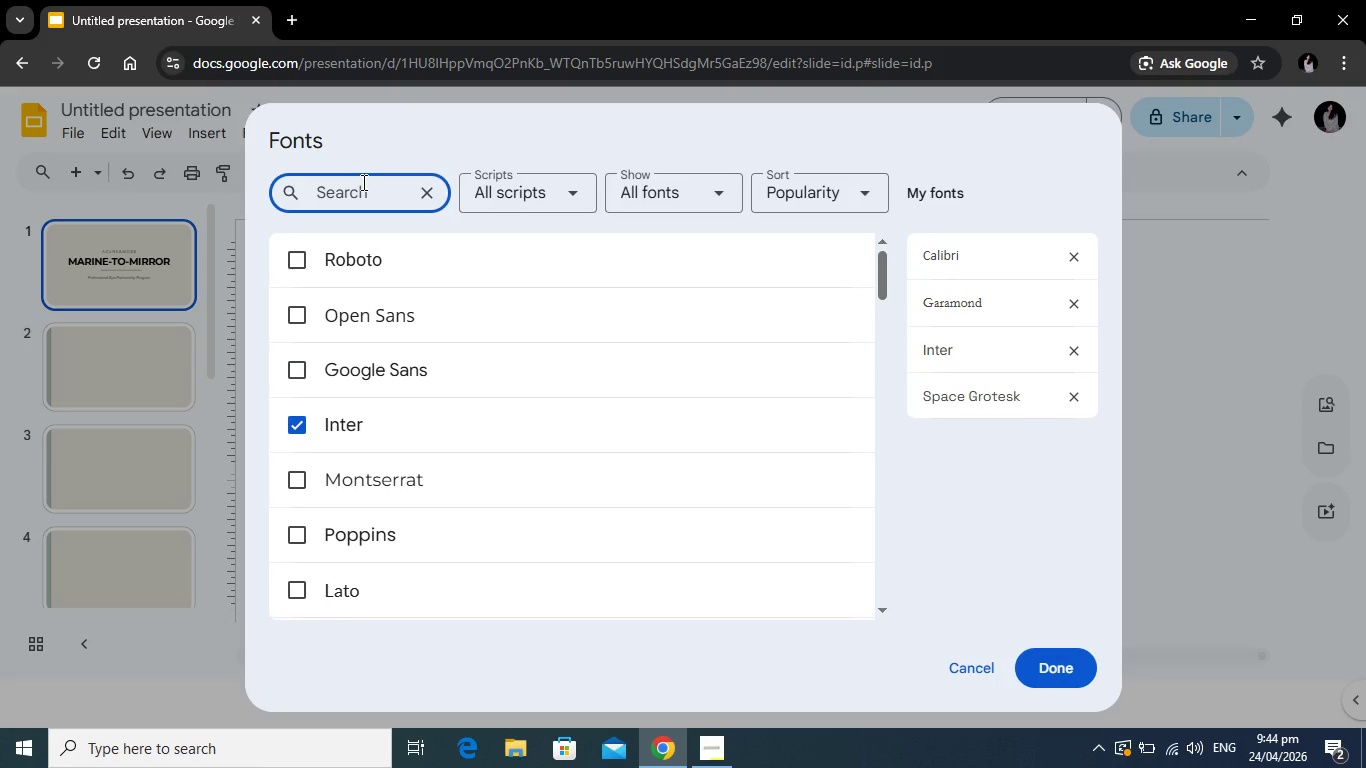 
type(latoi)
key(Backspace)
 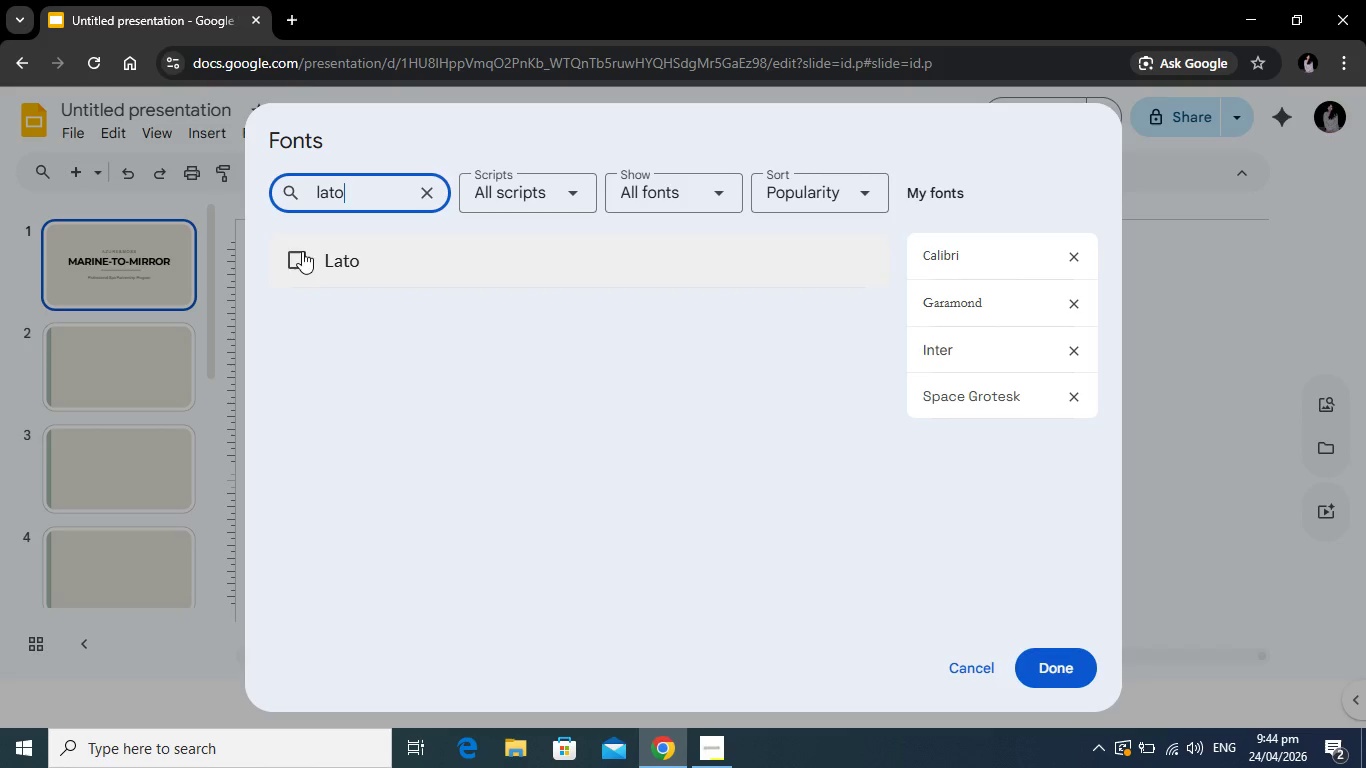 
left_click([296, 253])
 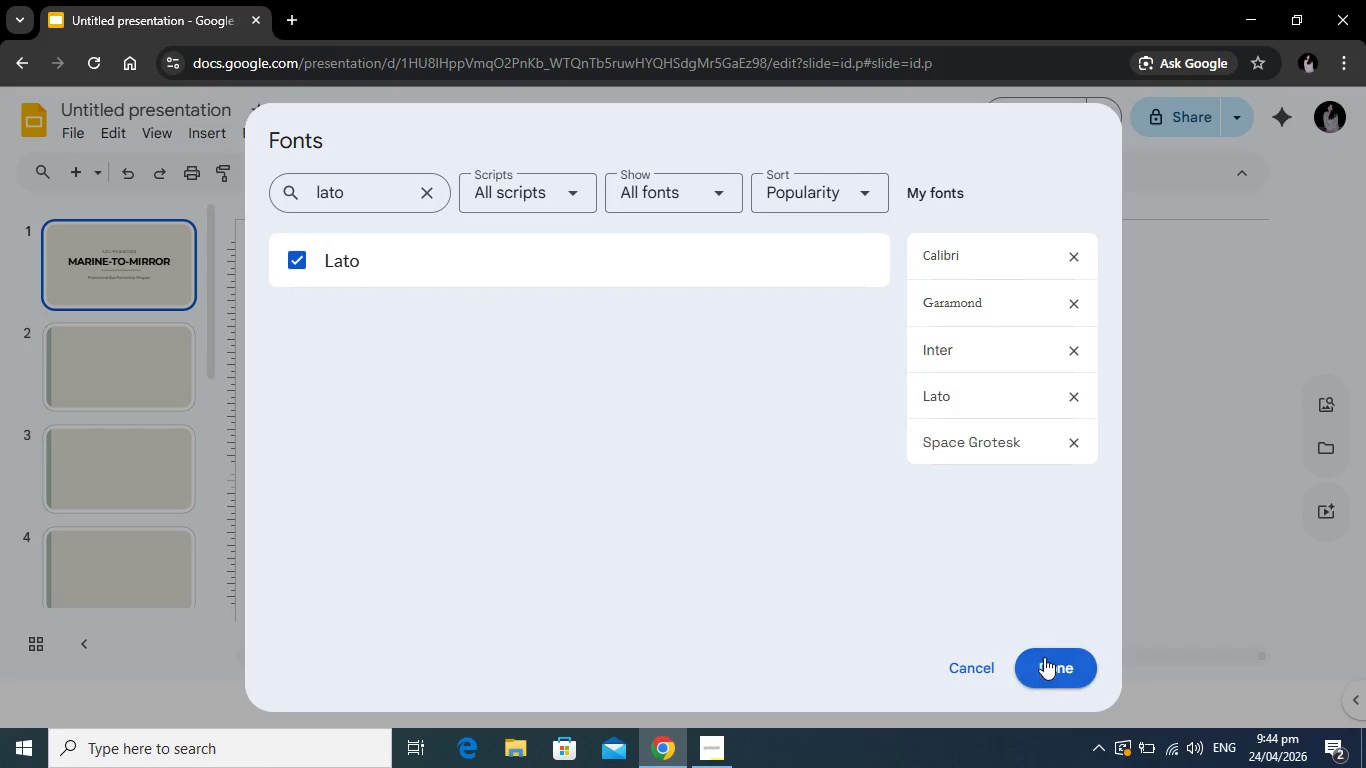 
left_click([1045, 666])
 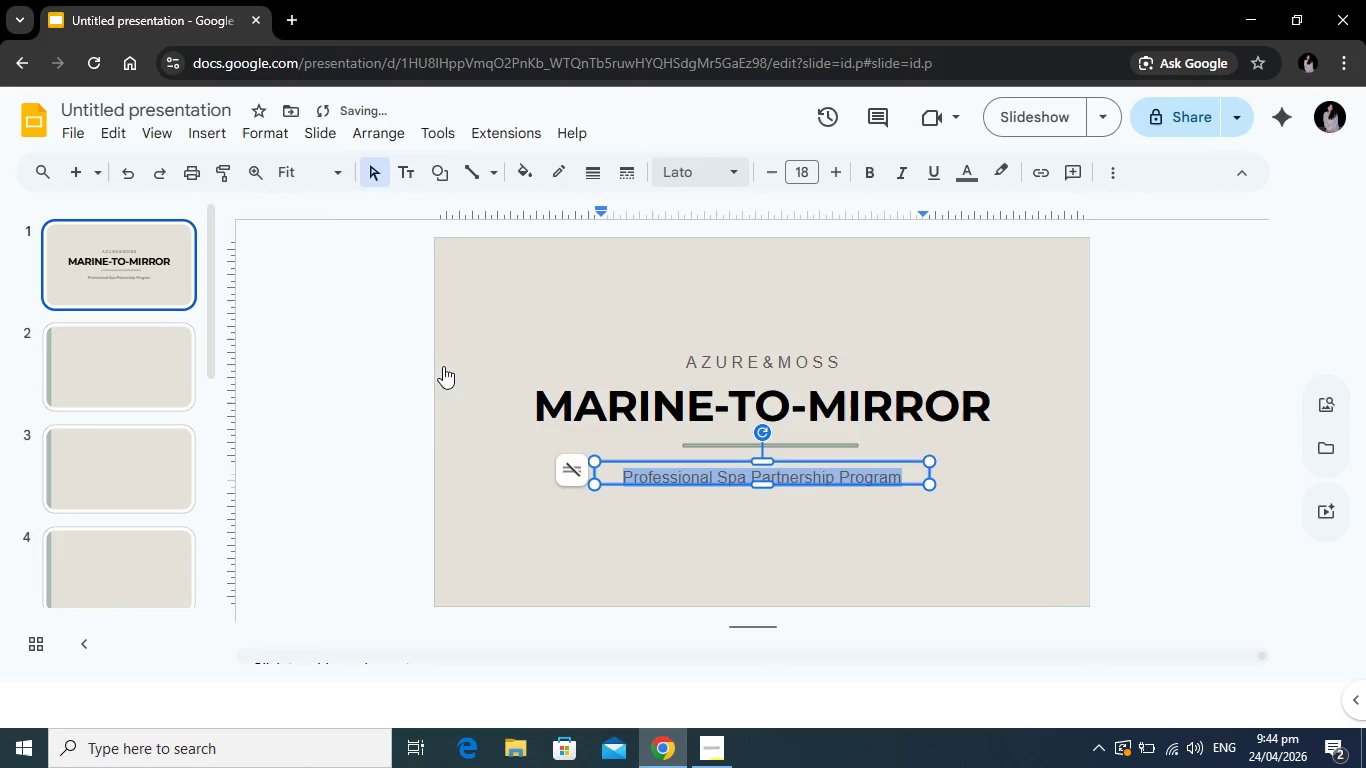 
left_click([340, 472])
 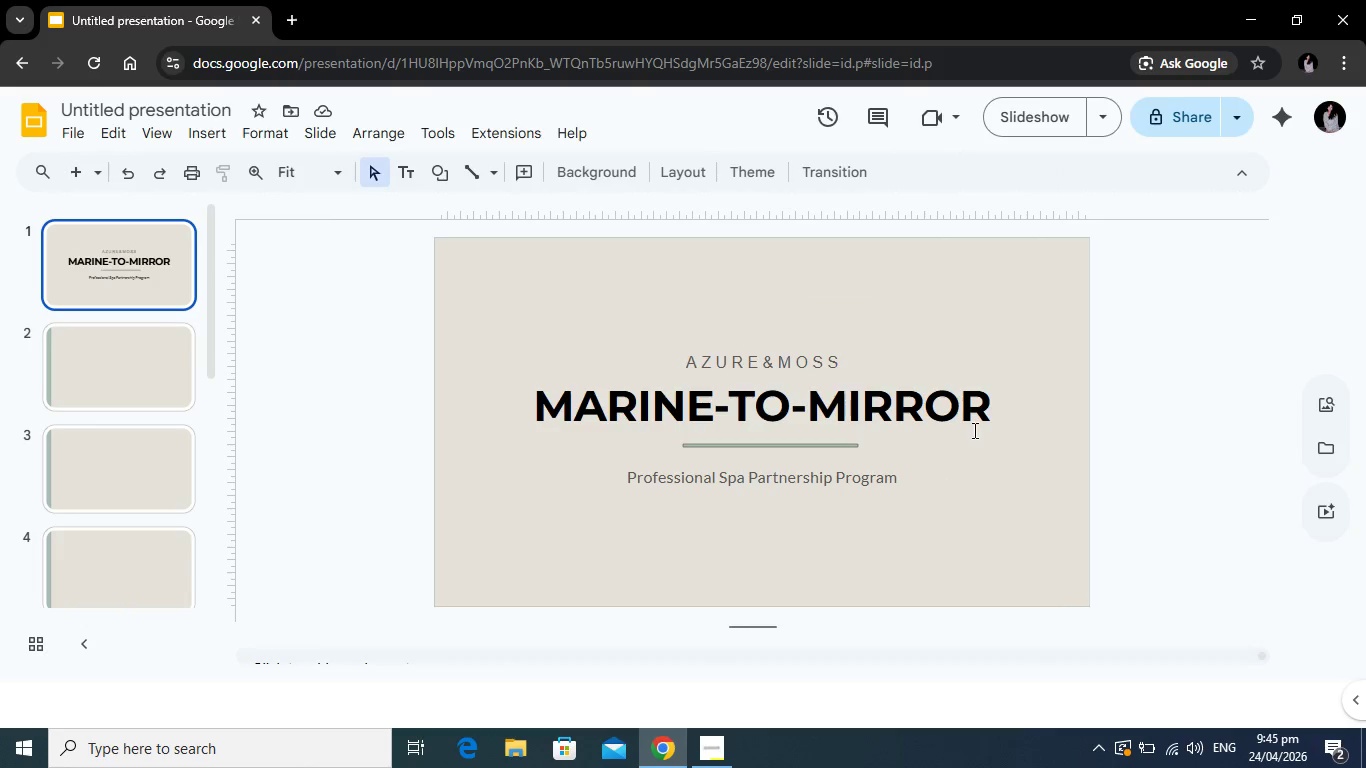 
left_click([843, 481])
 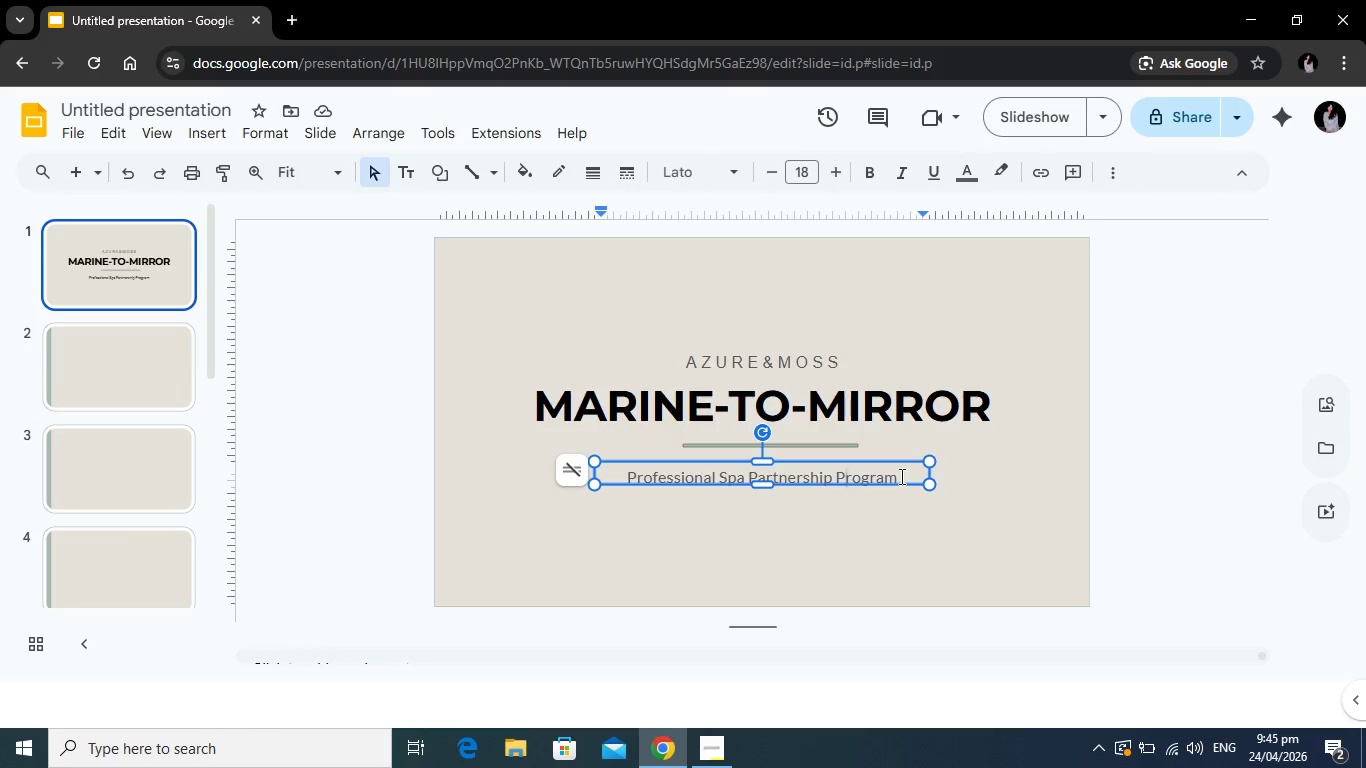 
left_click_drag(start_coordinate=[901, 476], to_coordinate=[627, 477])
 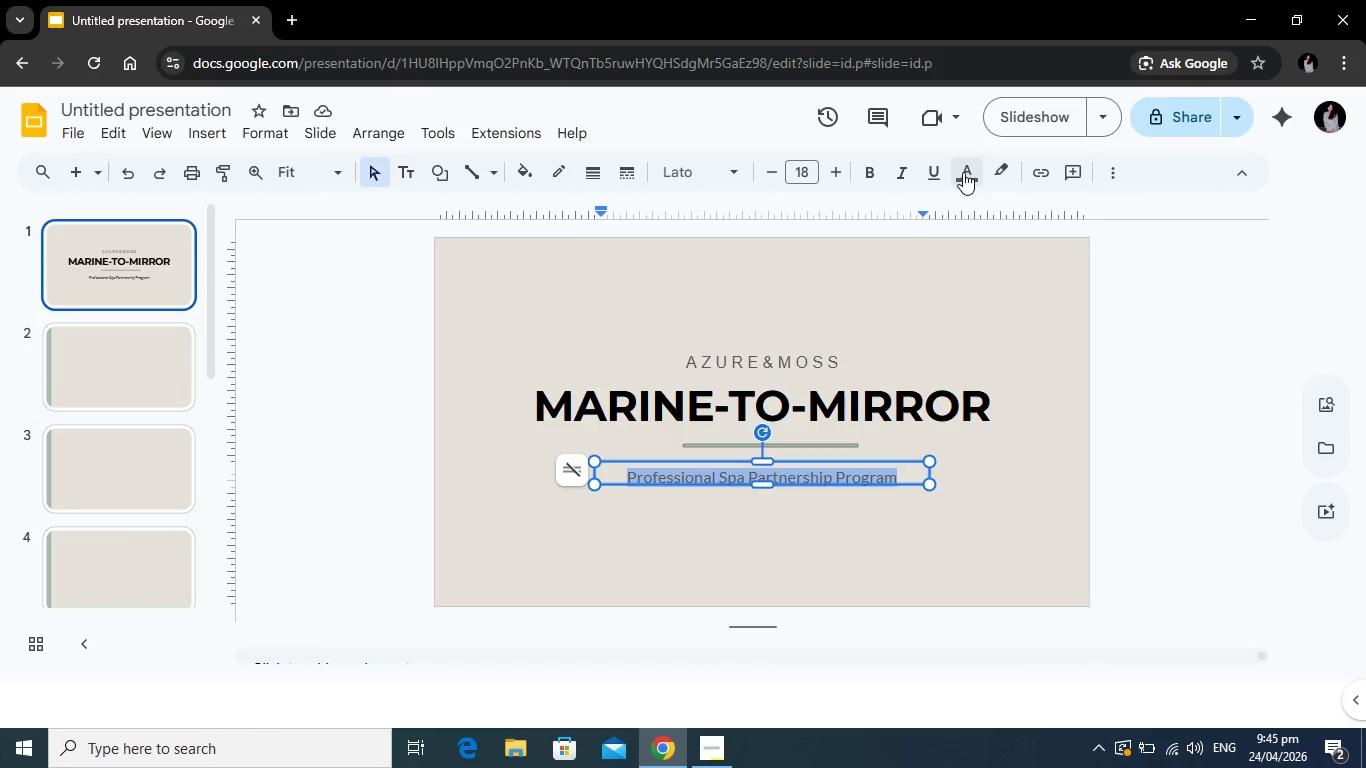 
left_click([963, 172])
 